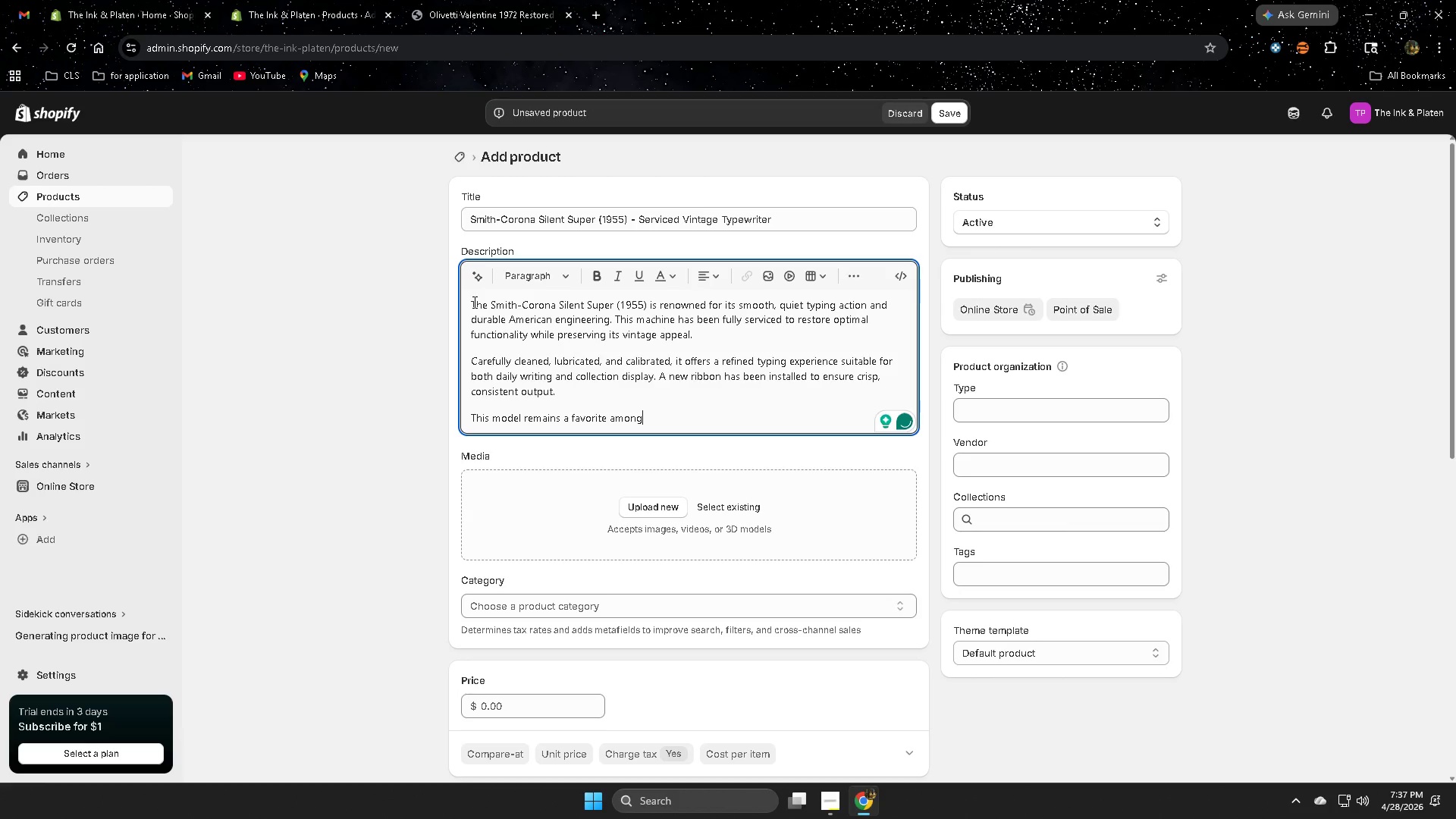 
wait(6.16)
 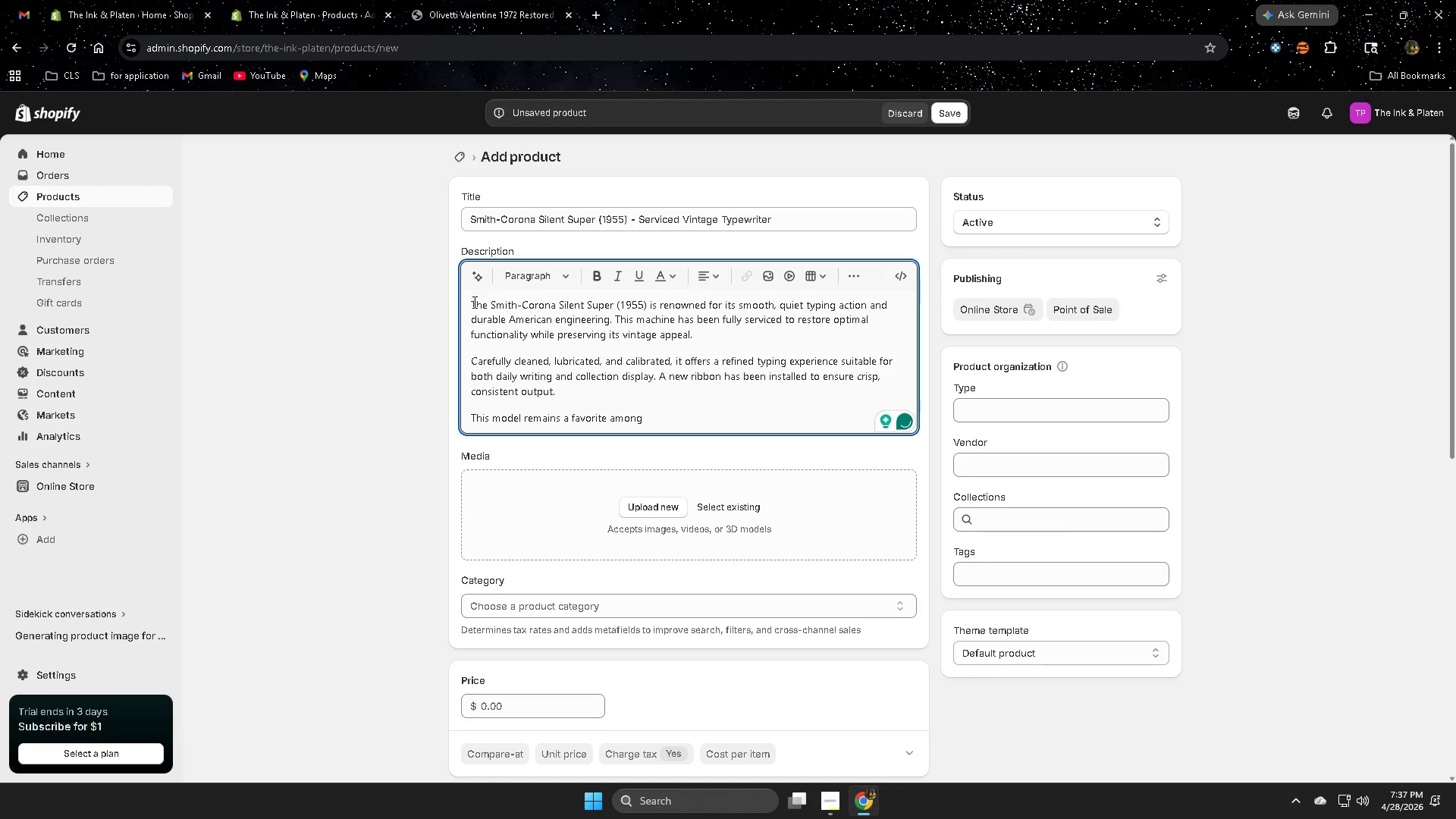 
type( writers seeking a)
 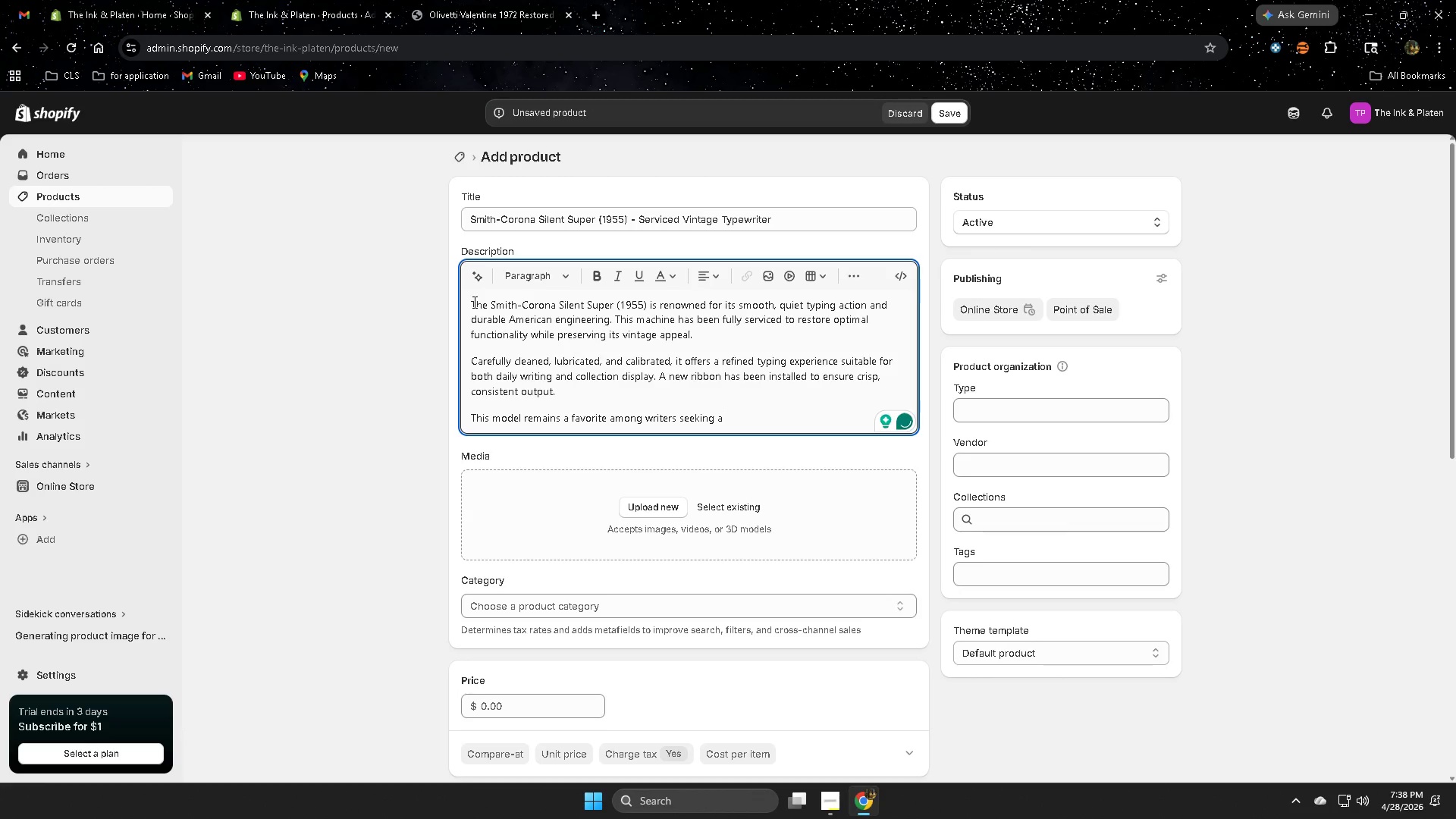 
wait(5.24)
 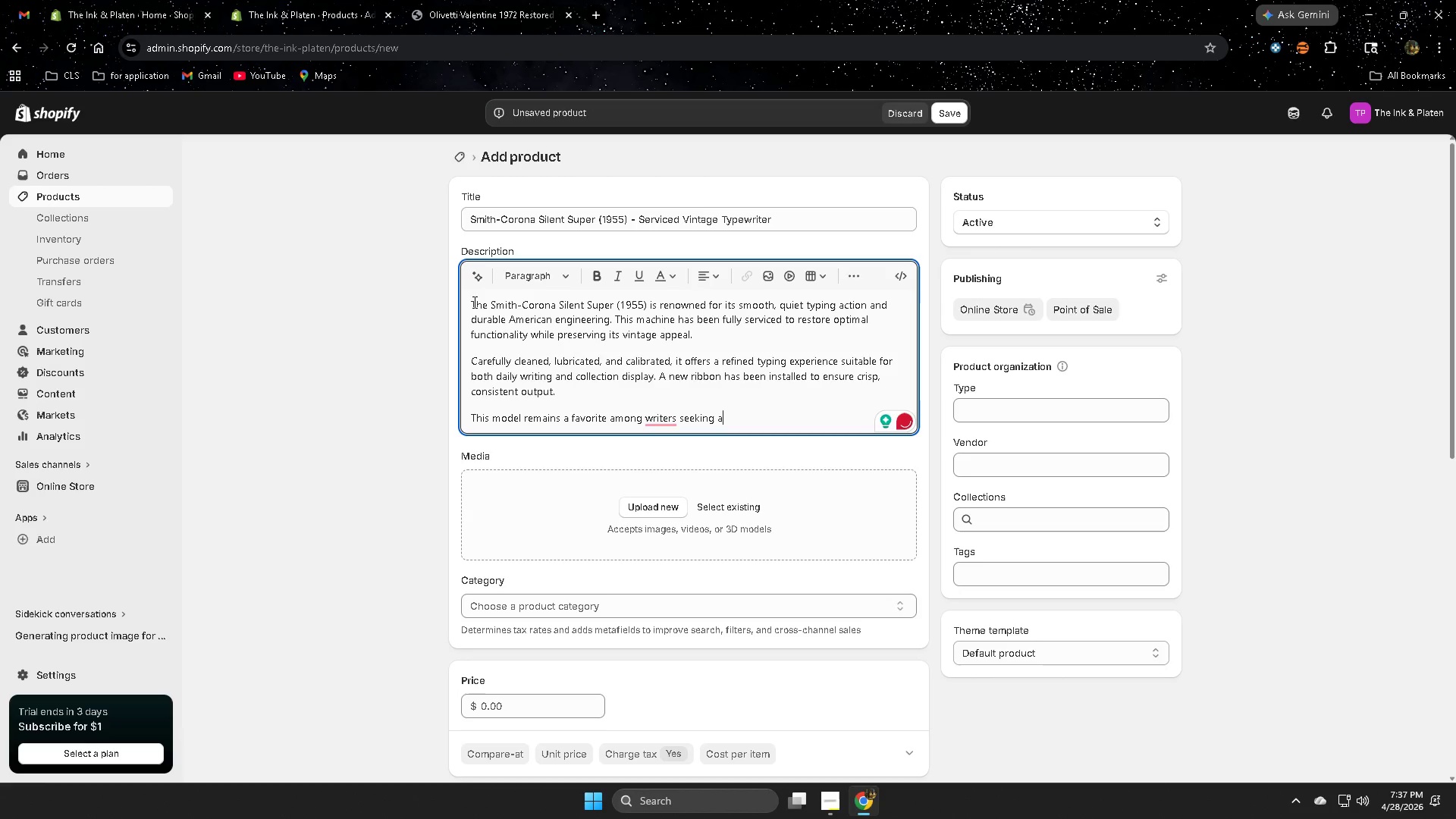 
type( balance of performance )
 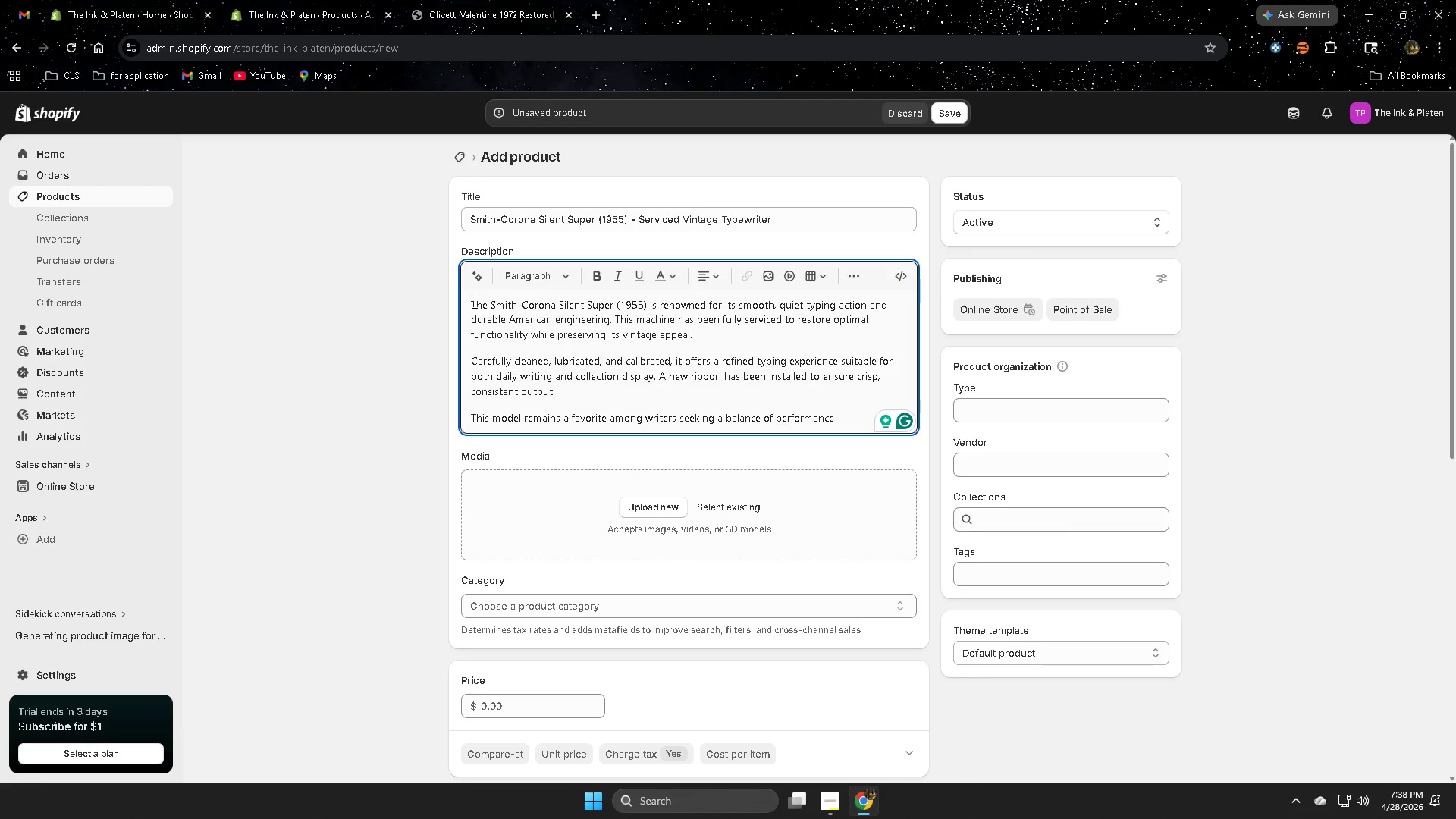 
wait(7.89)
 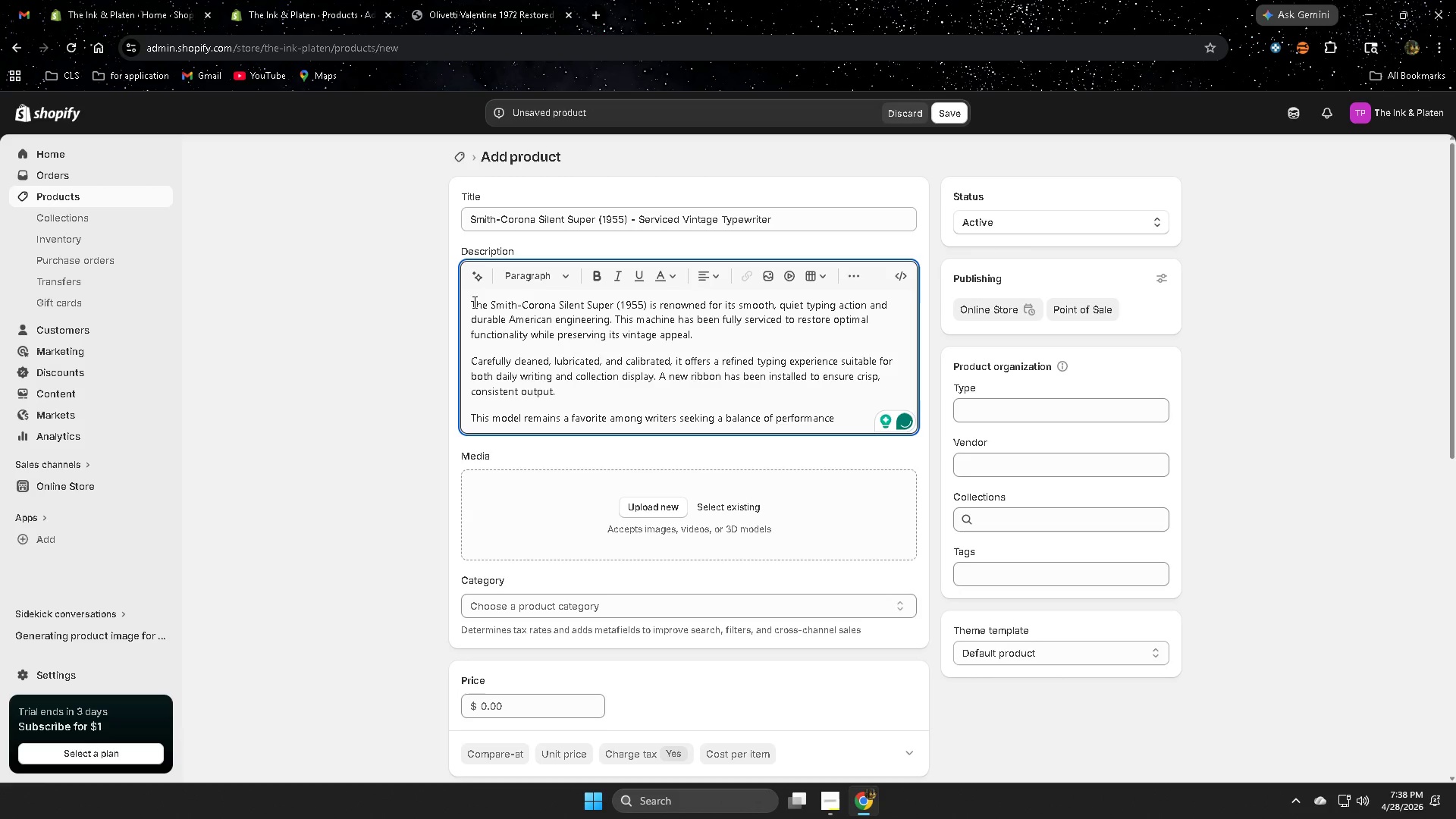 
type(and classic design.)
 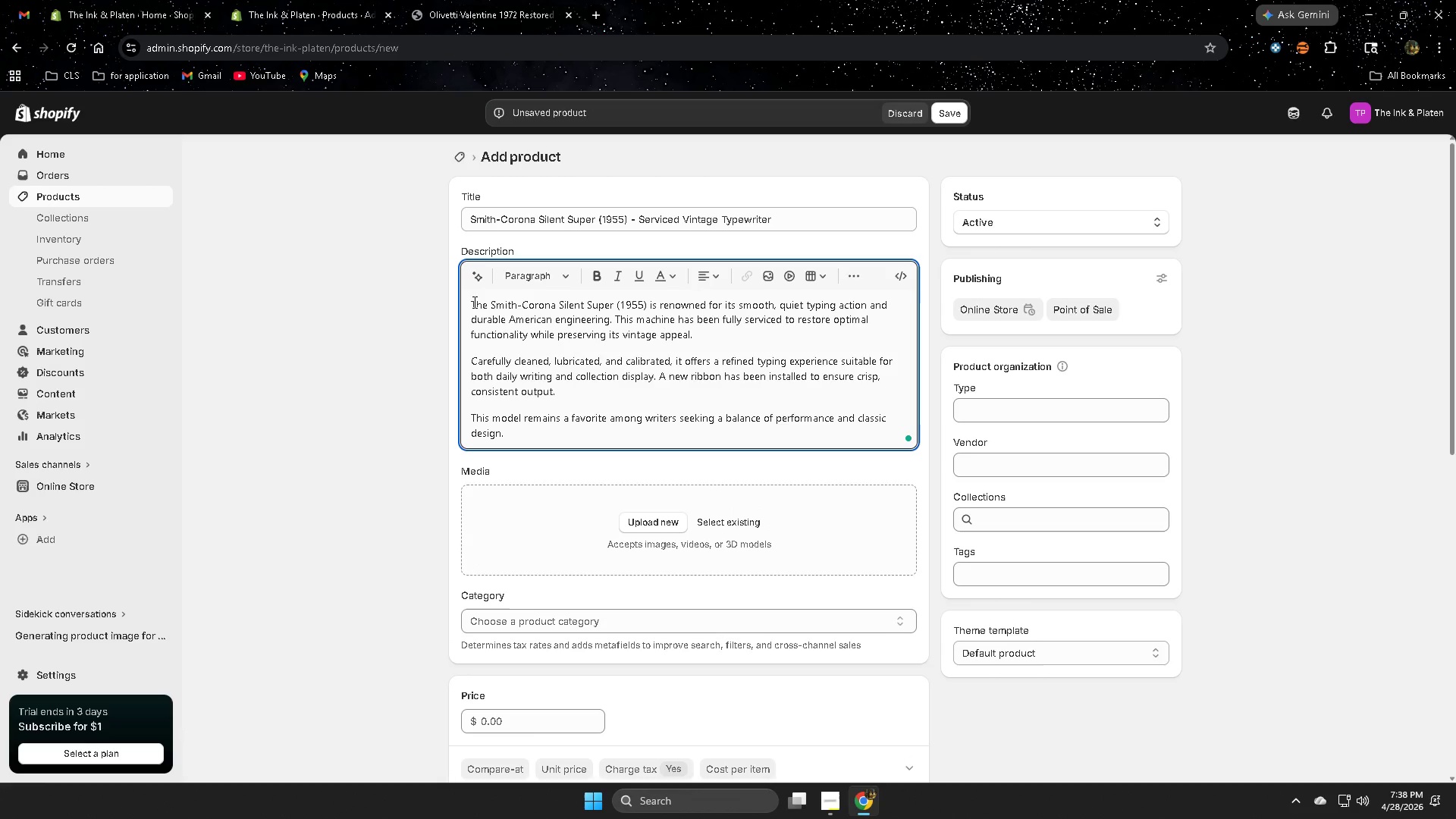 
key(Enter)
 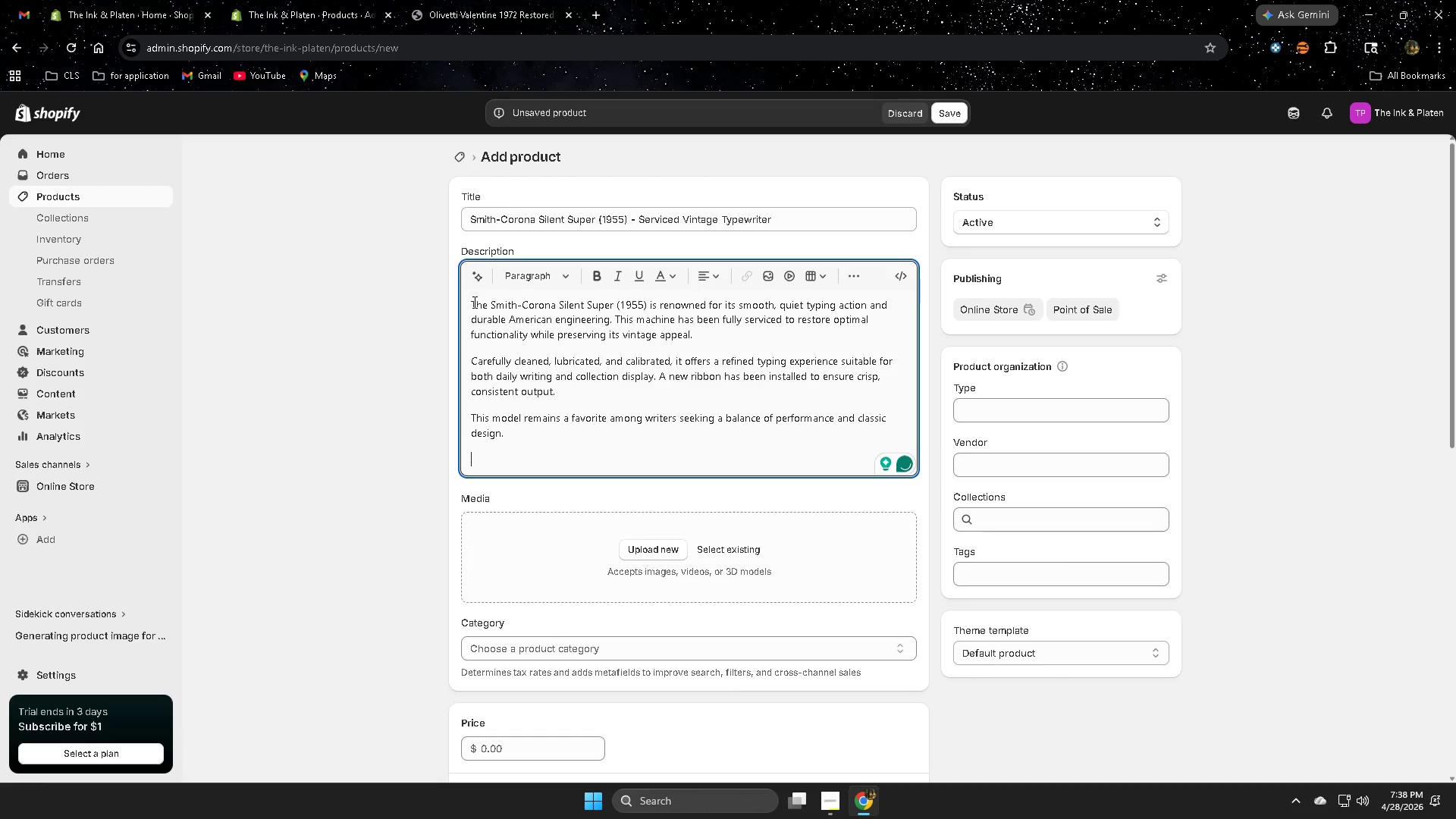 
left_click([593, 275])
 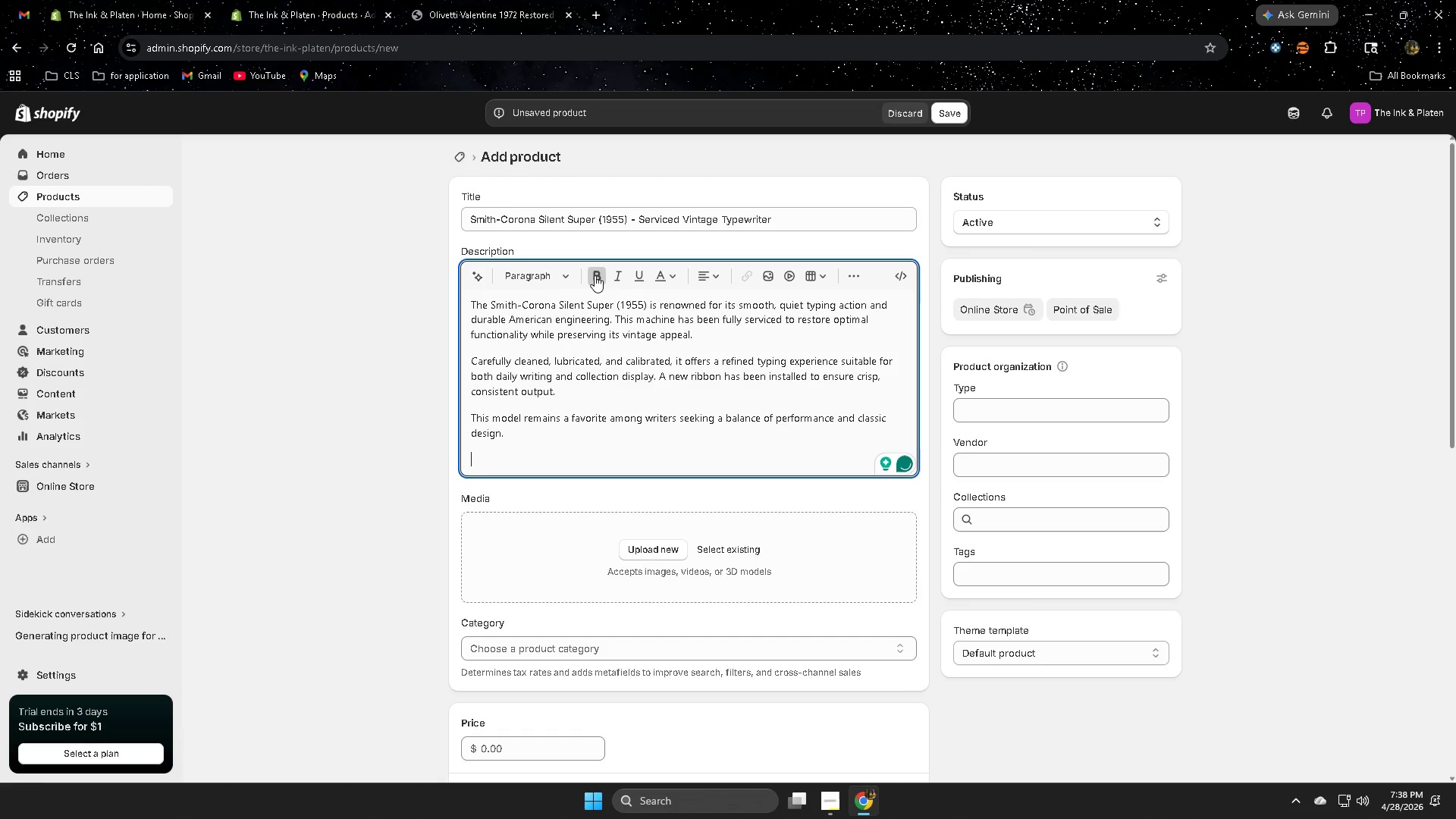 
type(Technical Specification:)
 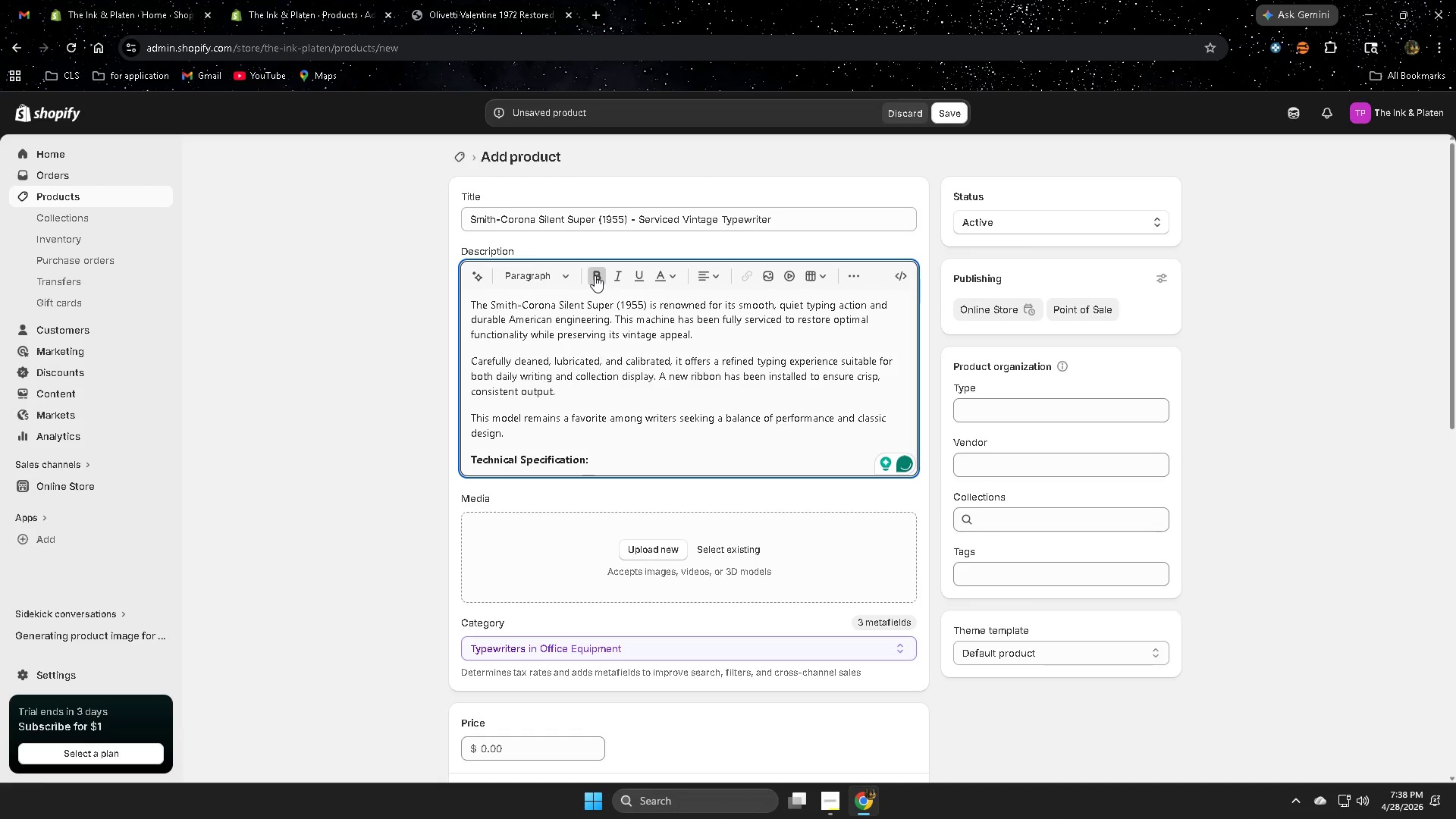 
key(Enter)
 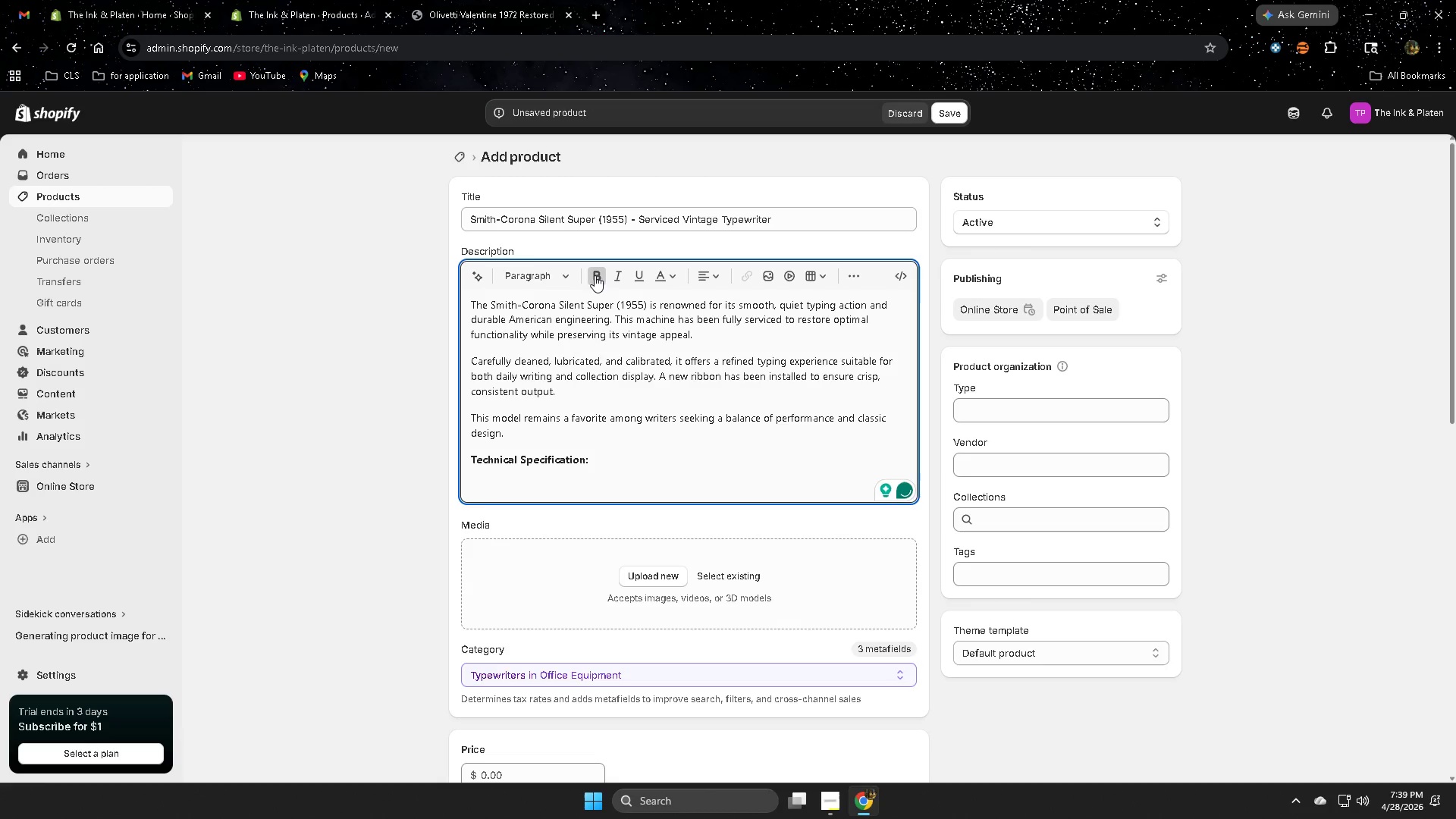 
left_click([585, 460])
 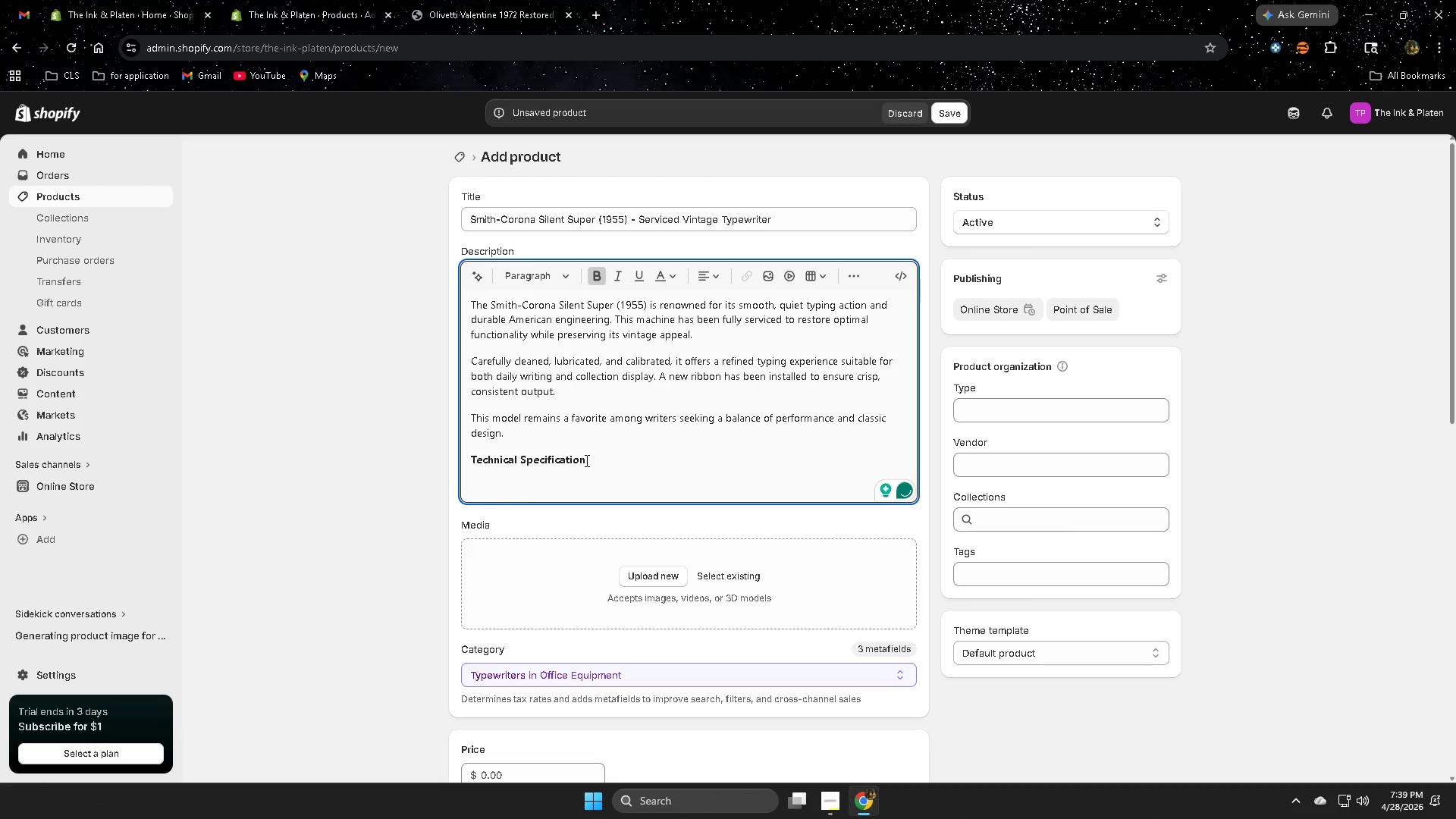 
key(S)
 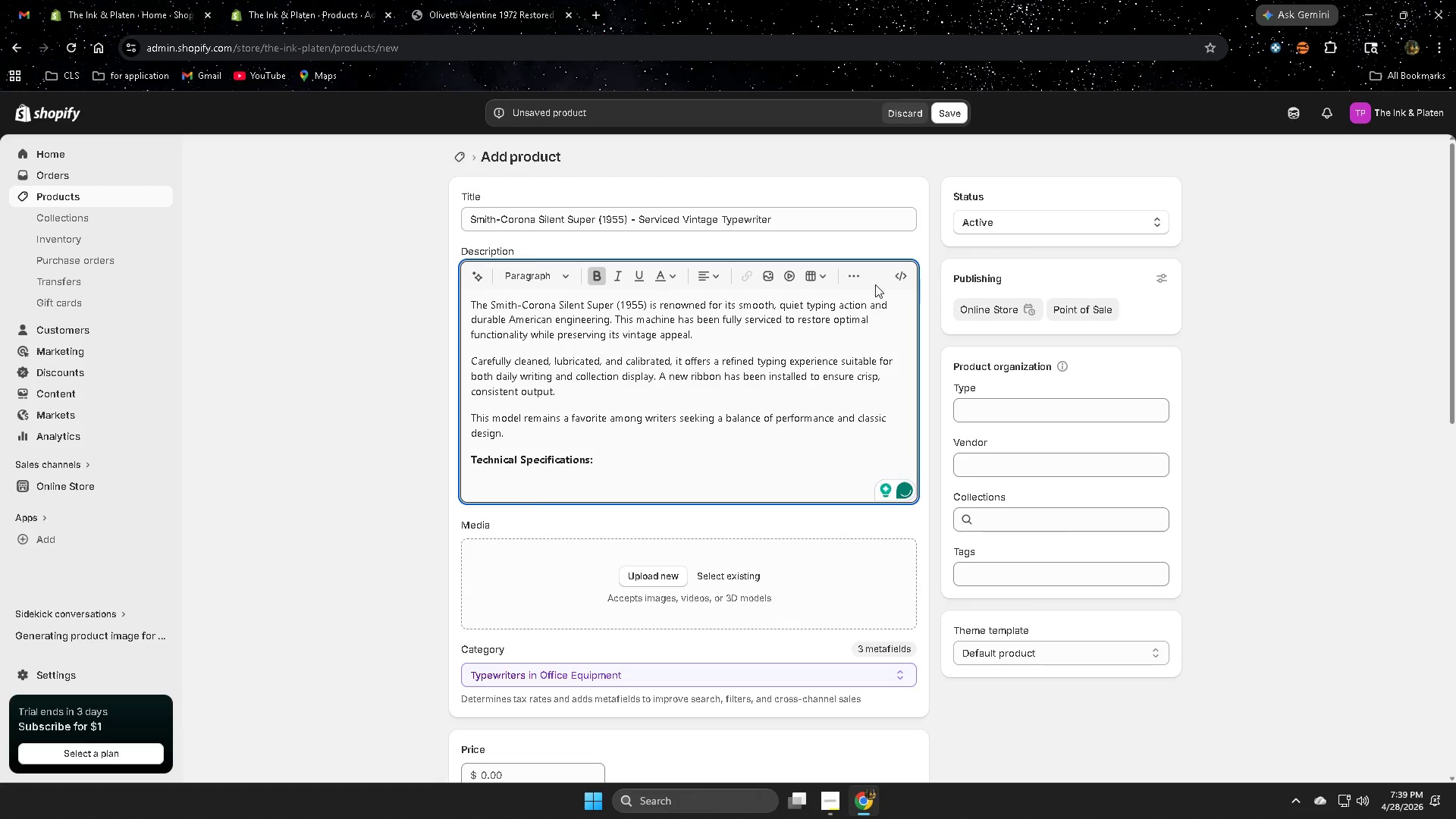 
left_click([597, 275])
 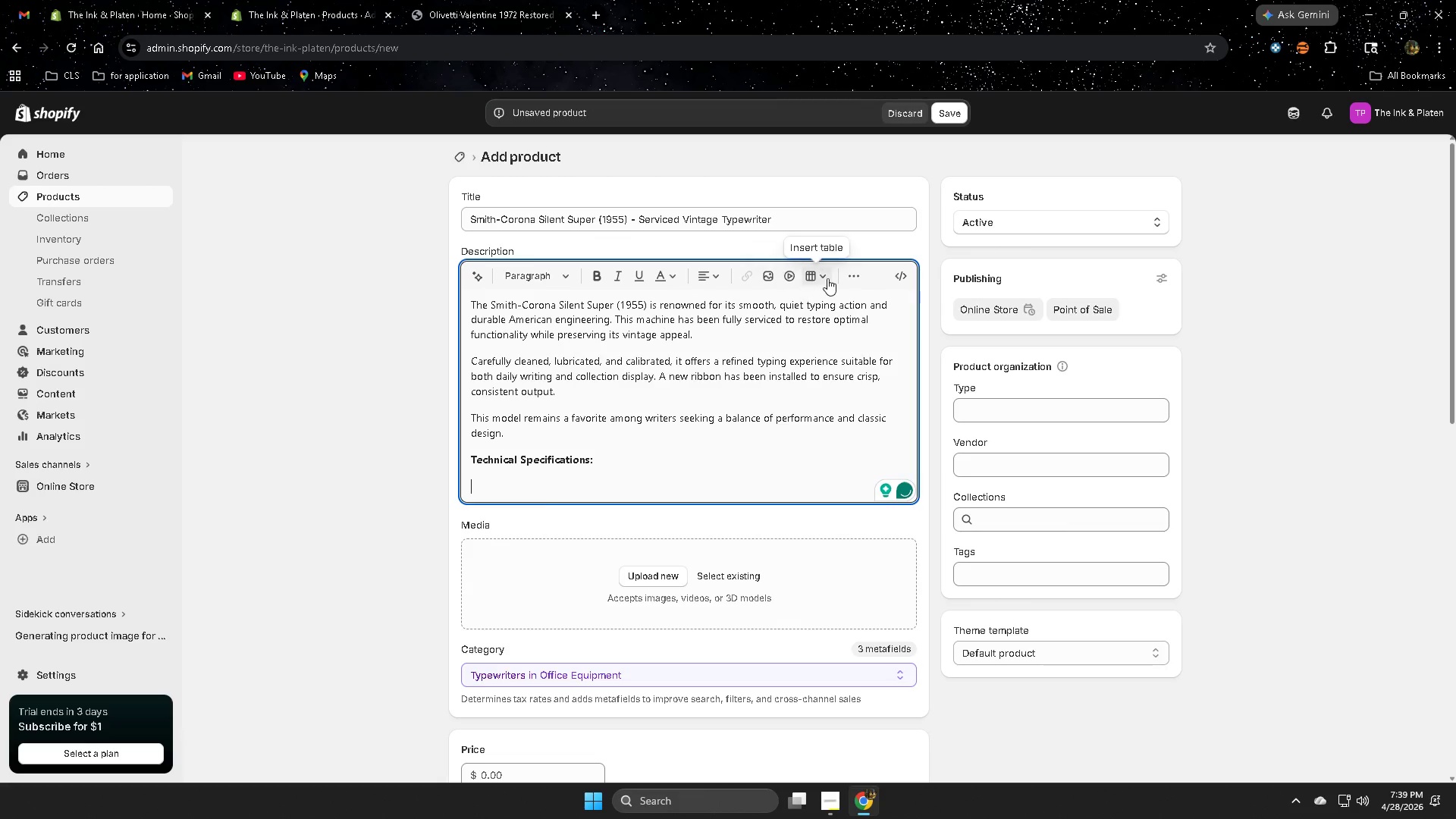 
left_click([858, 278])
 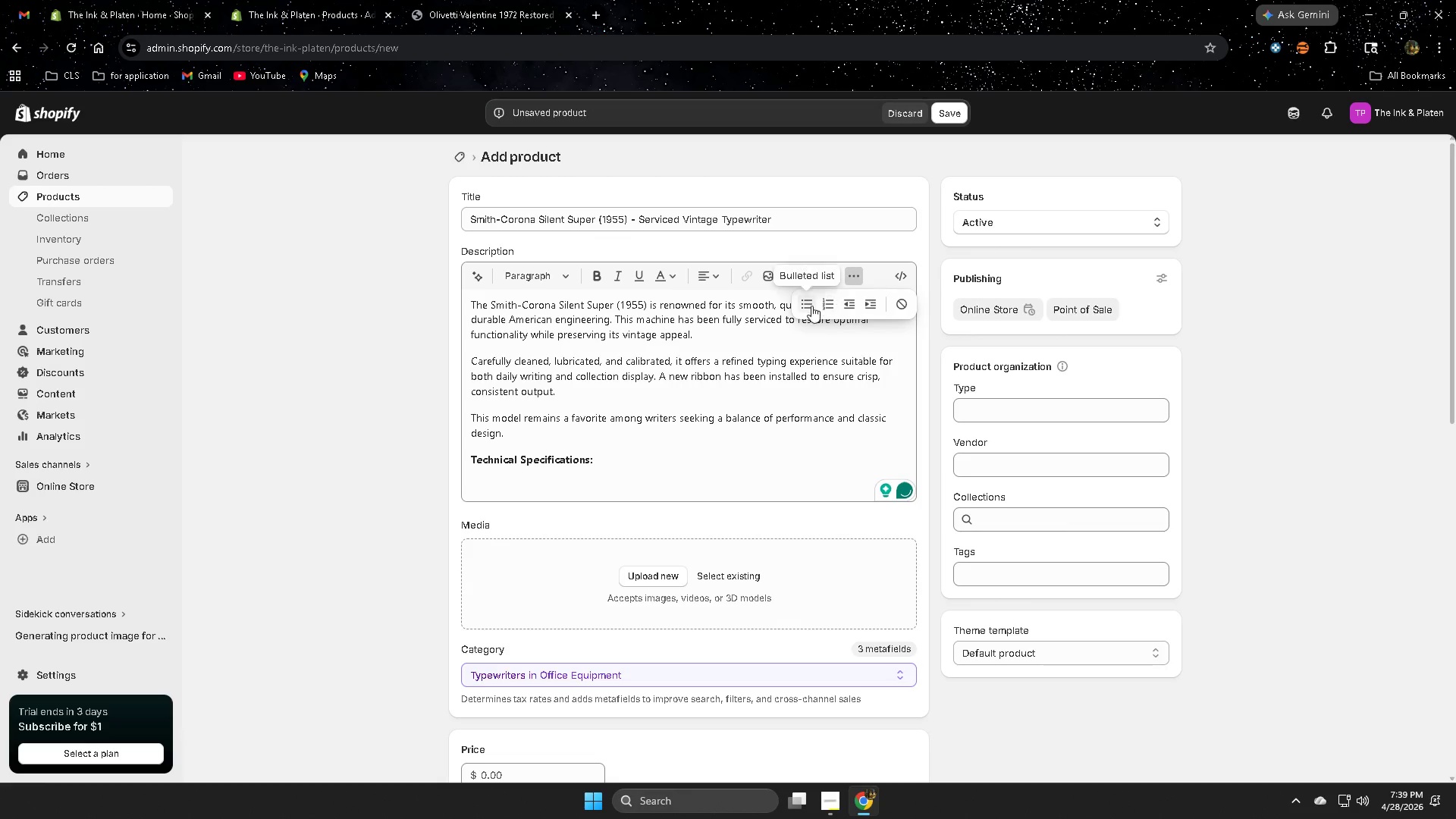 
left_click([810, 306])
 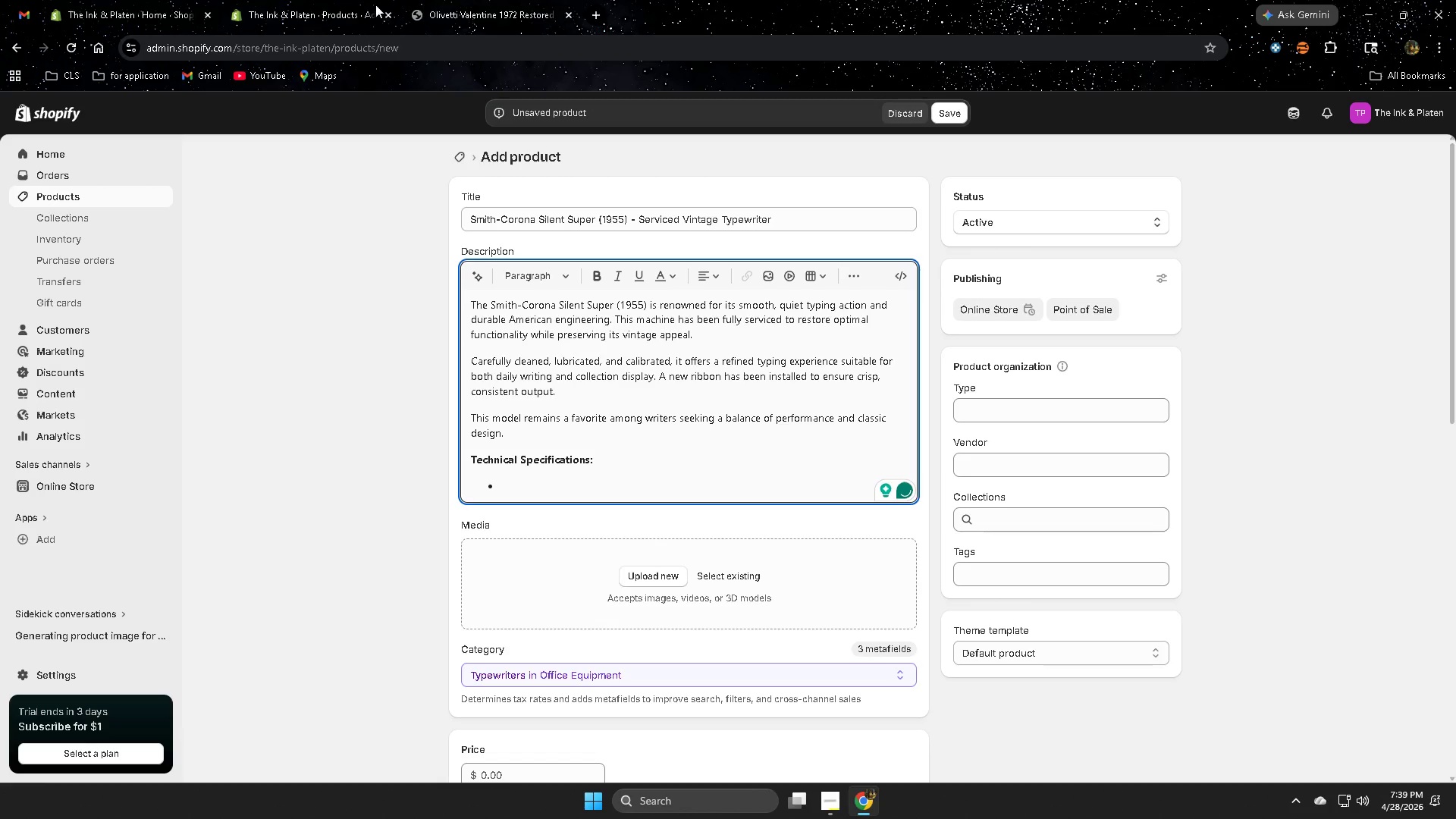 
left_click([469, 6])
 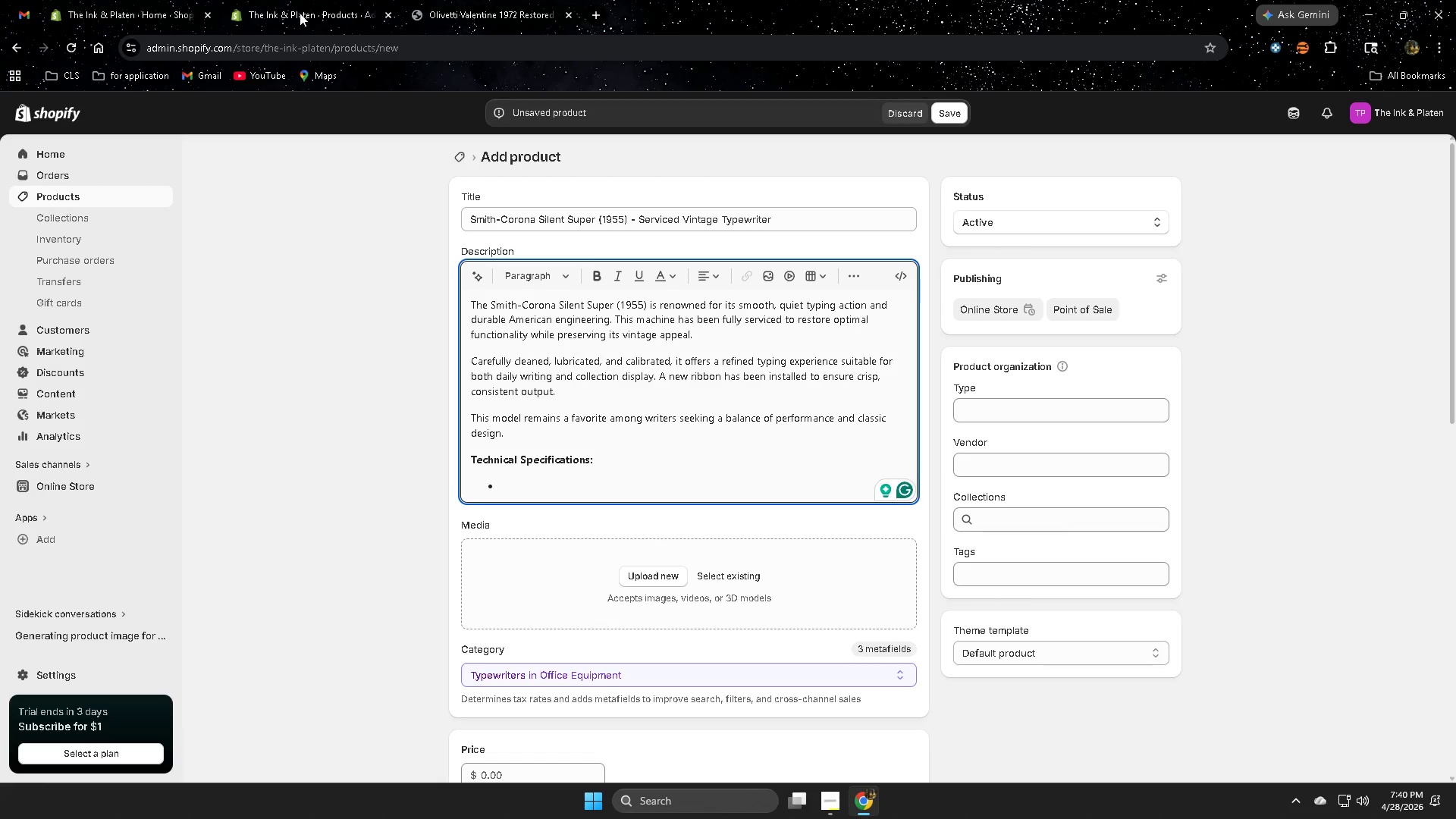 
wait(81.72)
 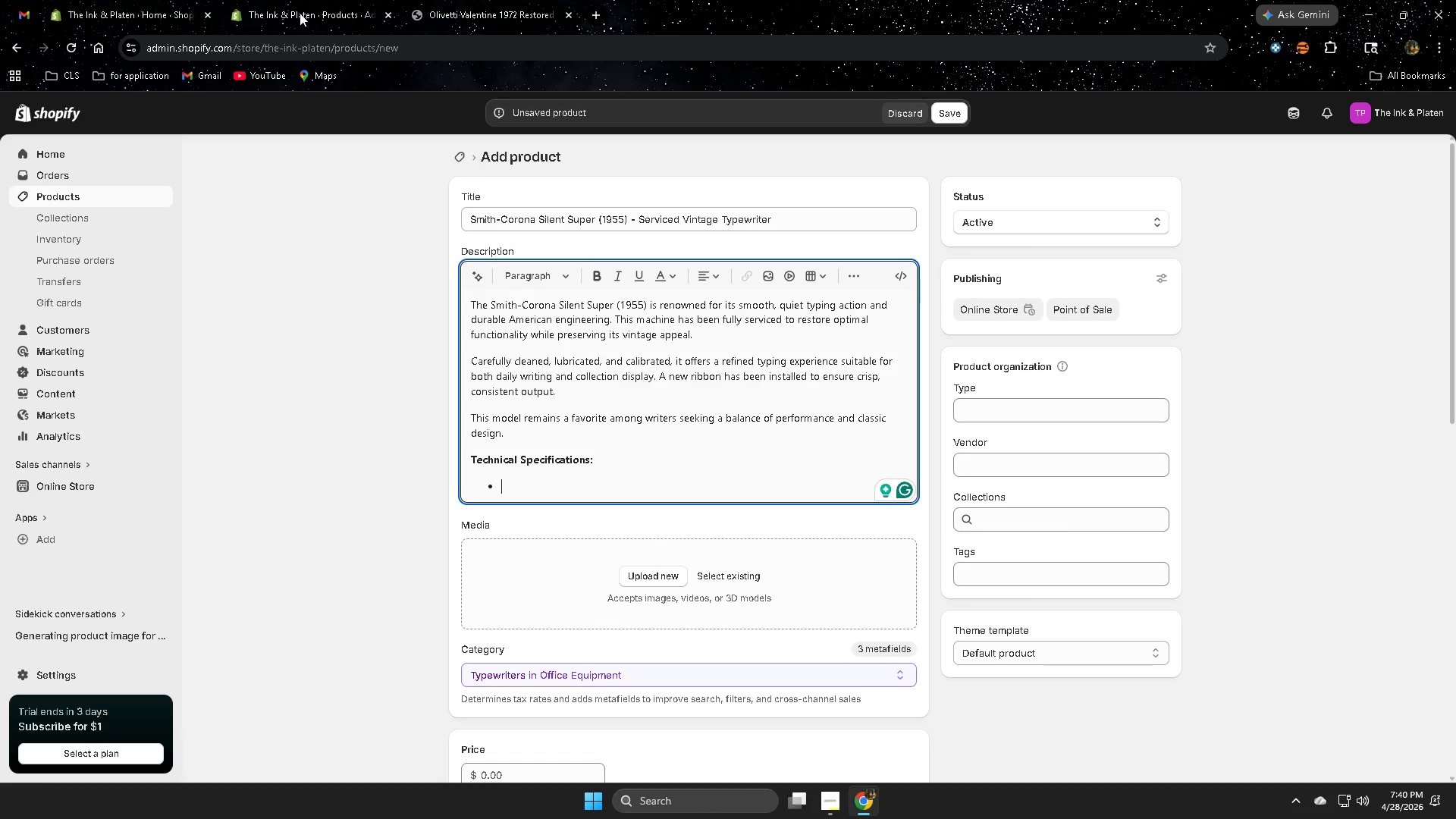 
type(Year: 1955)
key(NumpadEnter)
 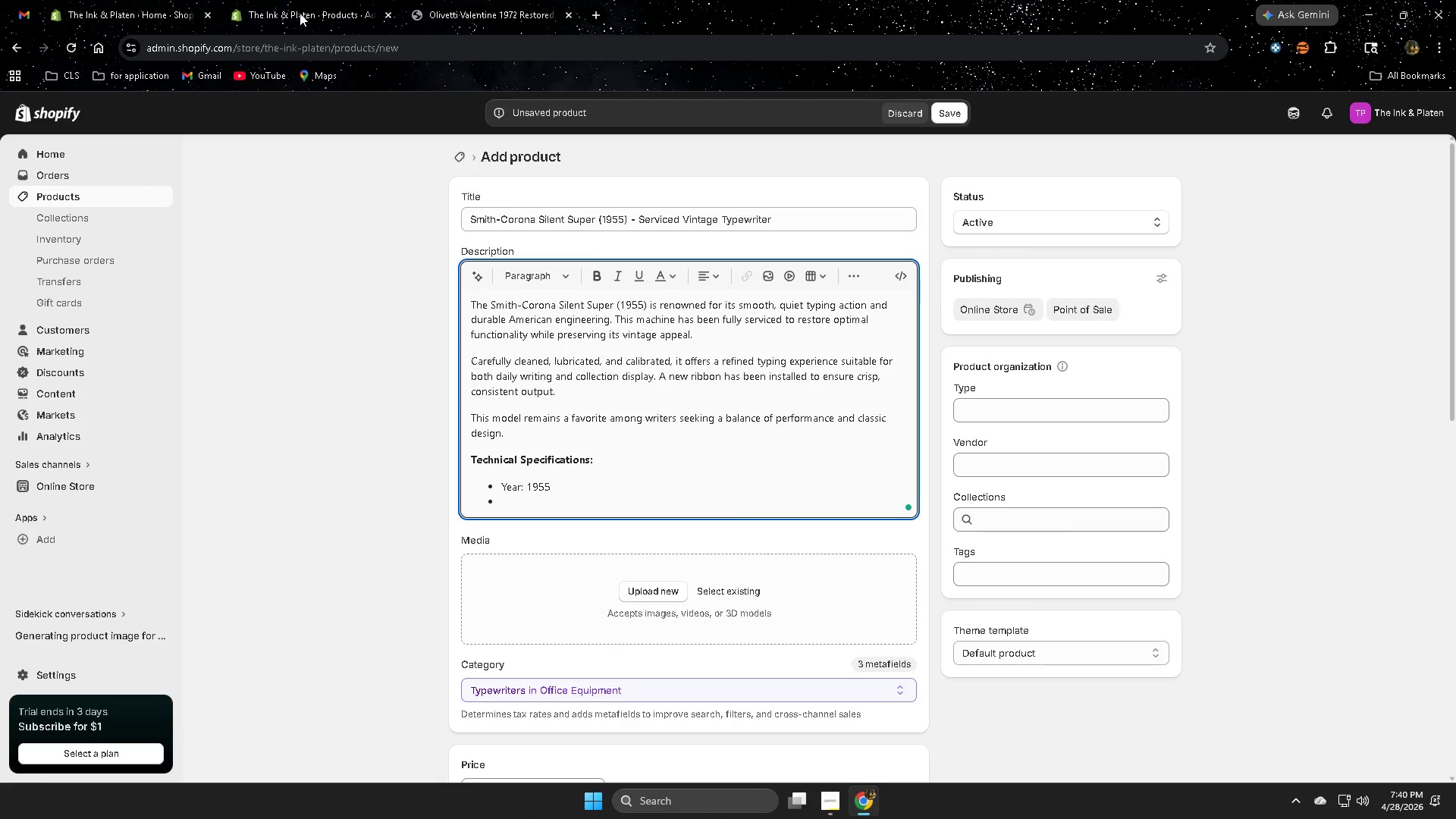 
wait(28.75)
 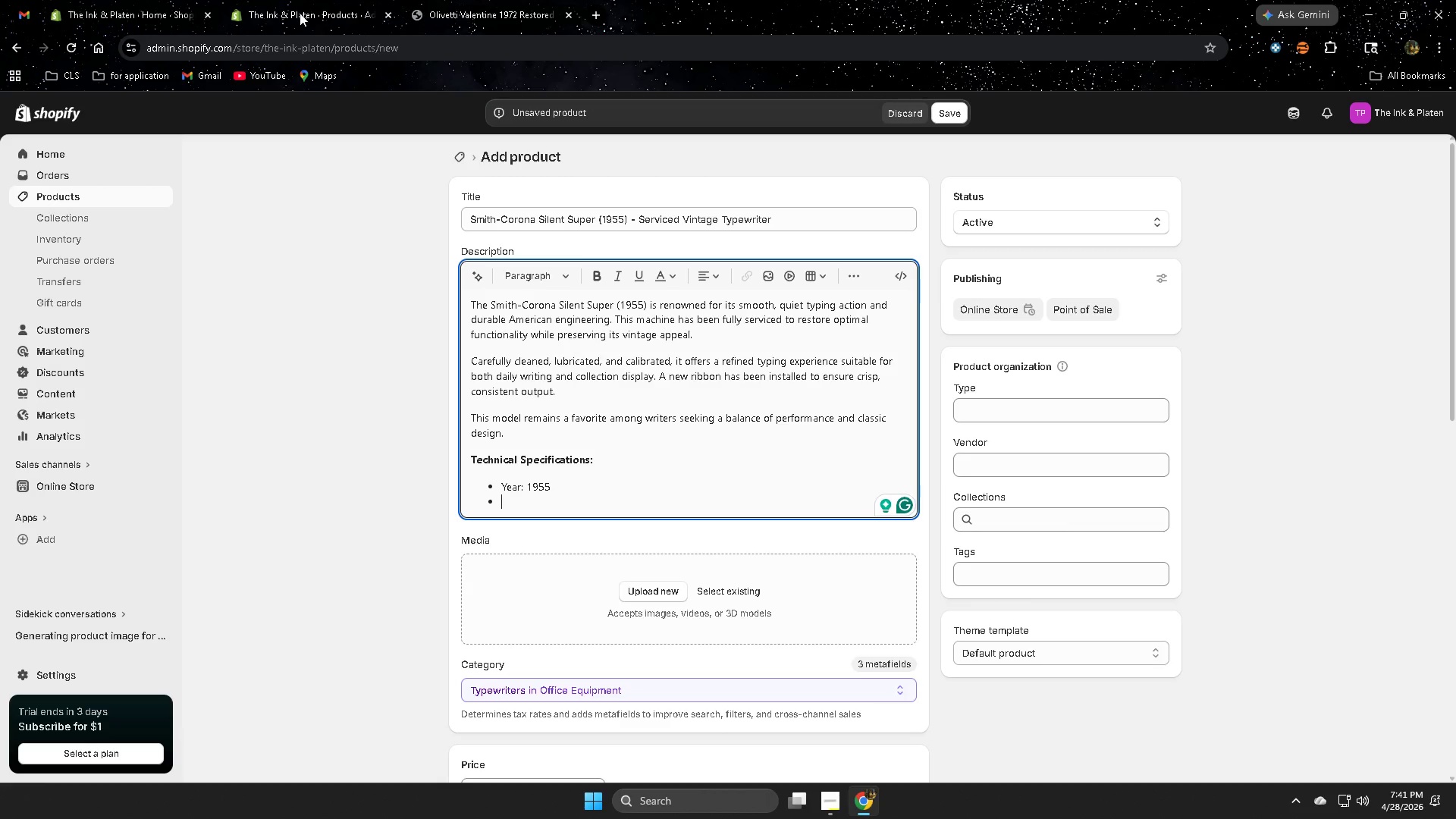 
type(Serial Number)
 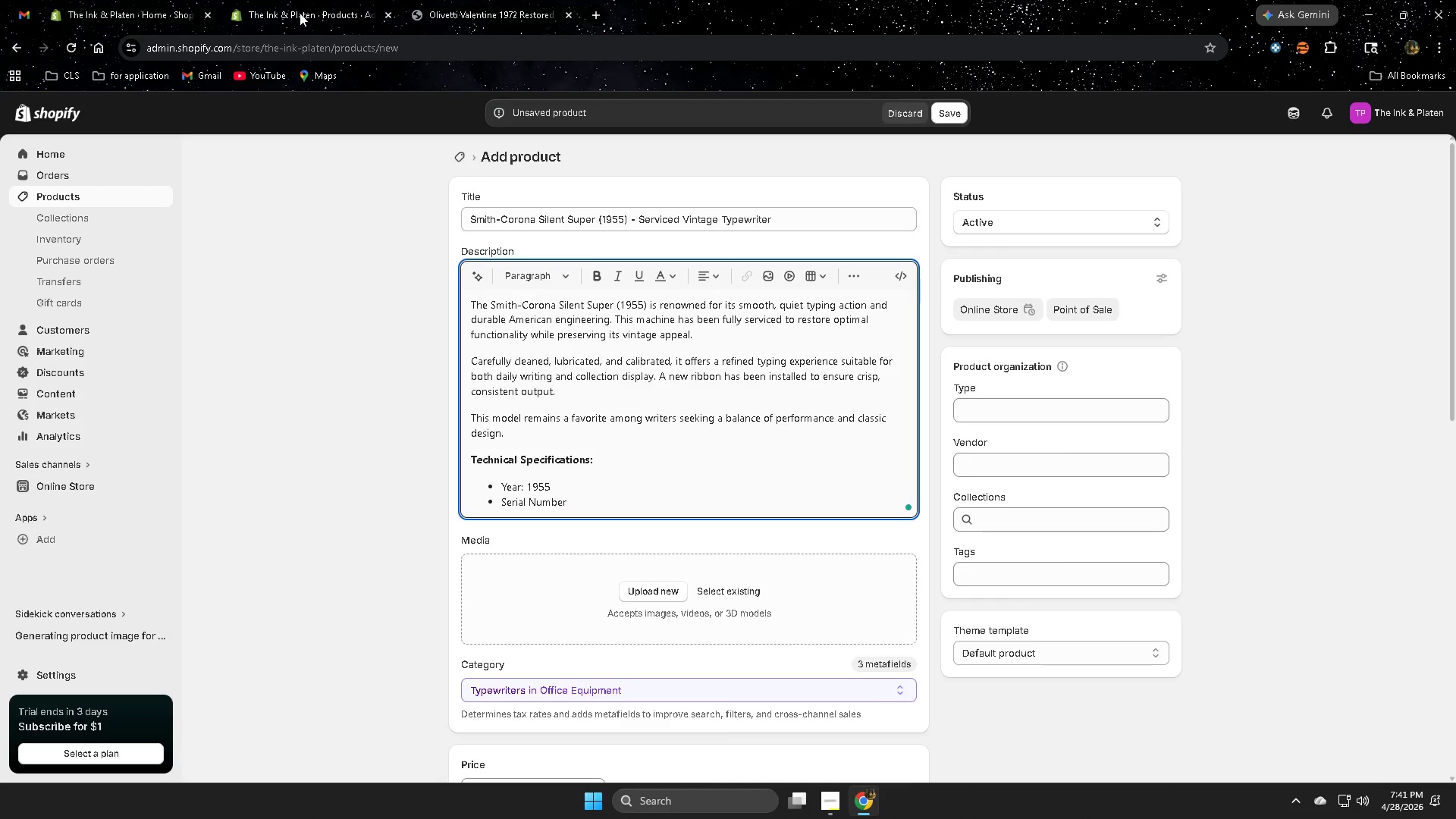 
key(Shift+ShiftRight)
 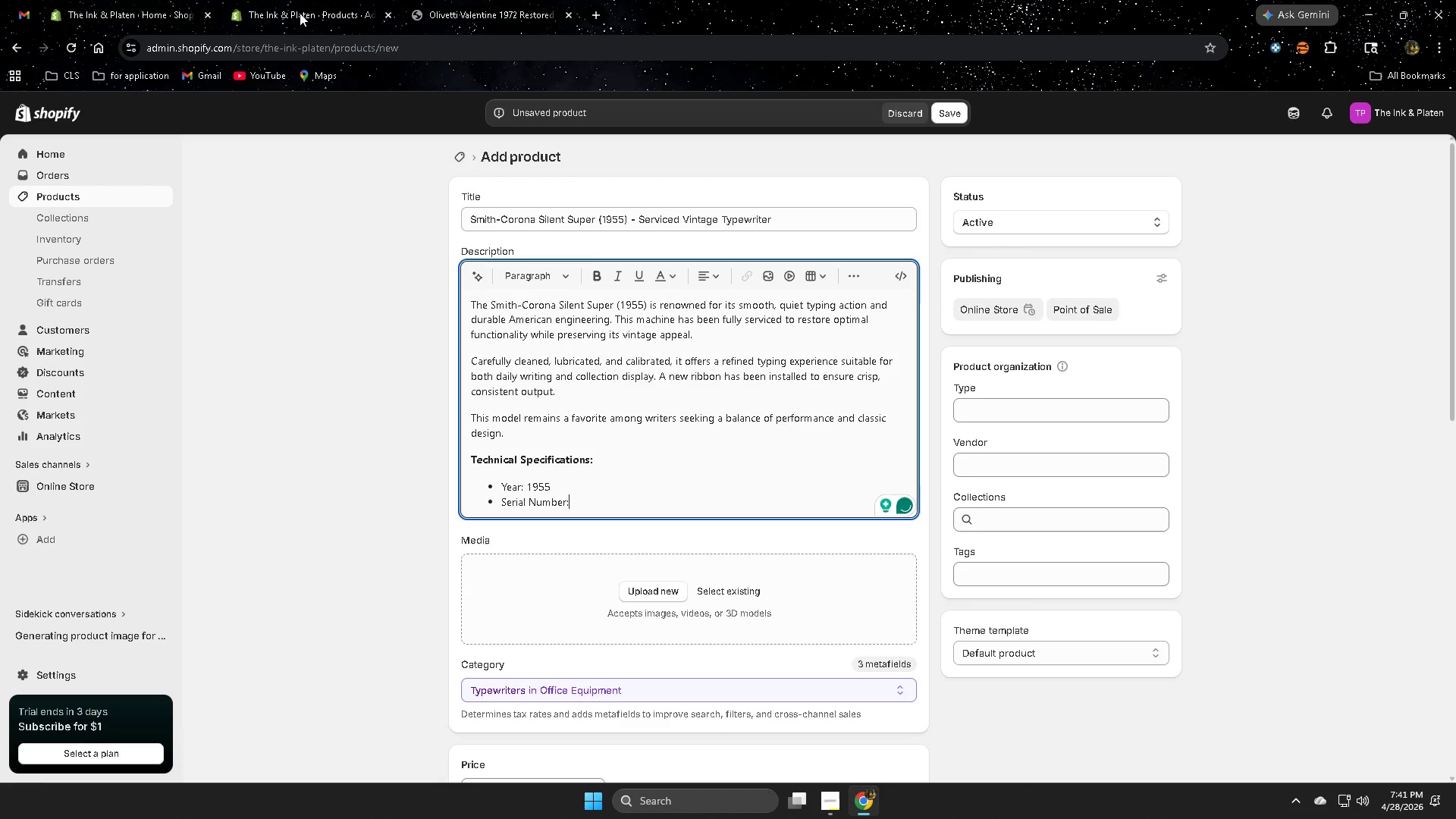 
key(Shift+Semicolon)
 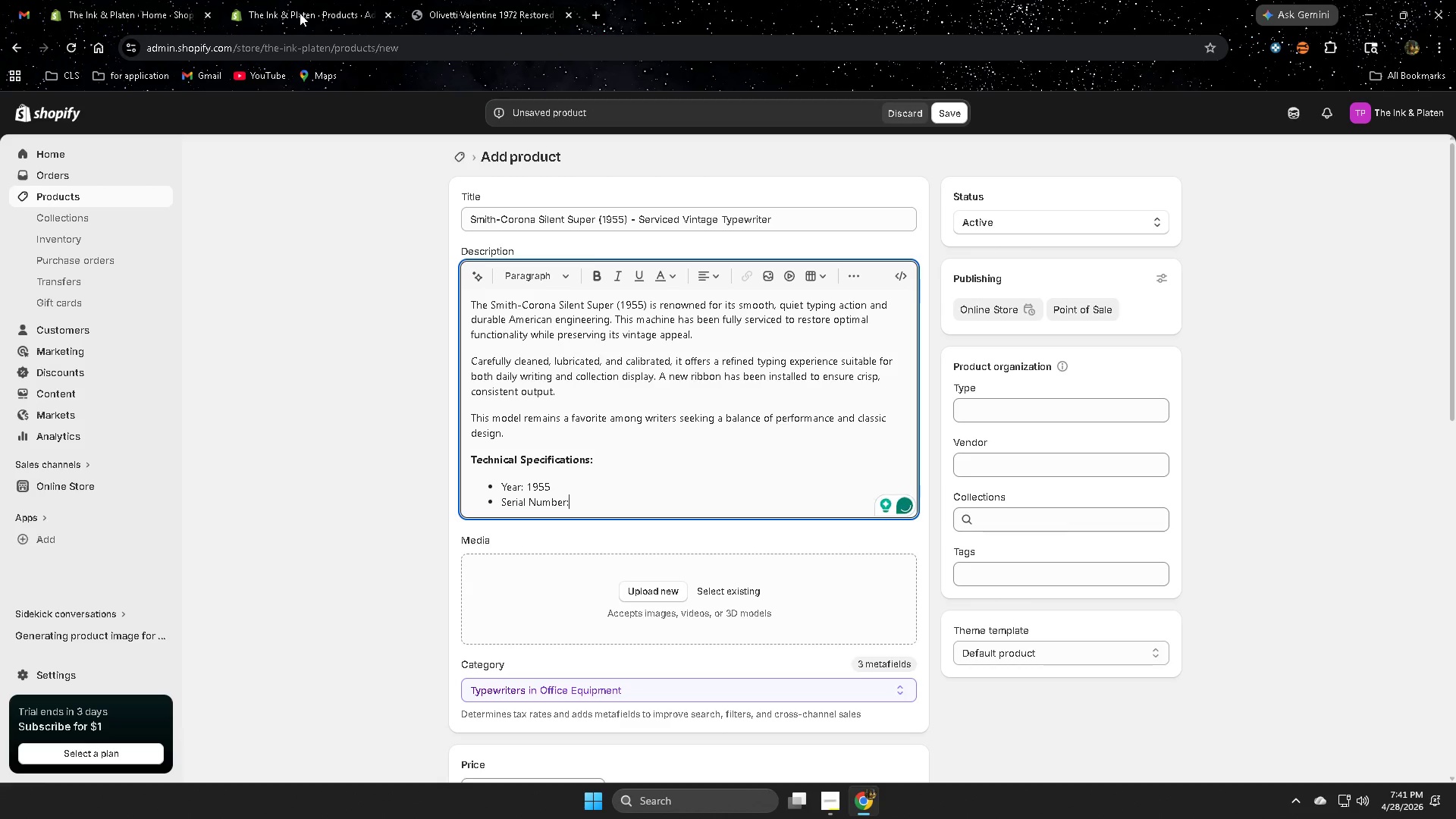 
key(Space)
 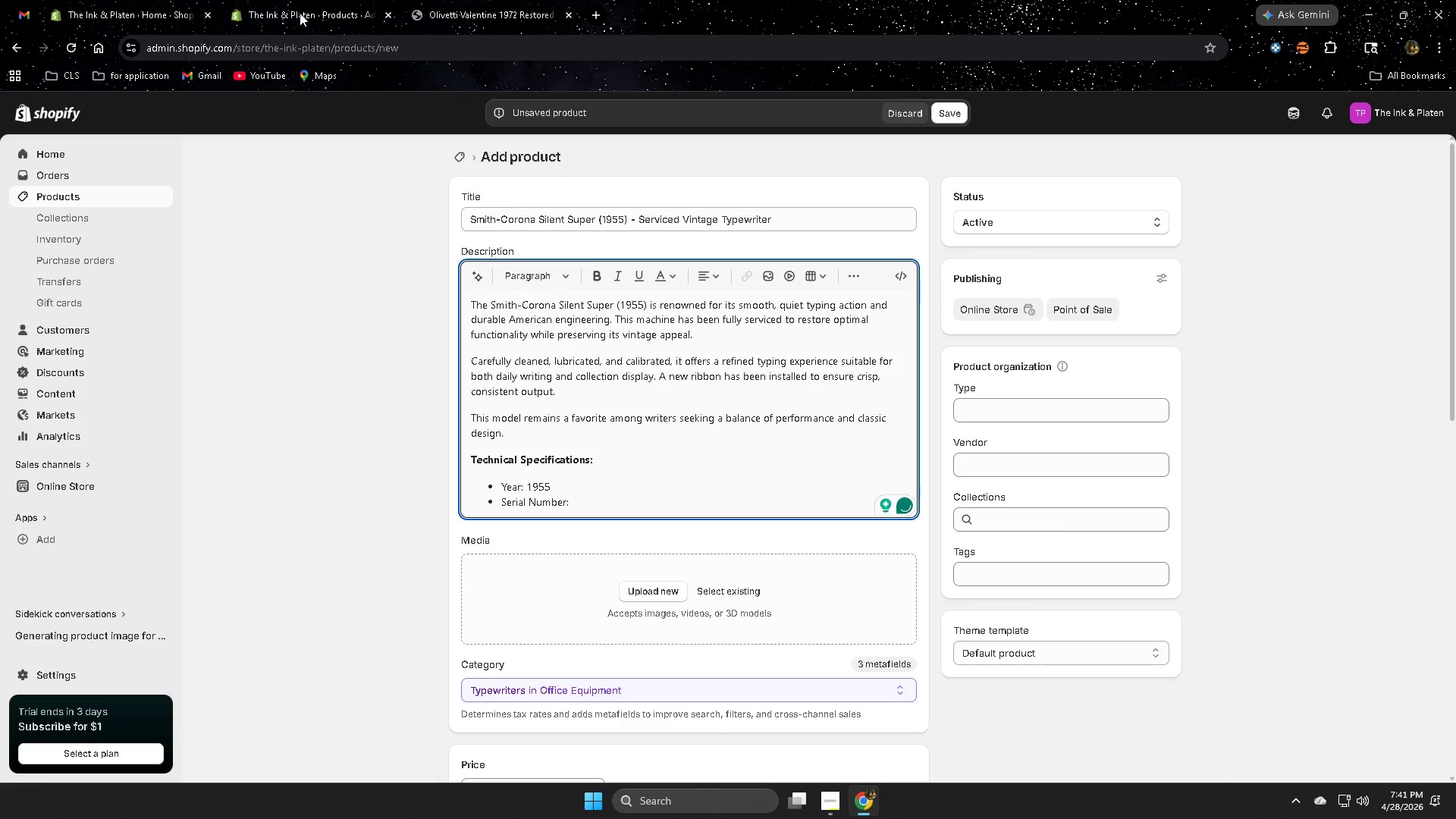 
key(Numpad5)
 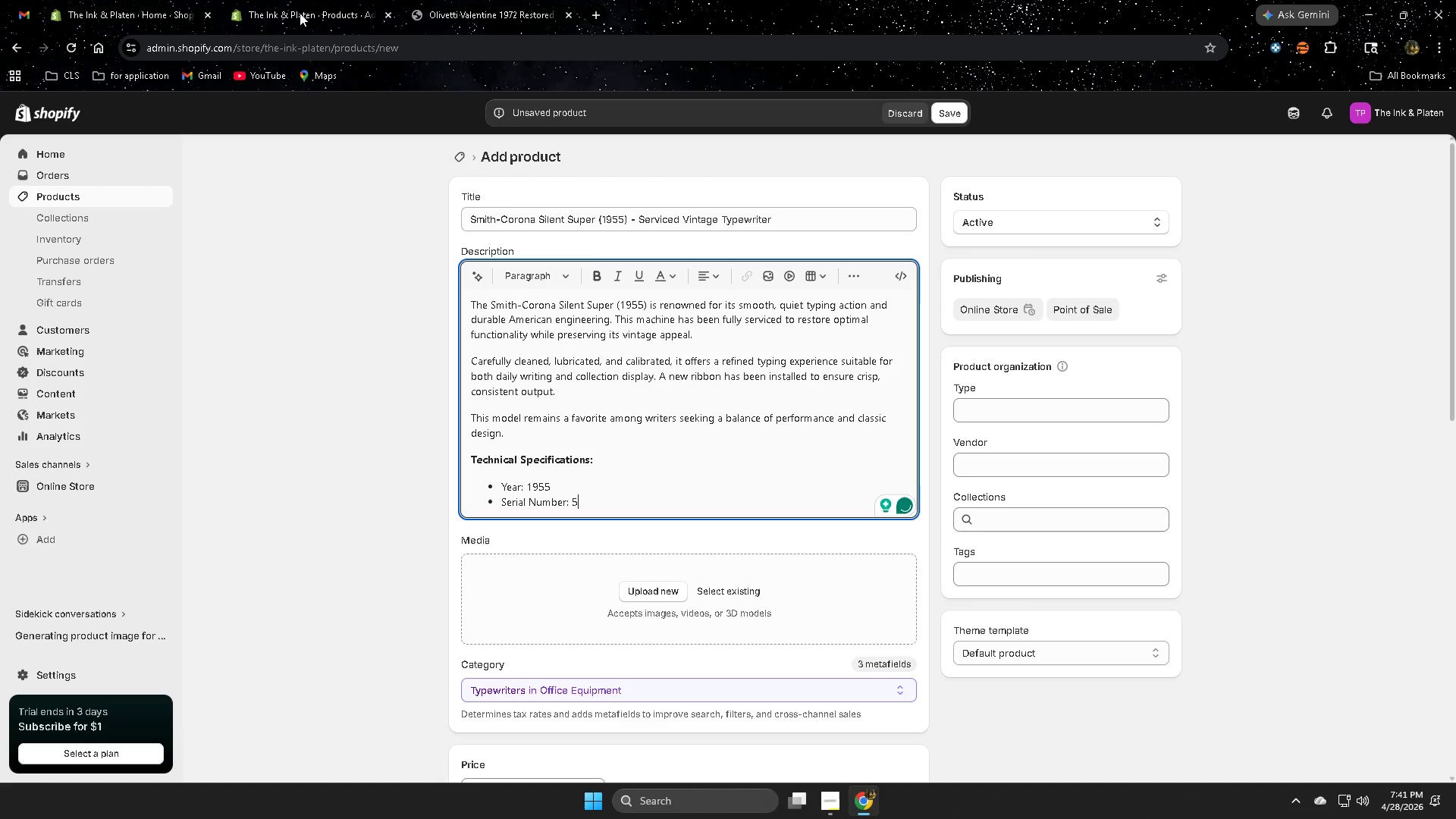 
hold_key(key=ShiftRight, duration=0.58)
 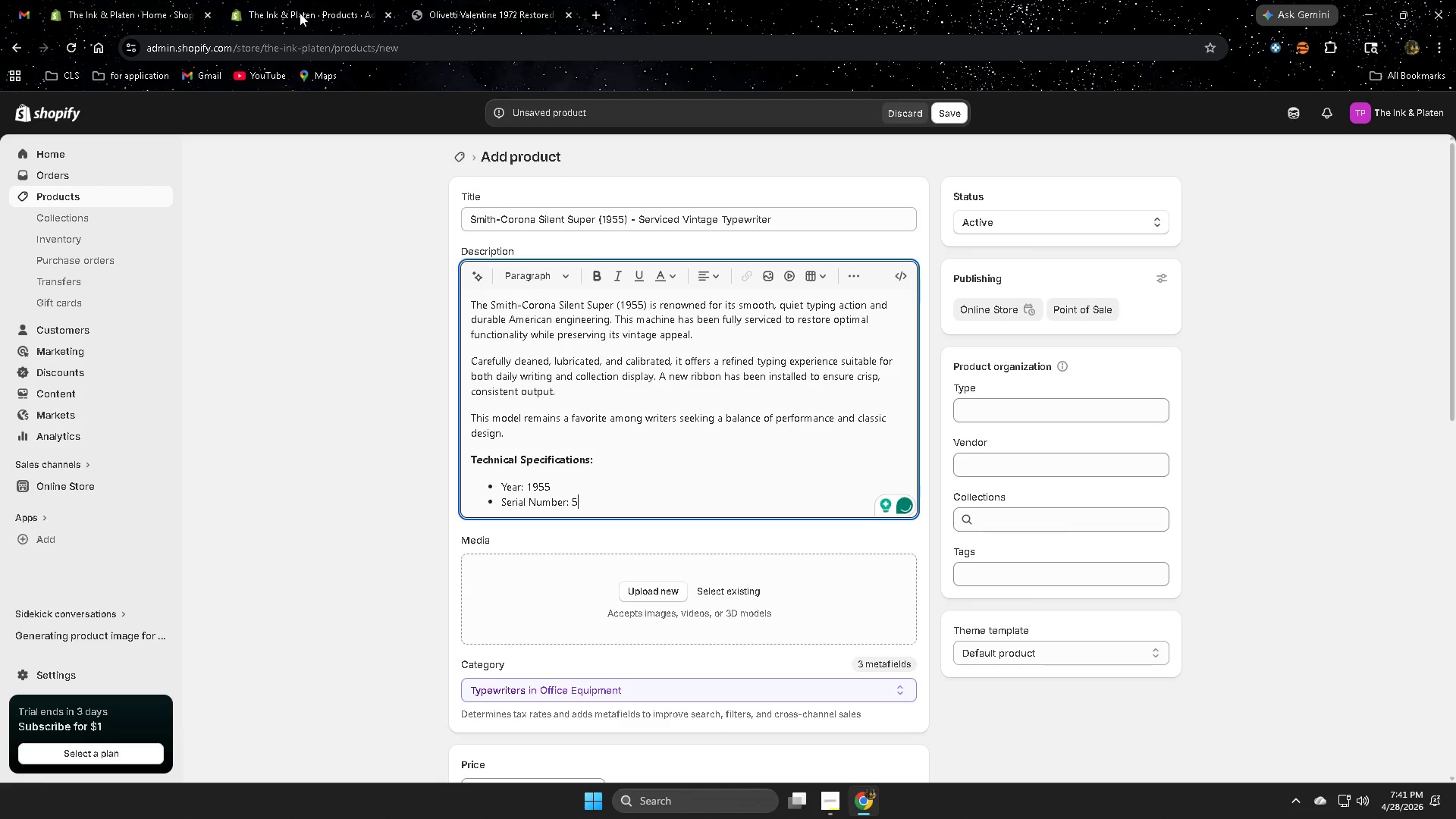 
key(Shift+T)
 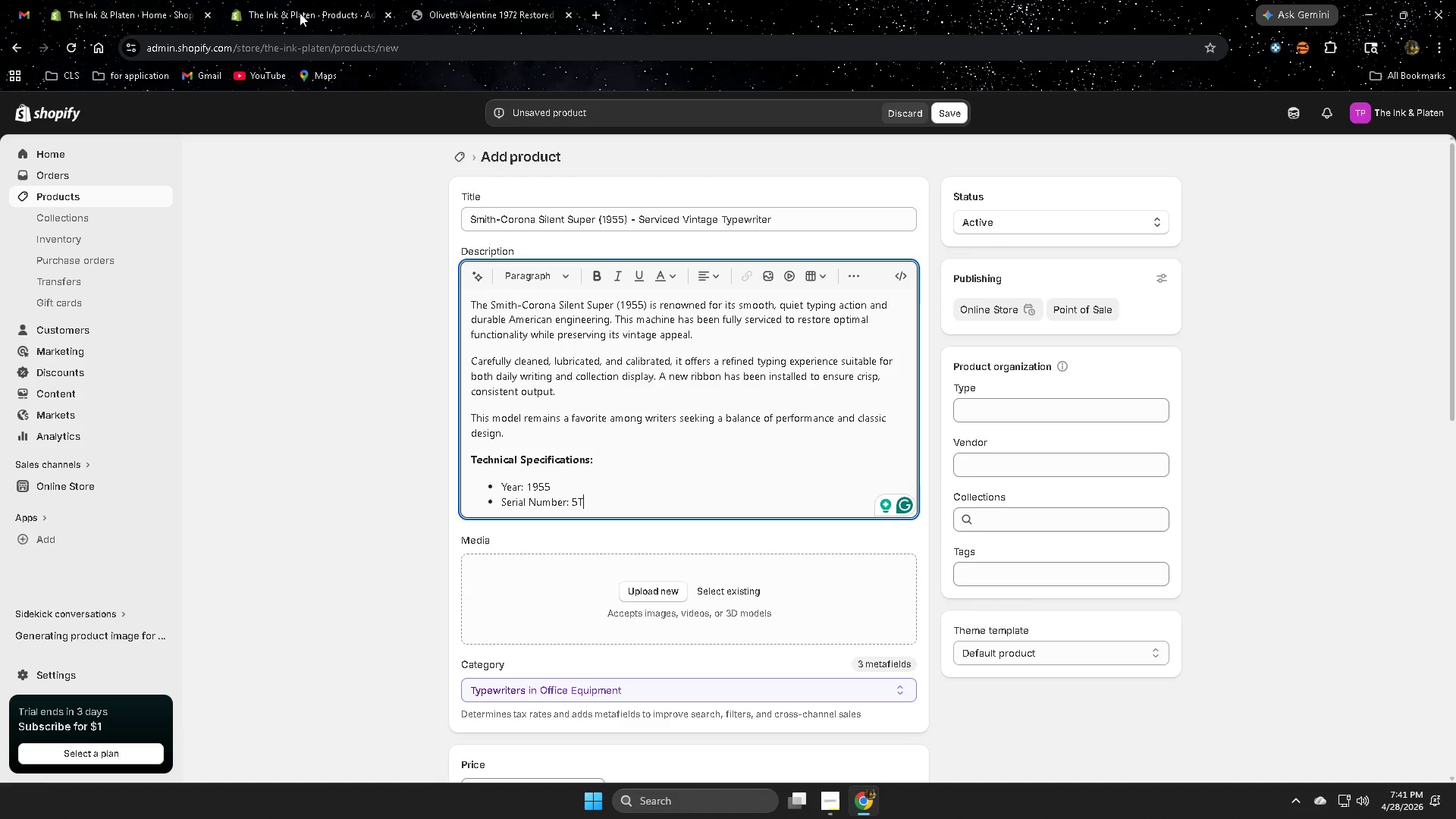 
key(NumpadDecimal)
 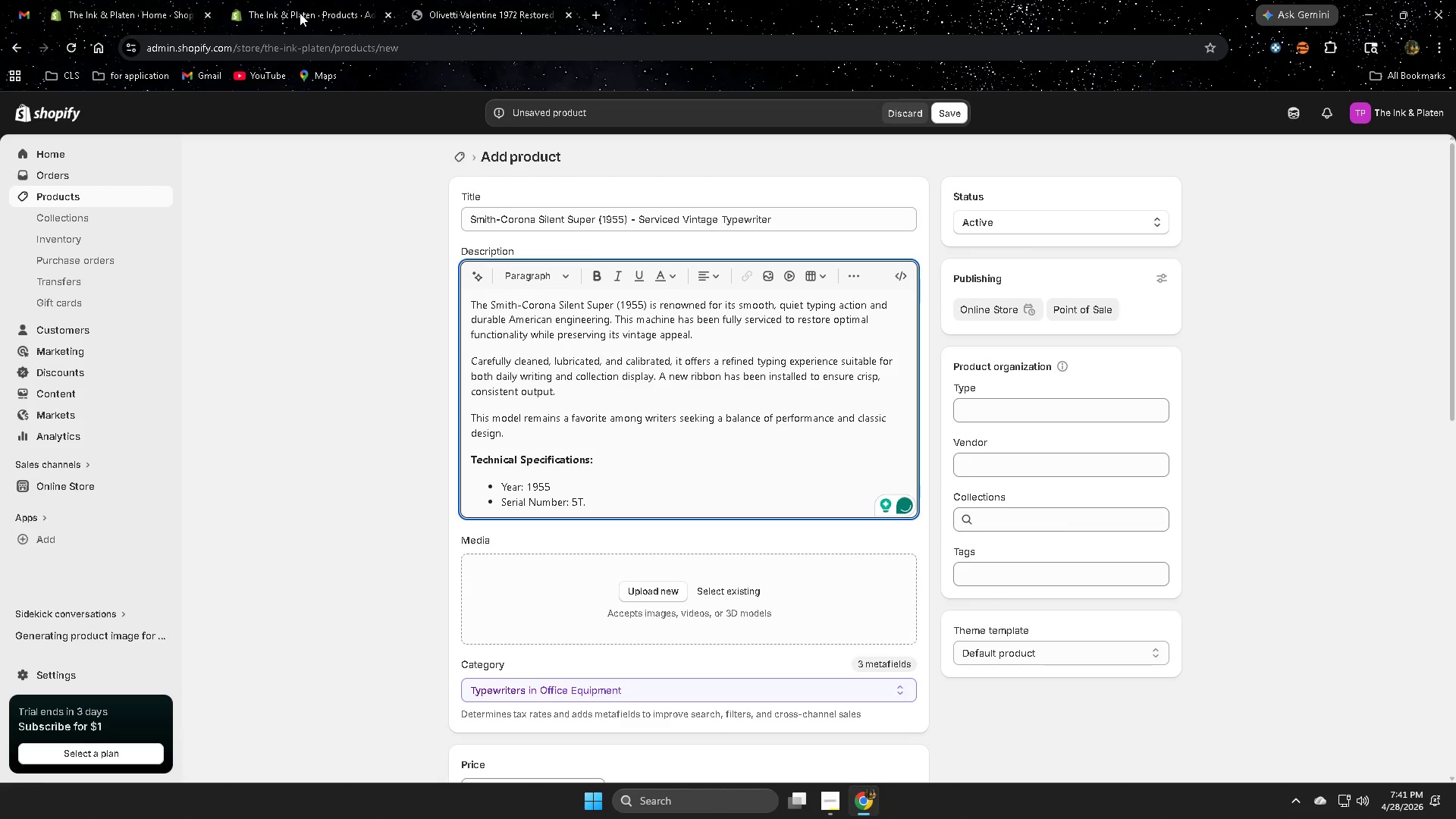 
key(Numpad8)
 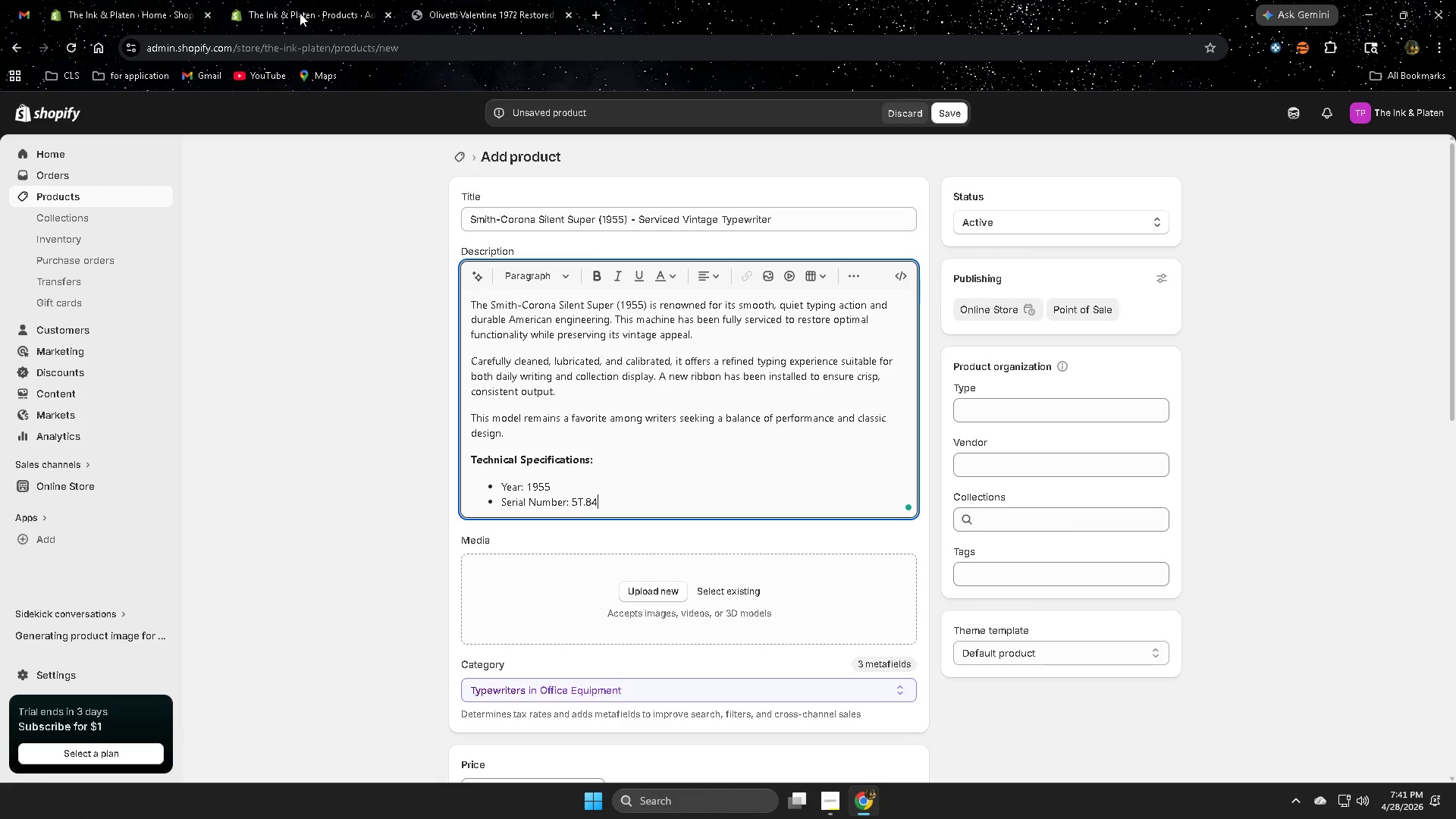 
key(Numpad4)
 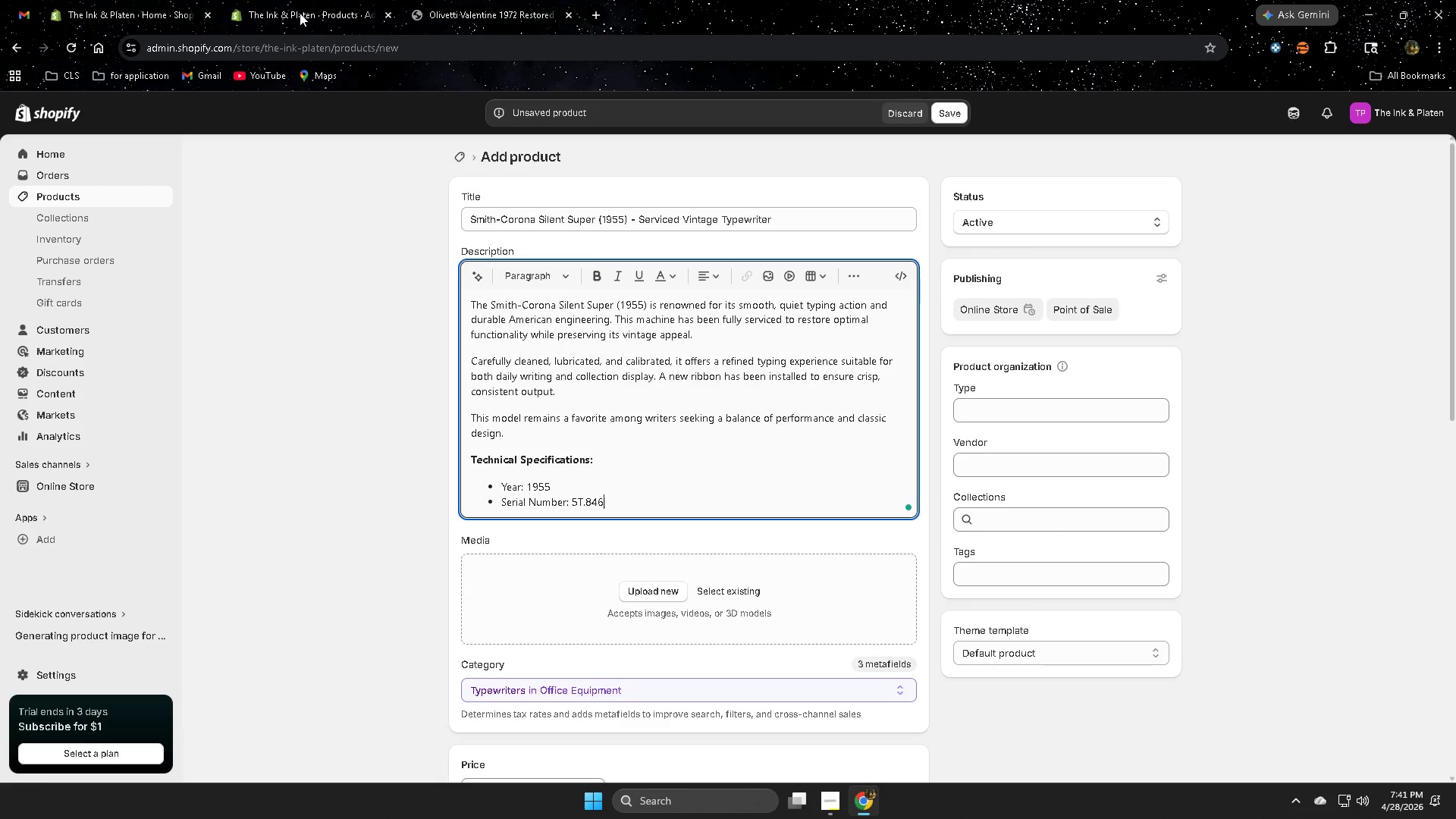 
key(Numpad6)
 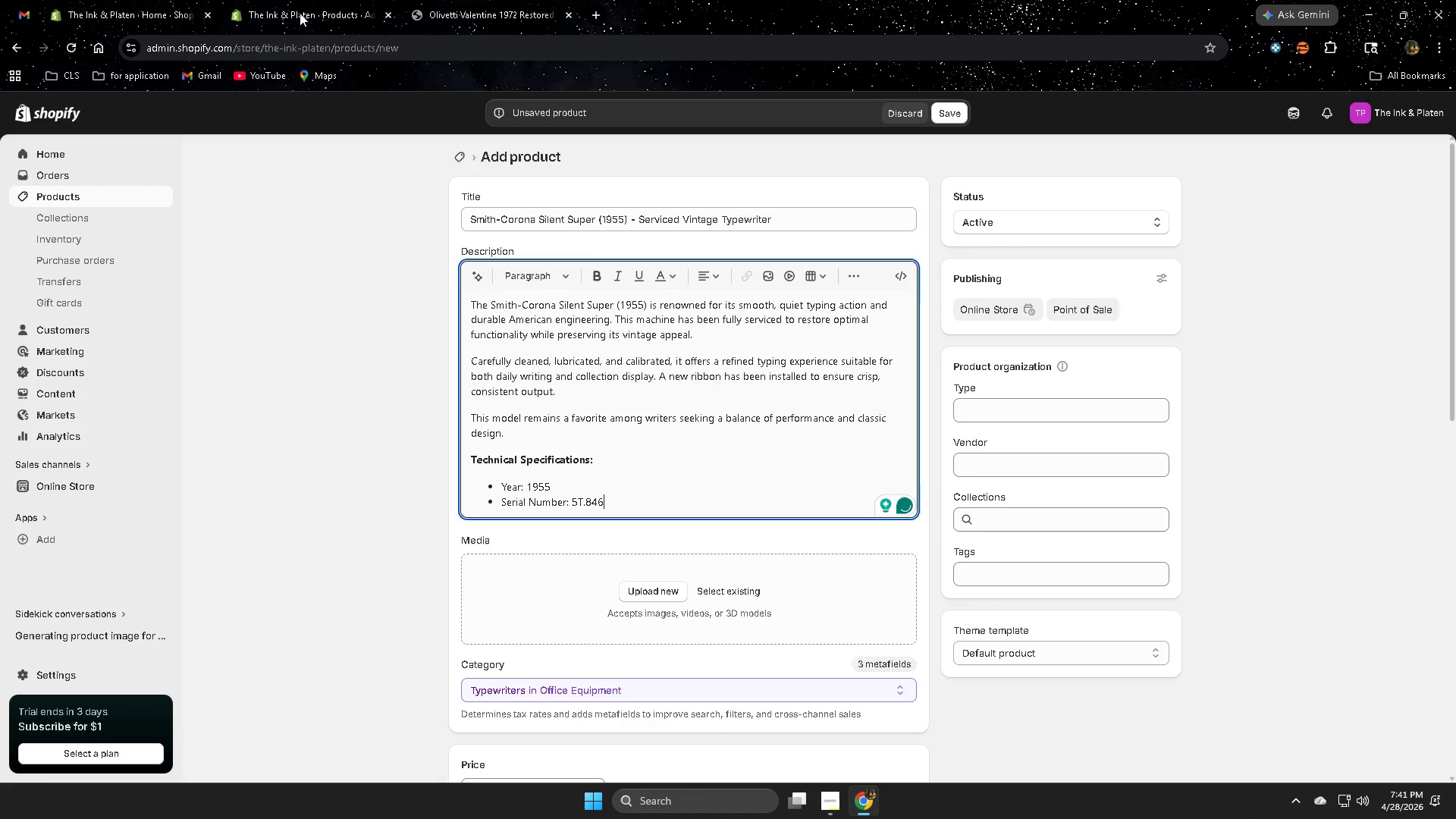 
key(NumpadDecimal)
 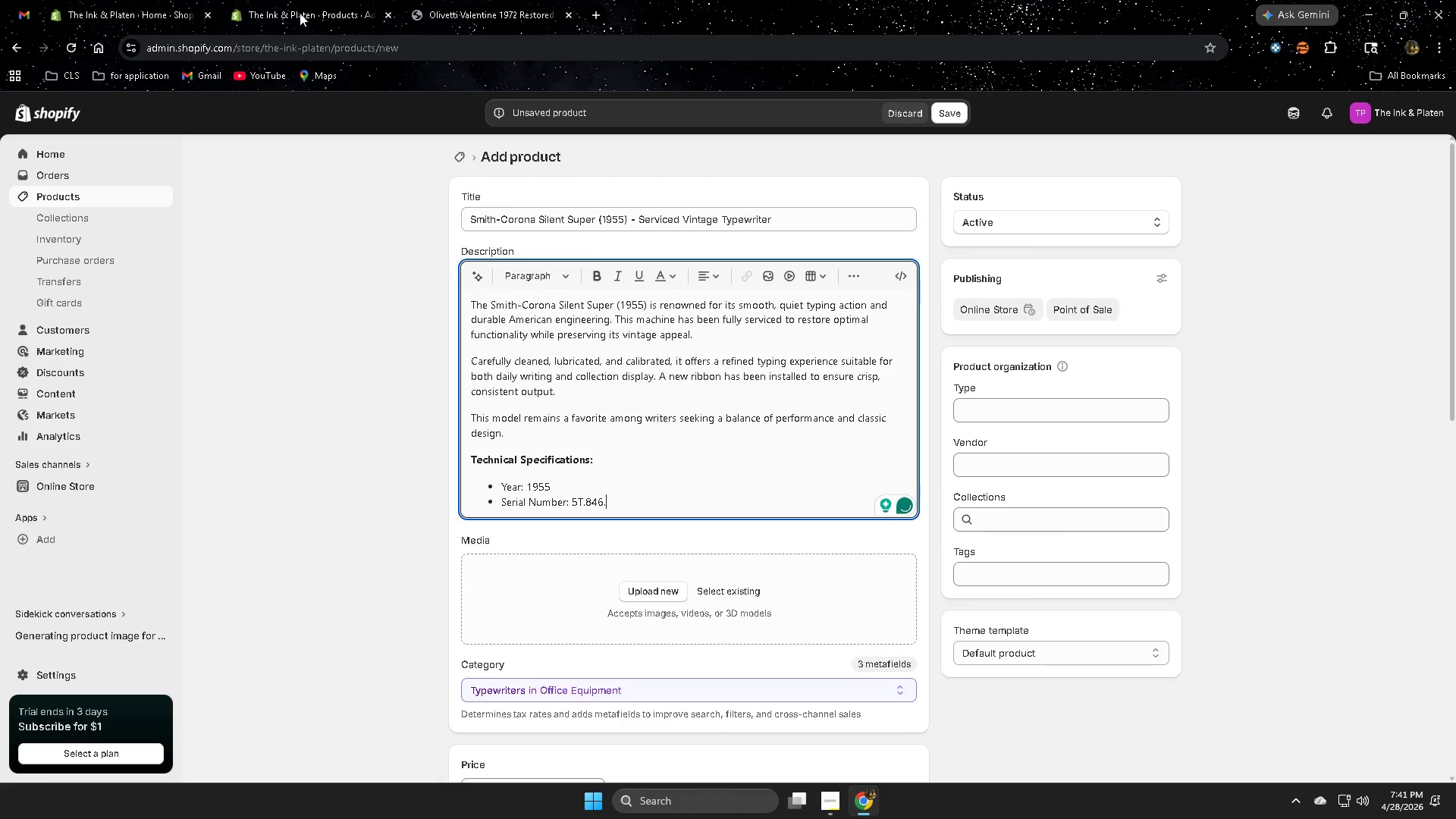 
key(Numpad9)
 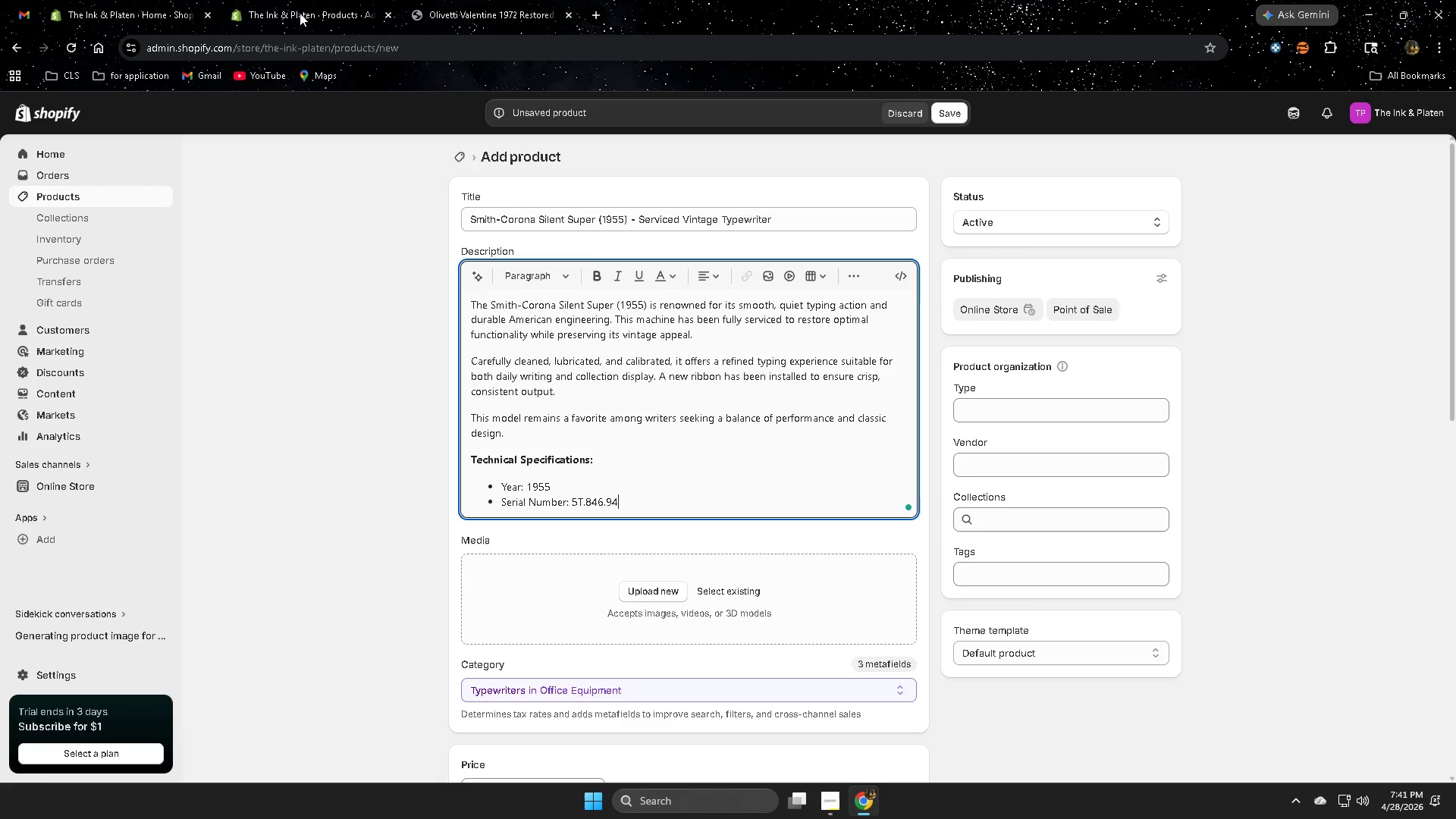 
key(Numpad4)
 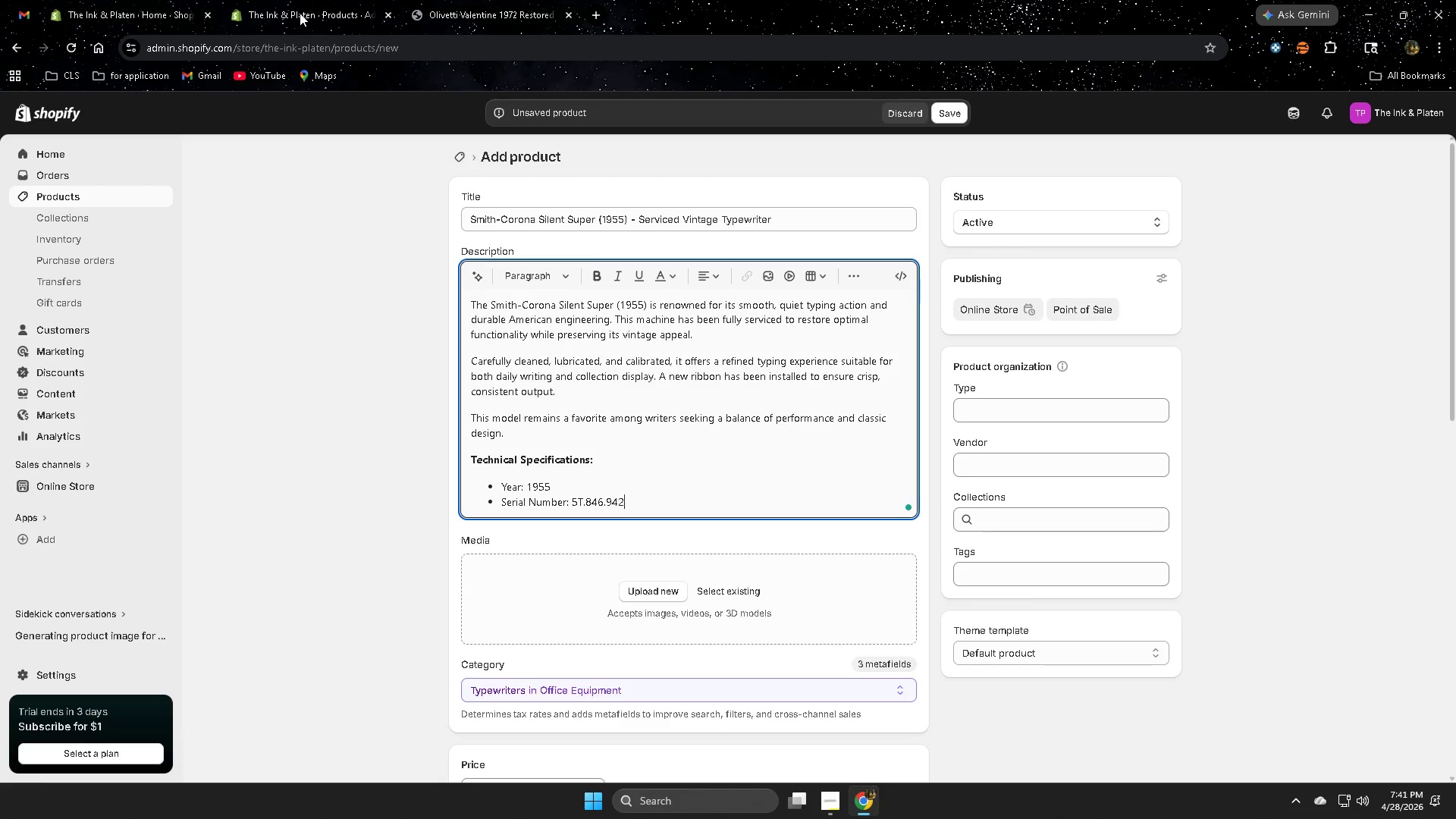 
key(Numpad2)
 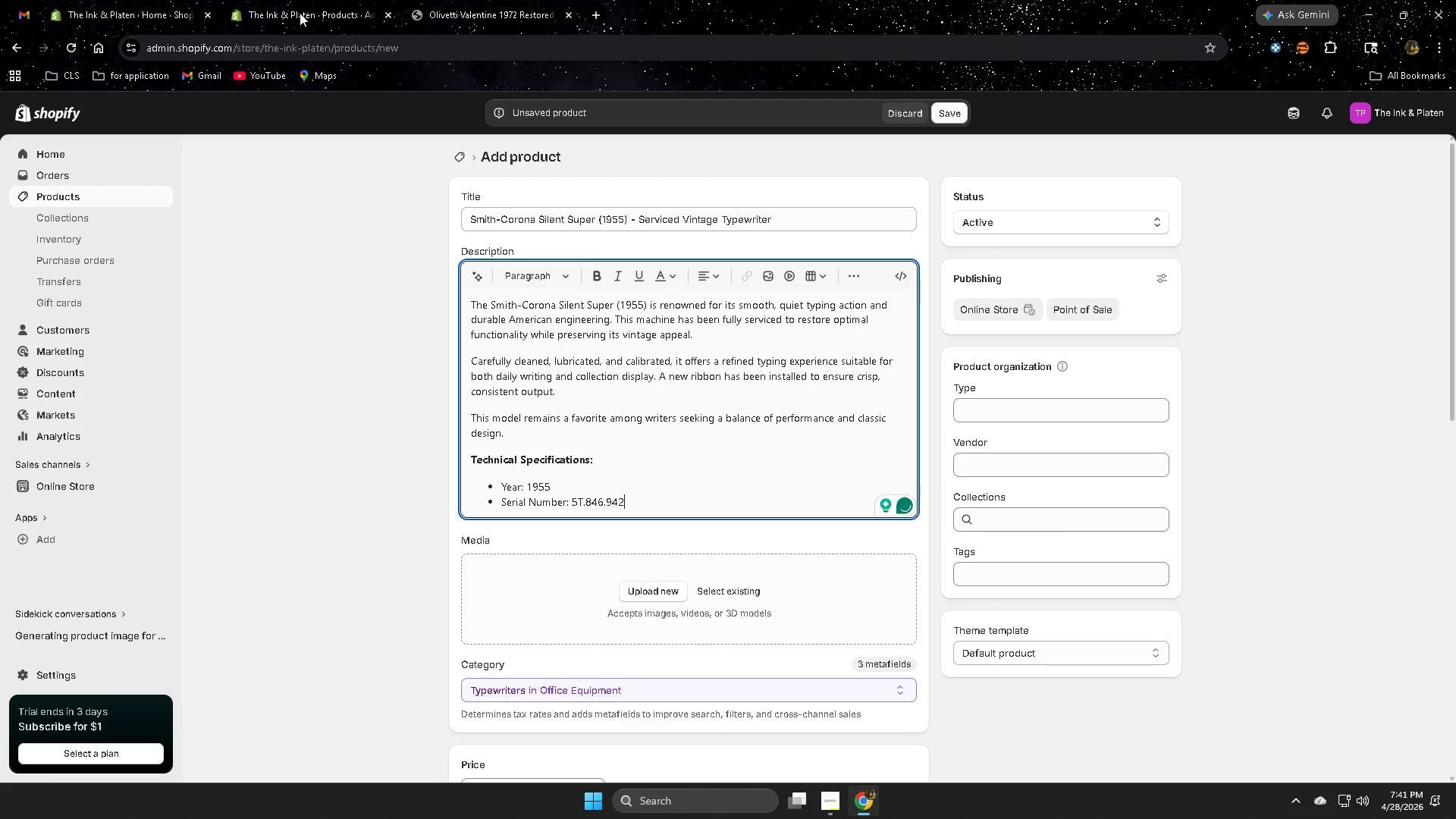 
key(NumpadEnter)
 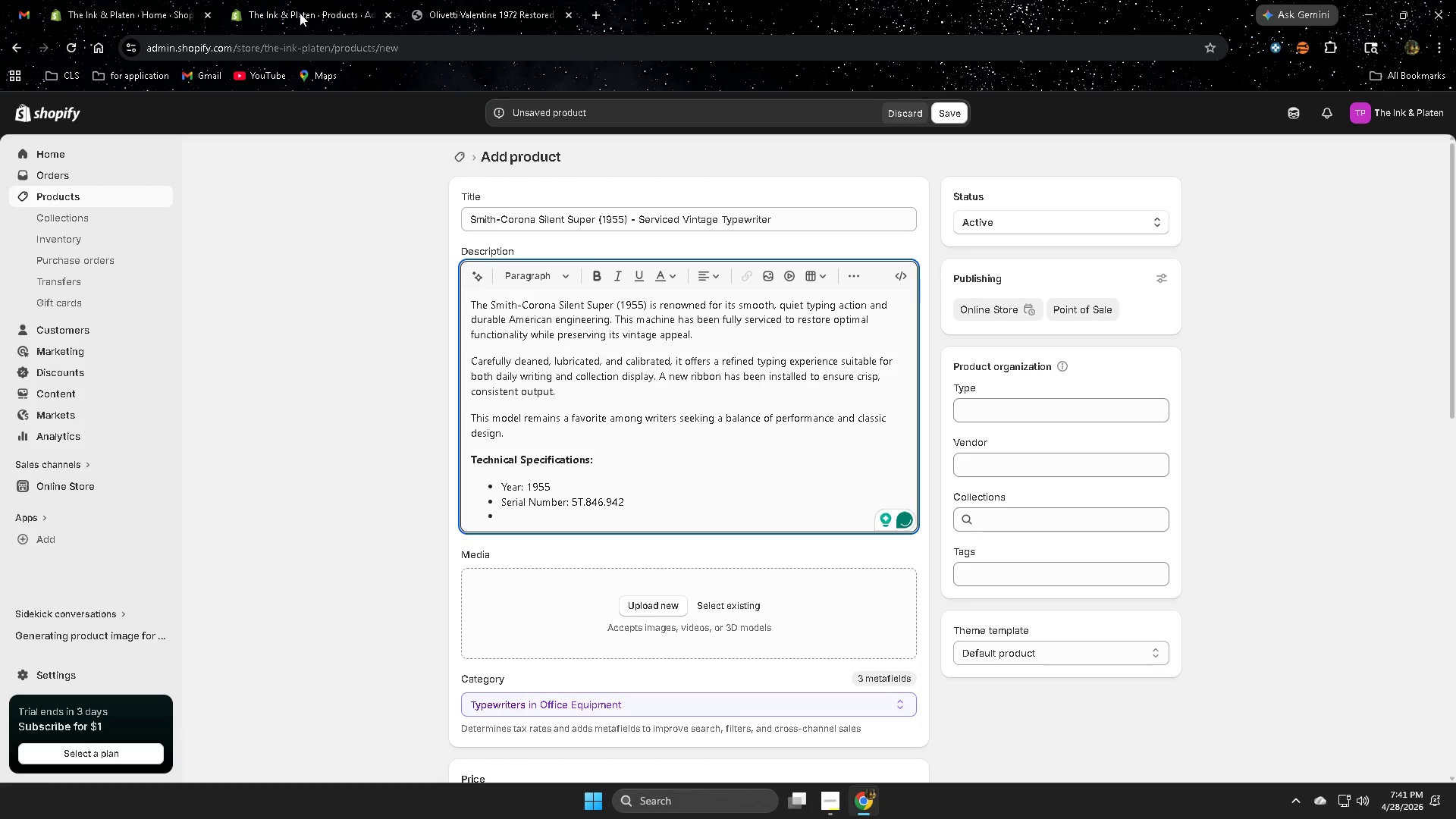 
type(Caa)
key(Backspace)
type(rriage Width)
 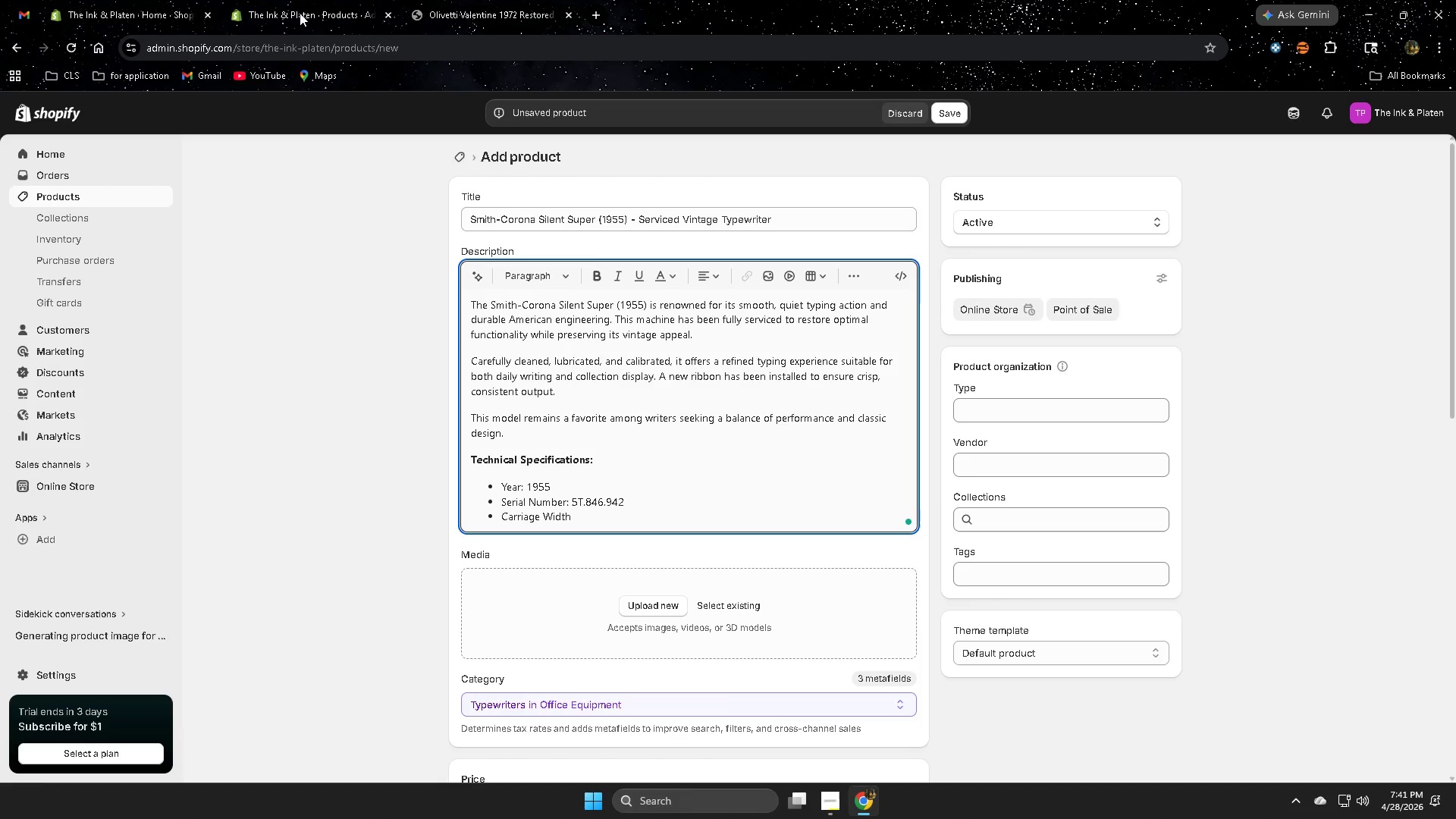 
key(Shift+Semicolon)
 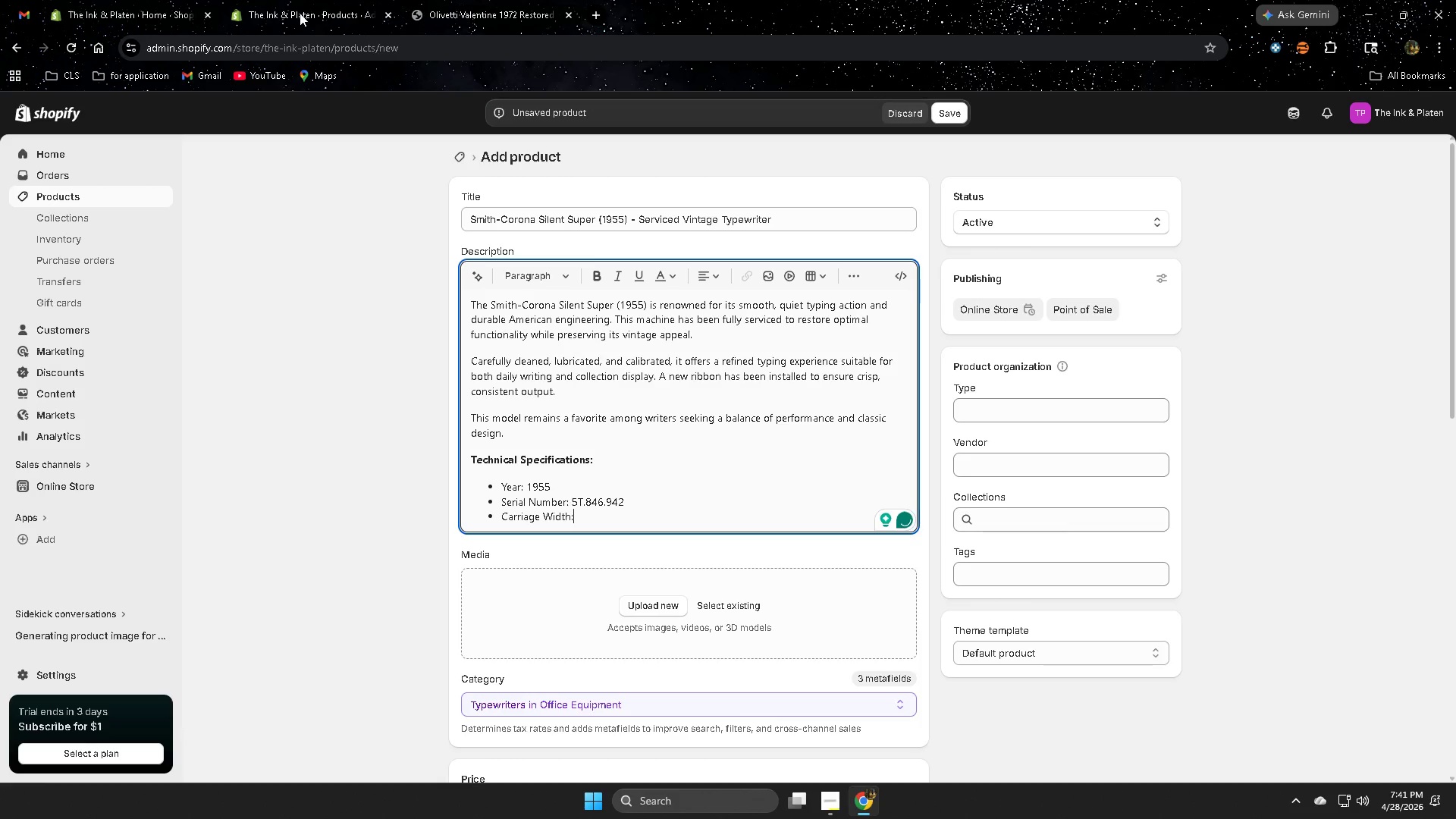 
key(M)
 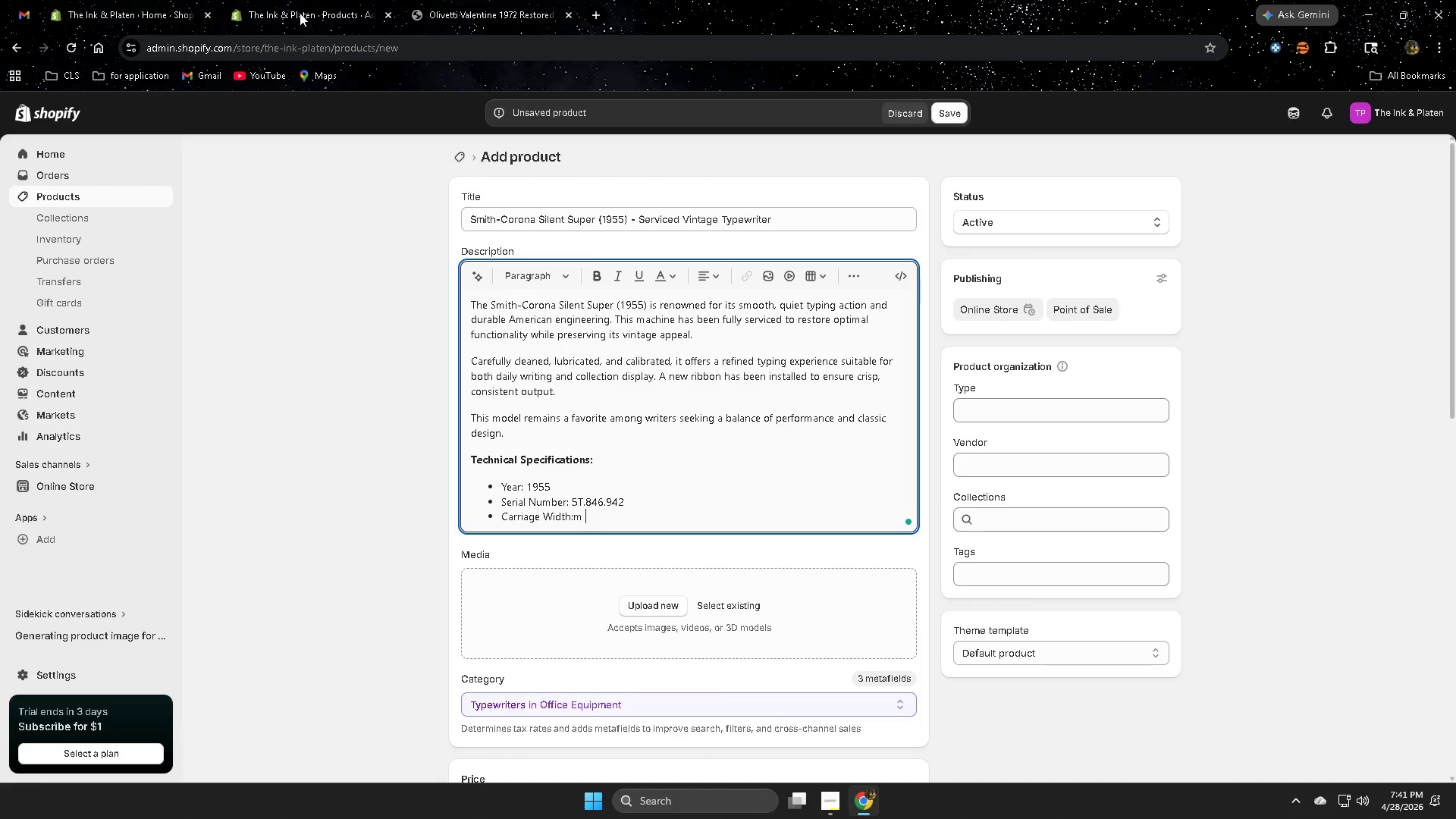 
key(Space)
 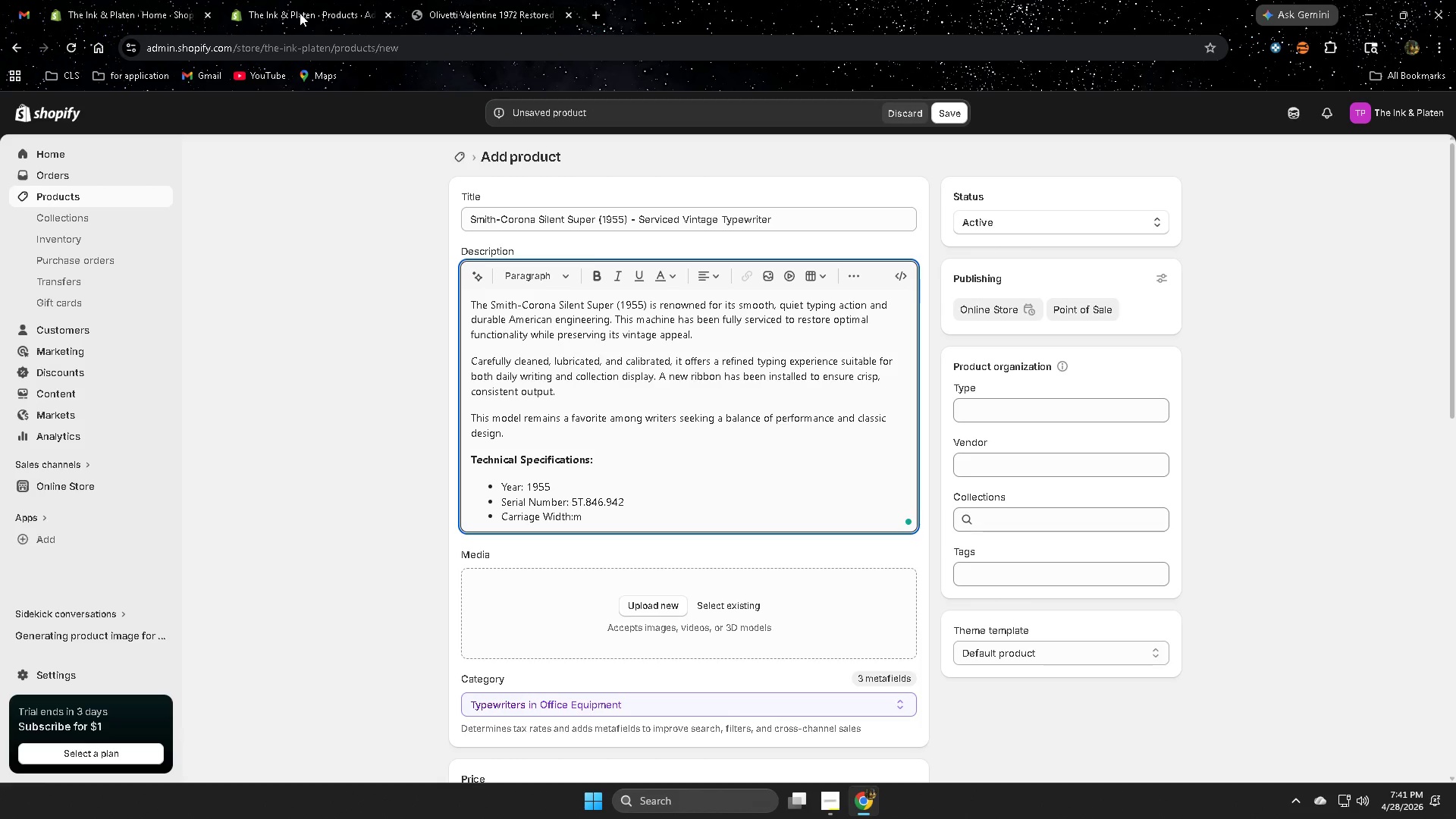 
key(Backspace)
 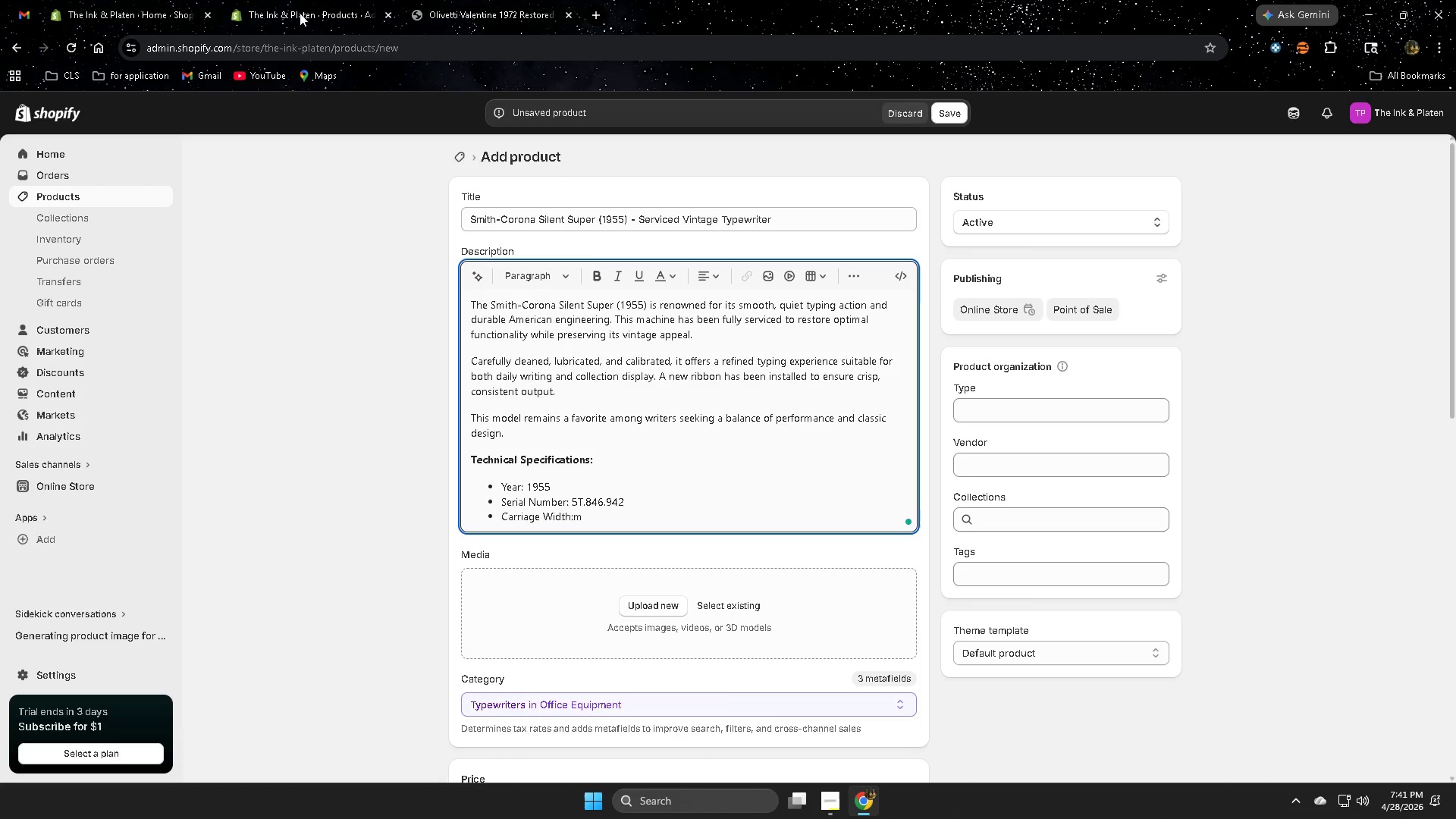 
key(Backspace)
 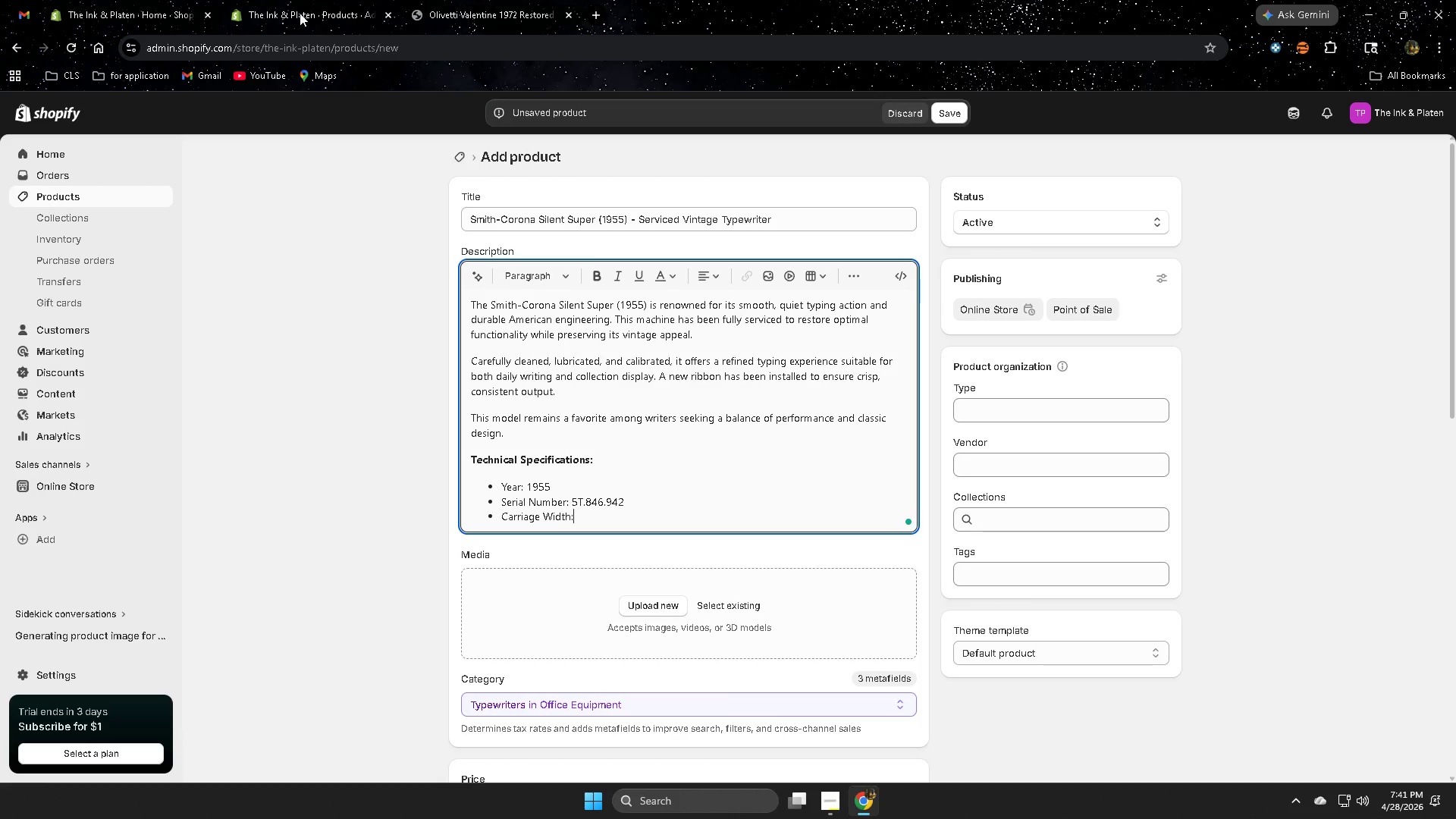 
key(Space)
 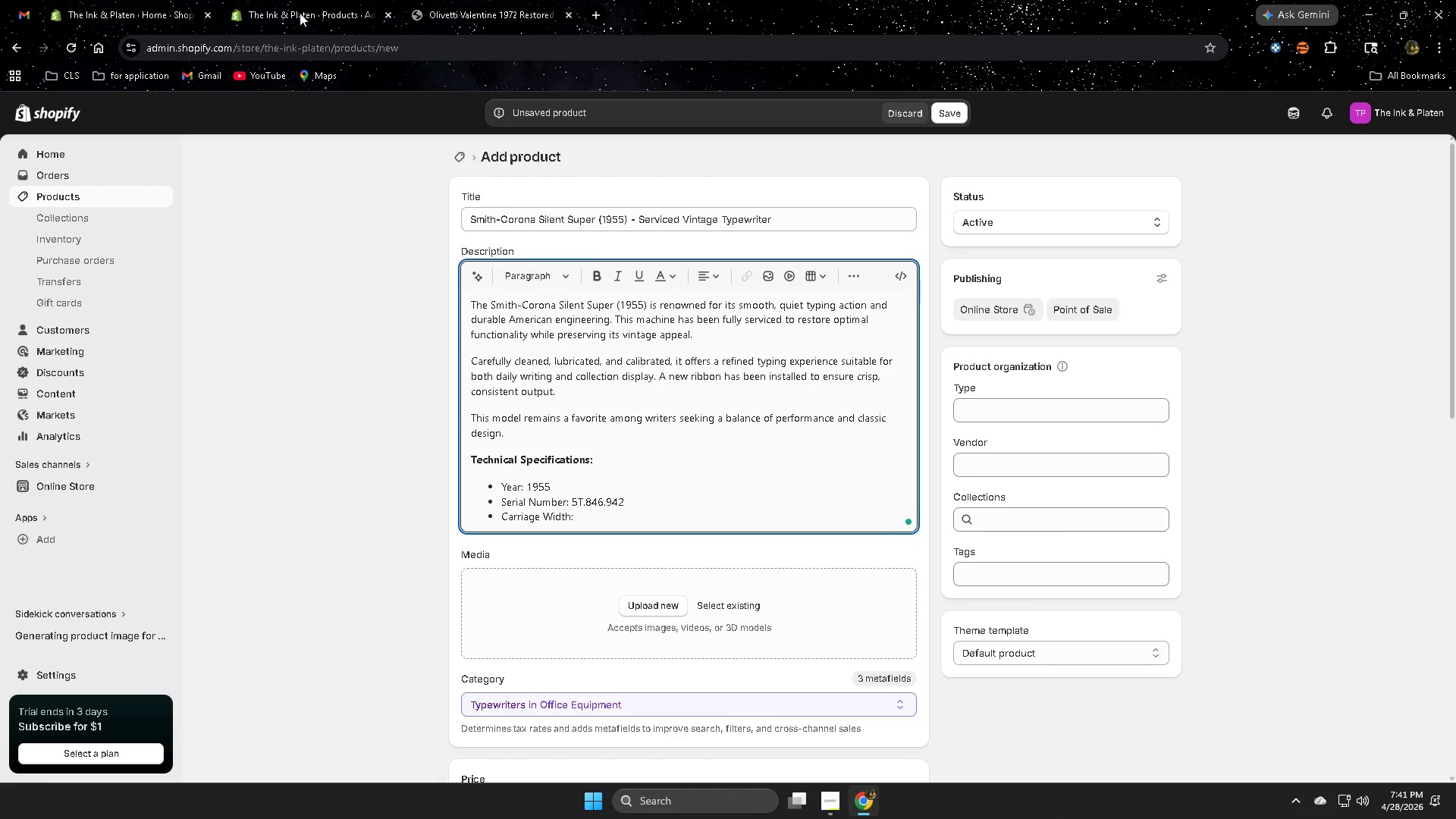 
key(Numpad9)
 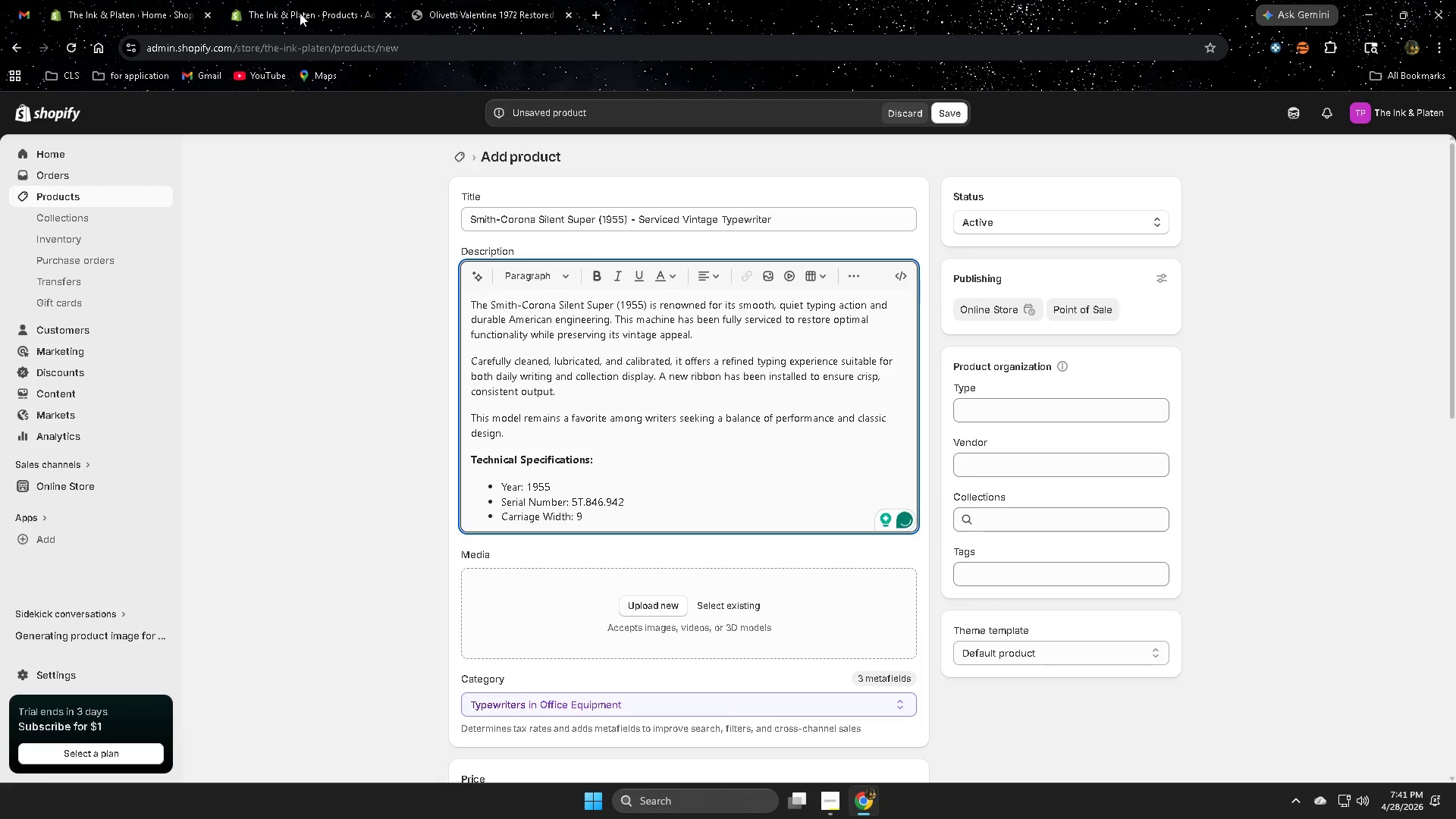 
key(Shift+Quote)
 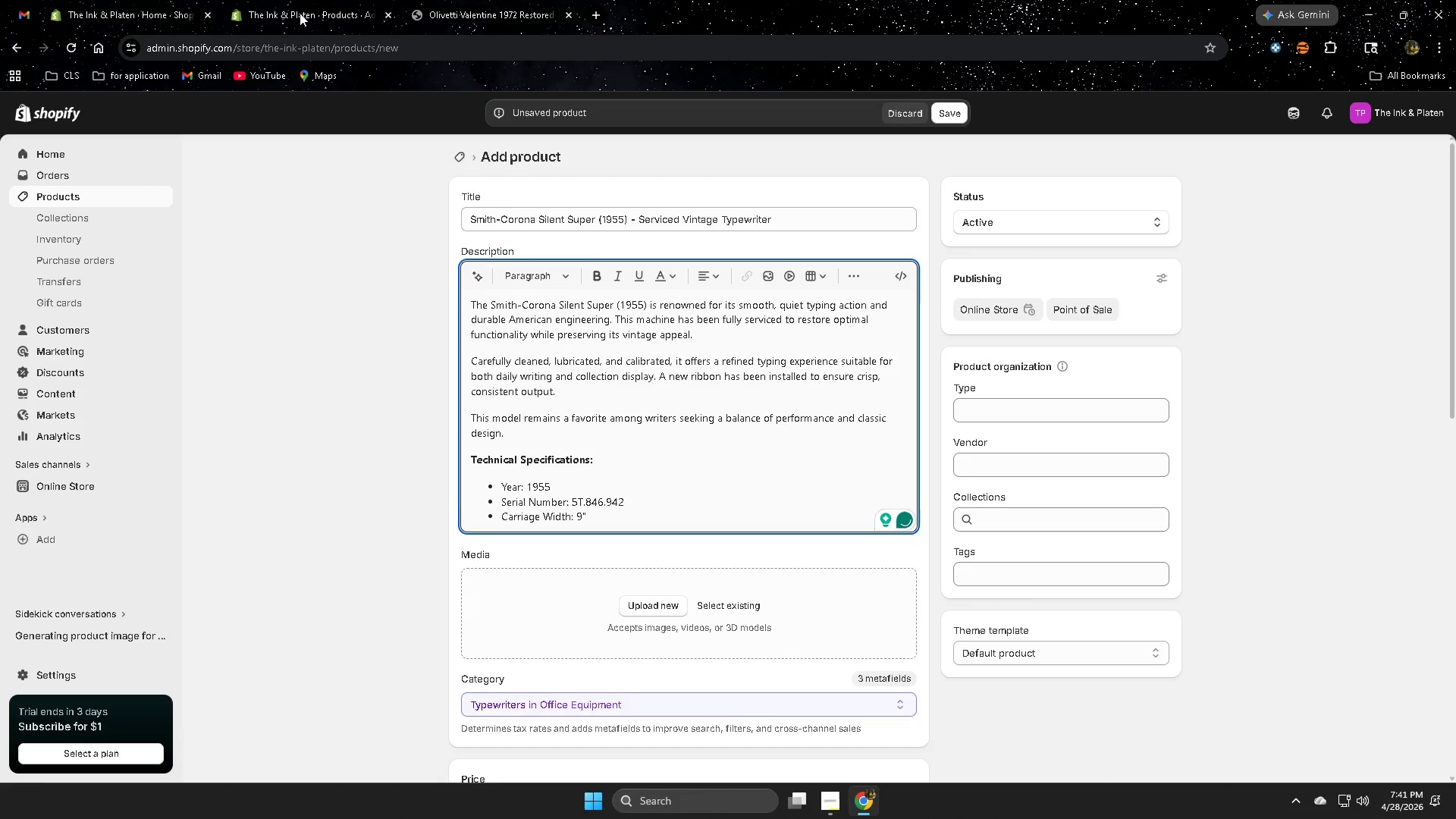 
key(NumpadEnter)
 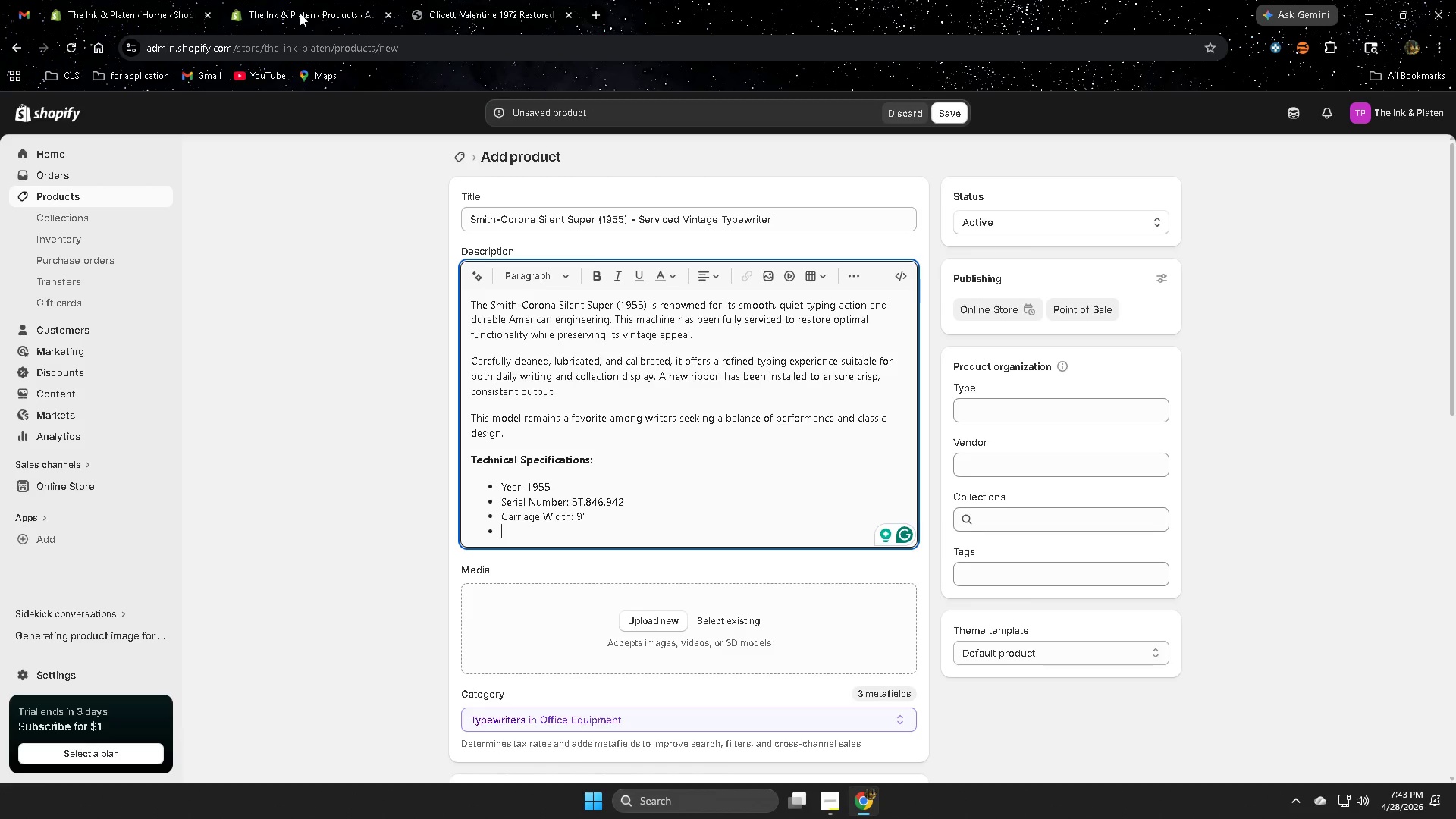 
wait(80.69)
 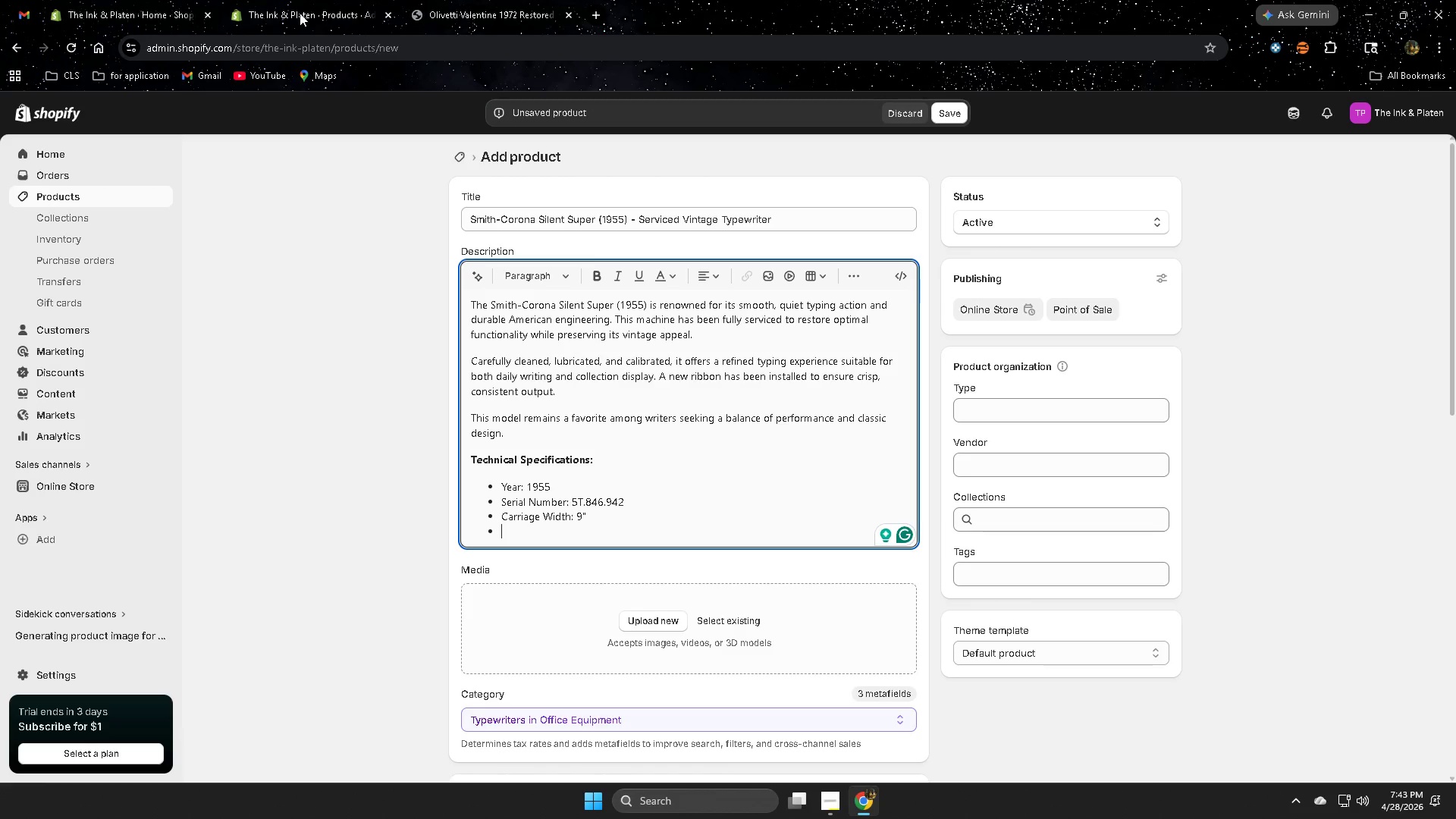 
mouse_move([1430, 2])
 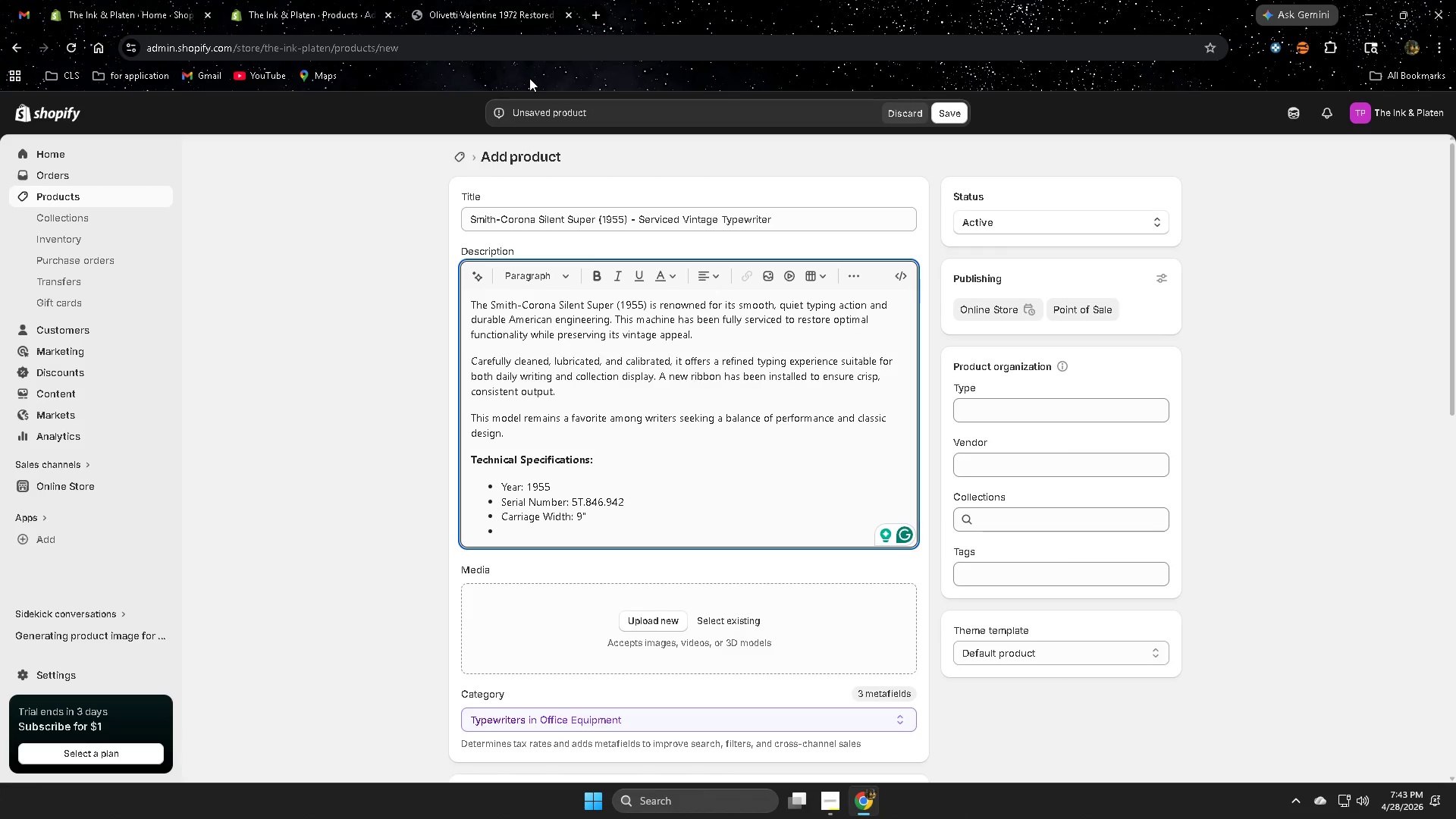 
wait(16.89)
 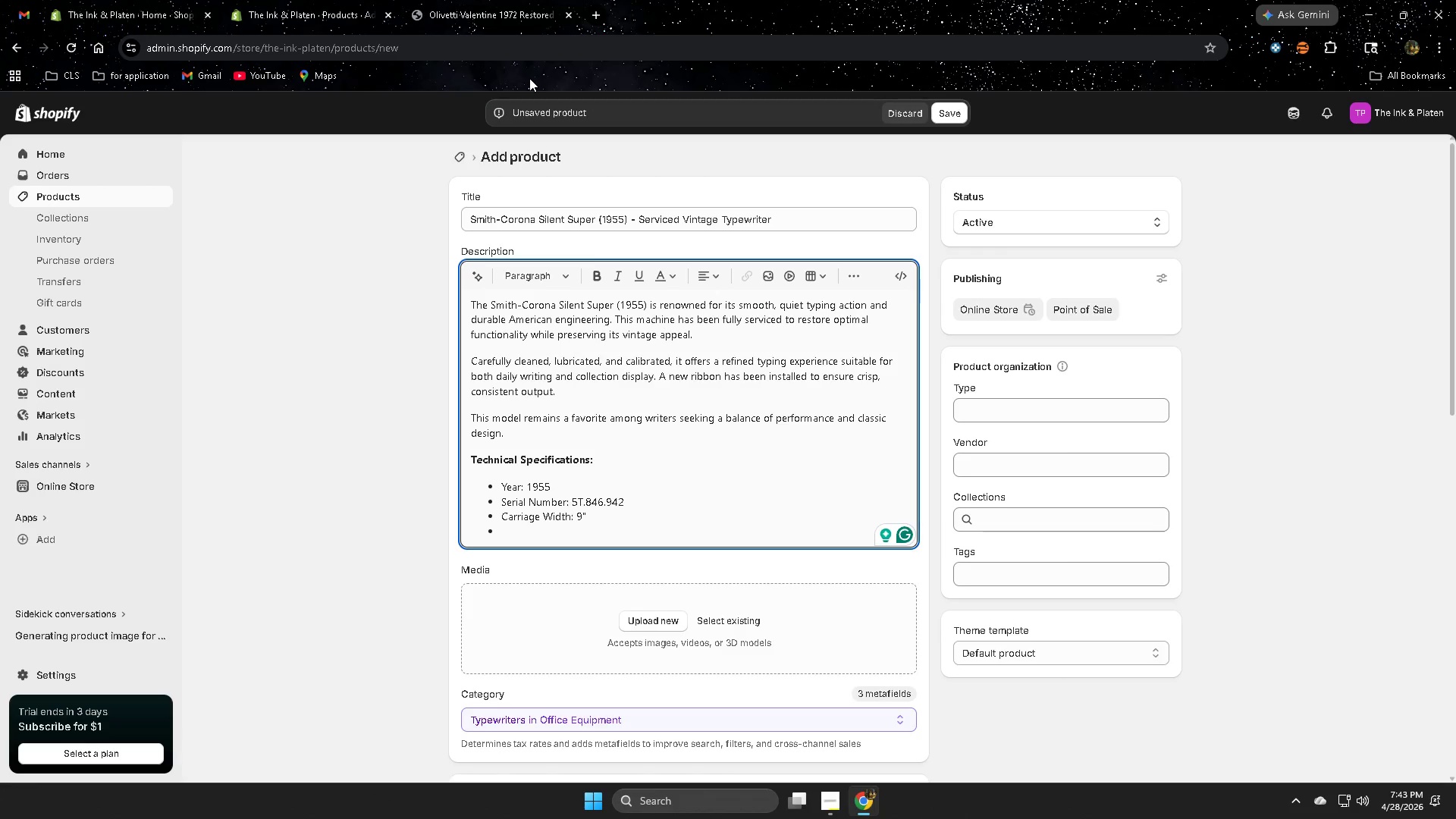 
type(Typeface)
 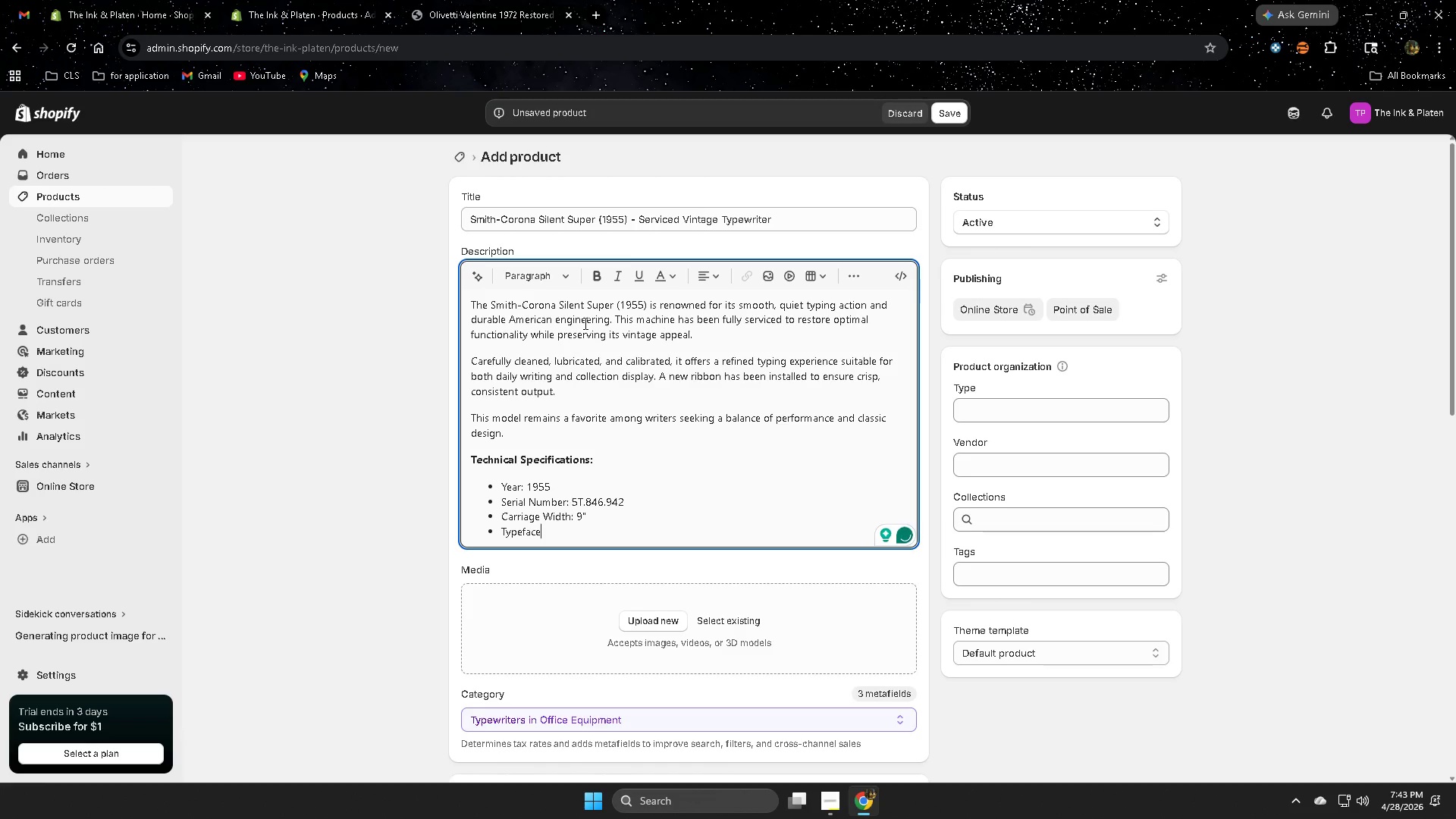 
type( :)
key(Backspace)
key(Backspace)
type(: Elite !)
key(Backspace)
type((12 CPI))
 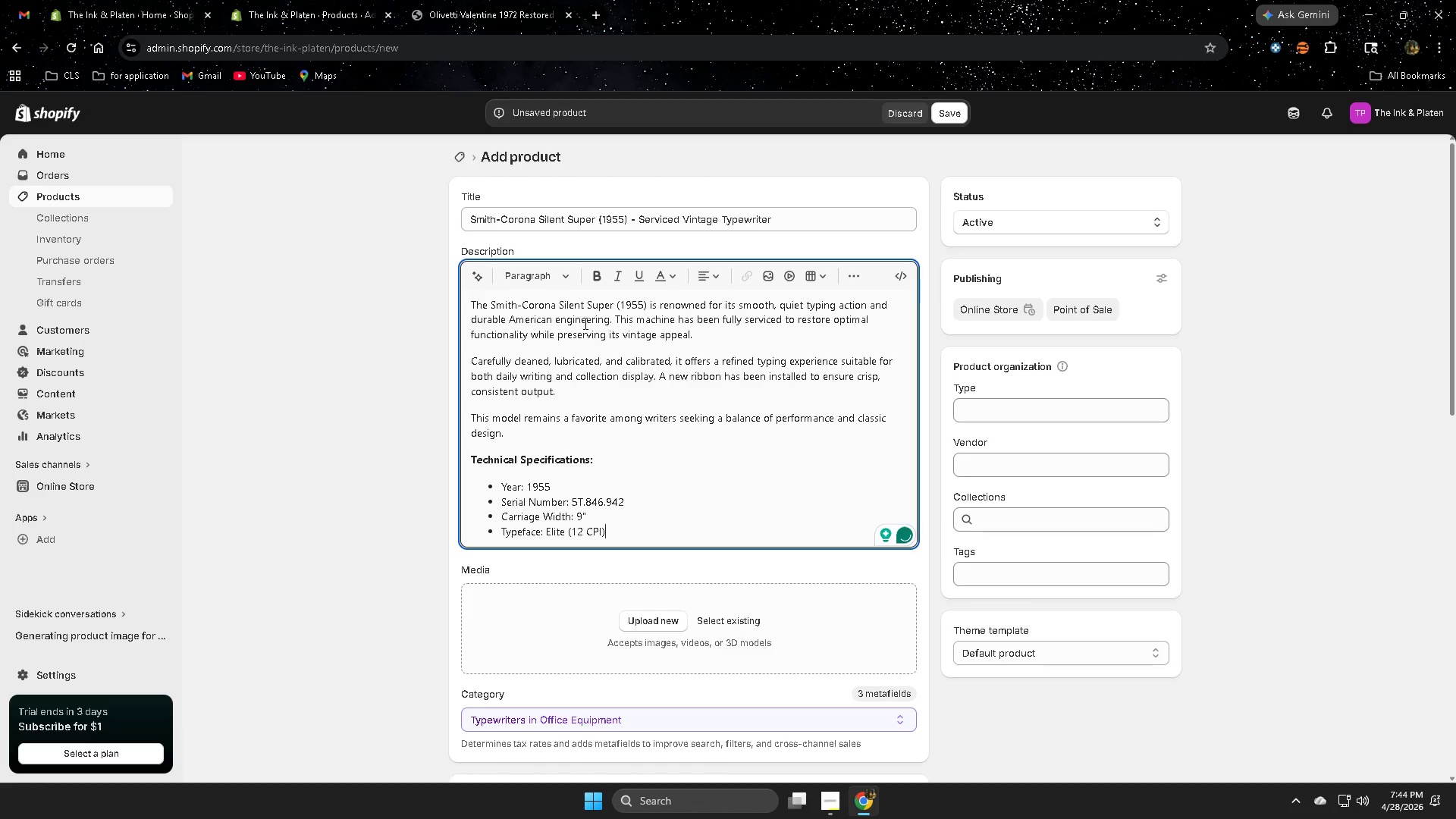 
wait(15.95)
 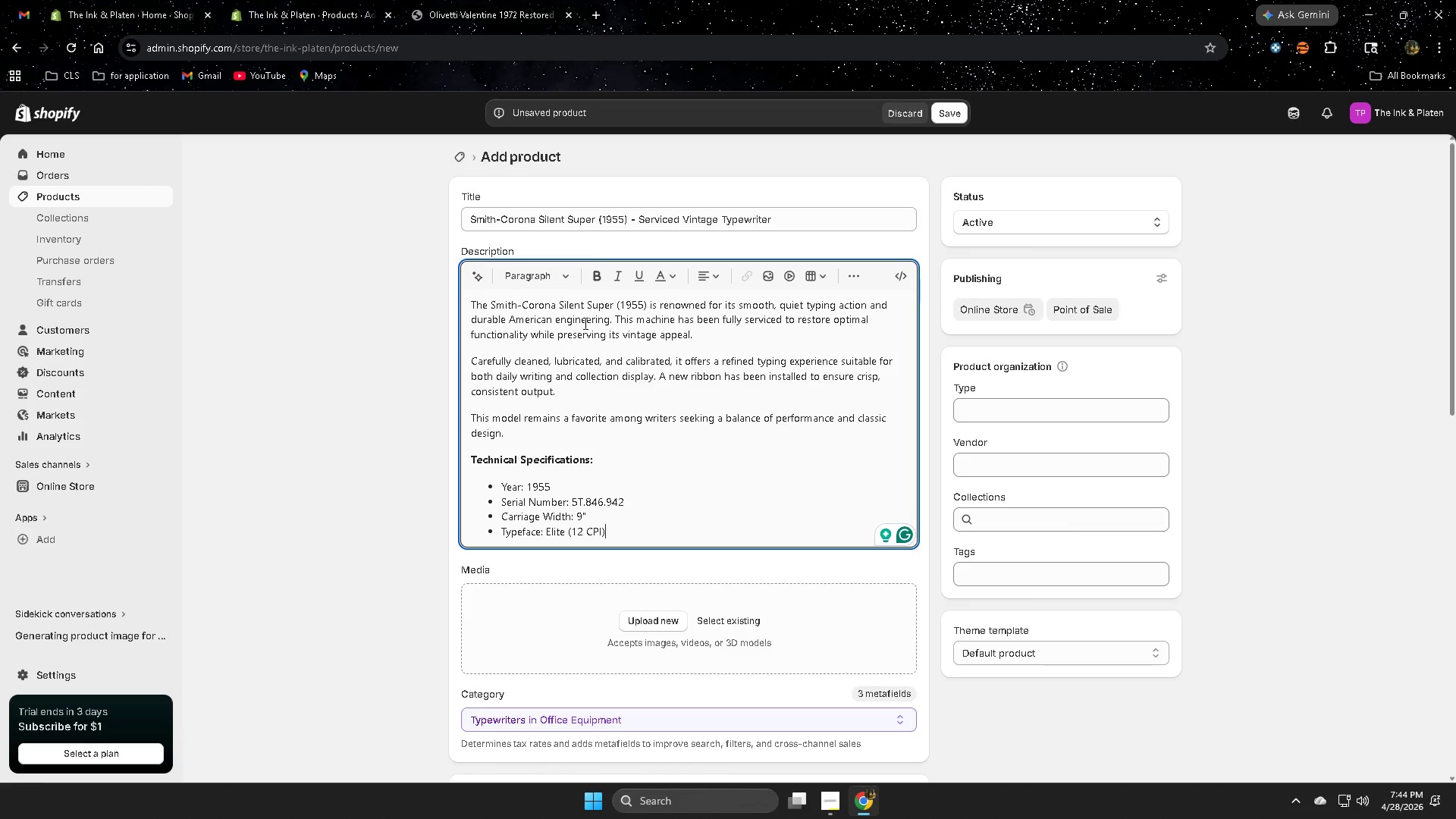 
key(Enter)
 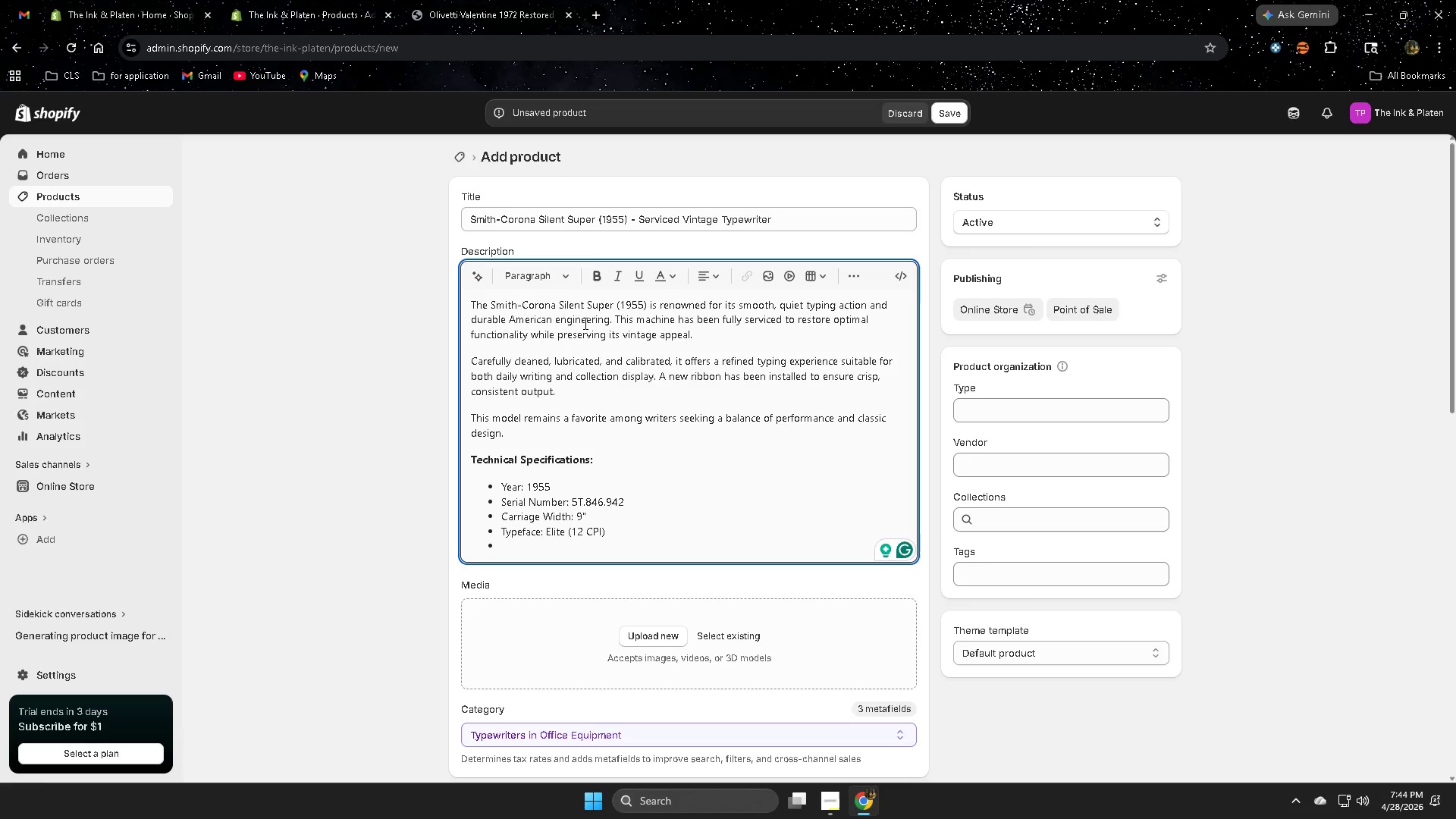 
wait(18.81)
 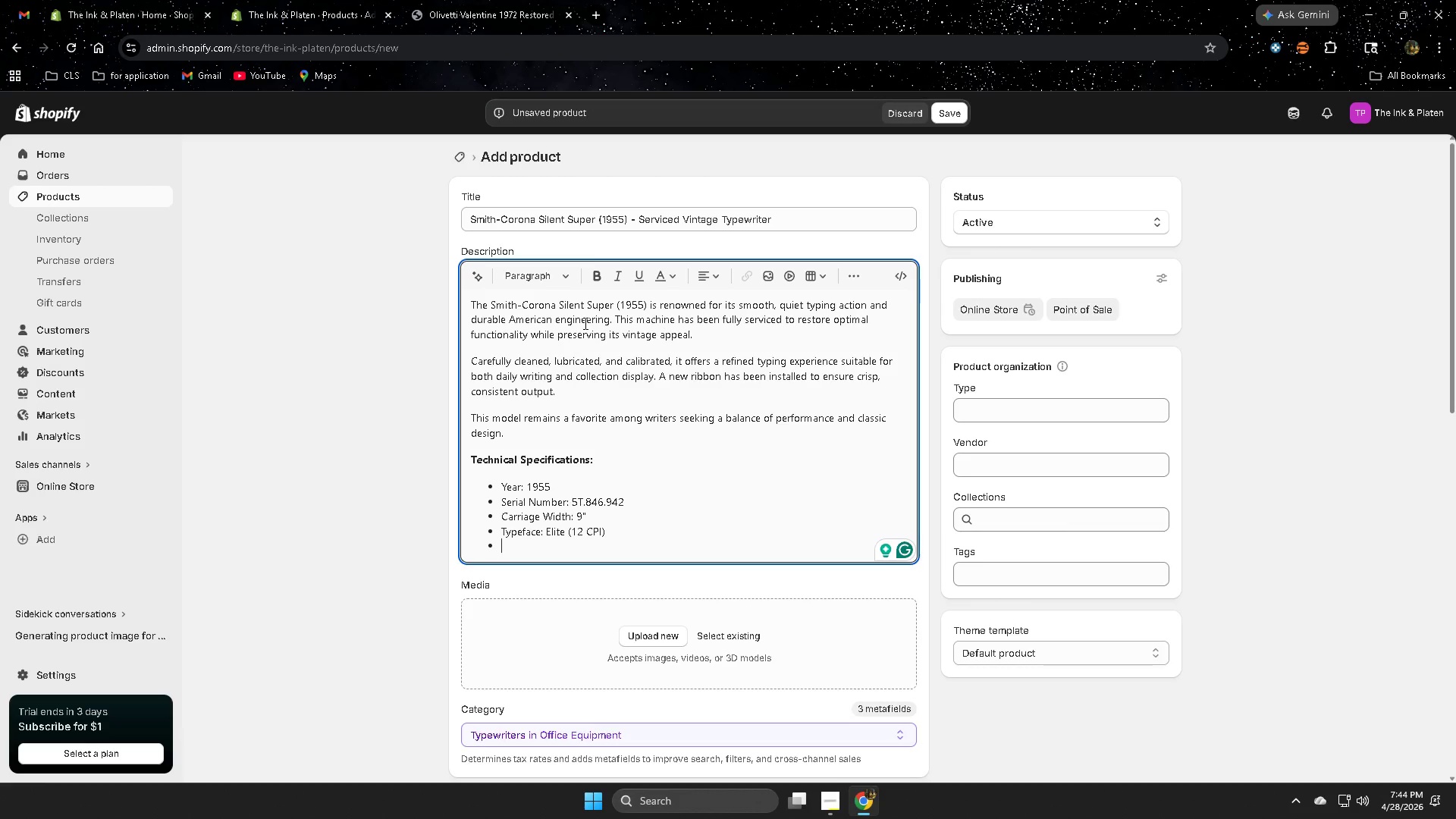 
type(Ribbon0)
 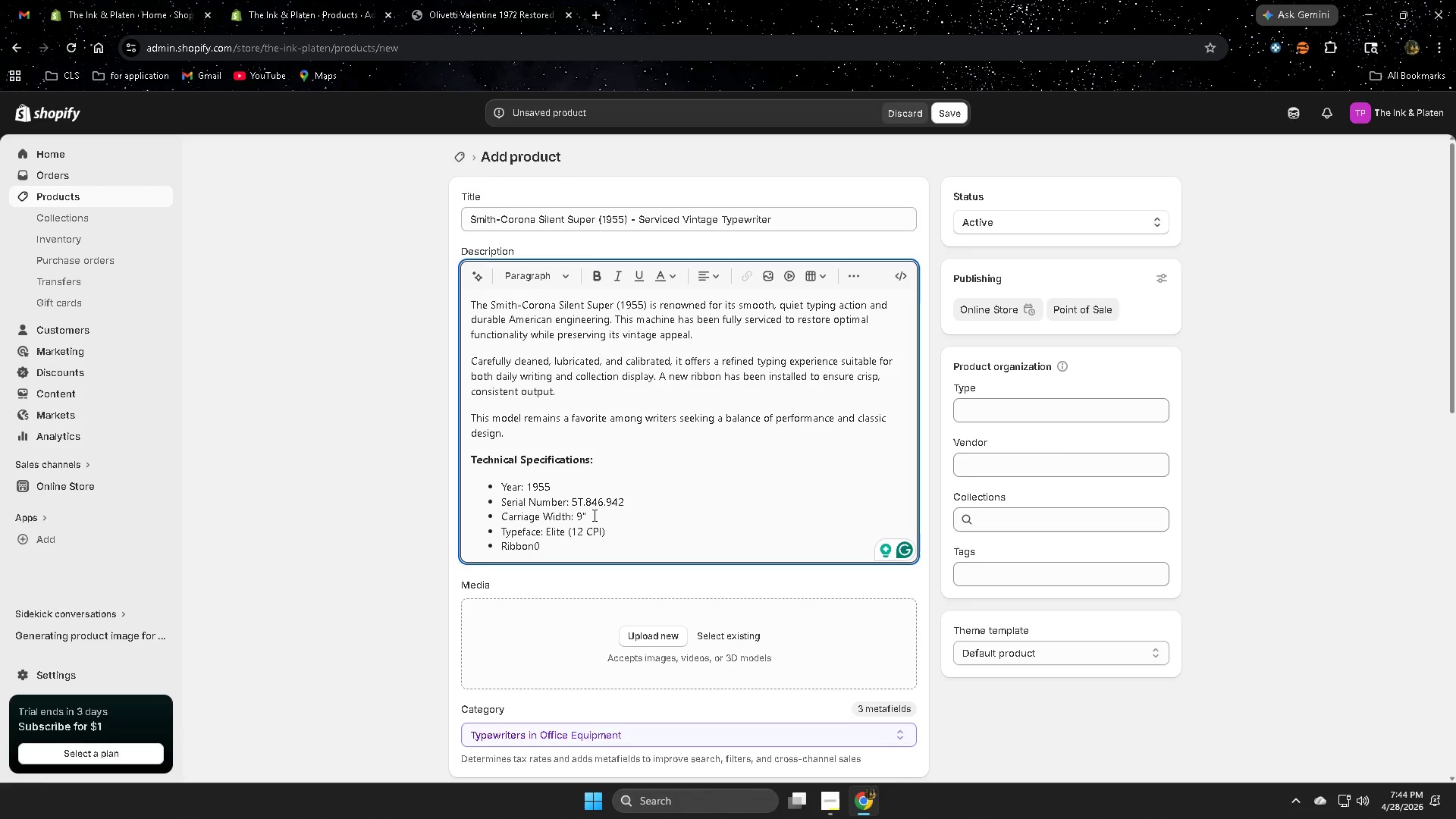 
key(Backspace)
 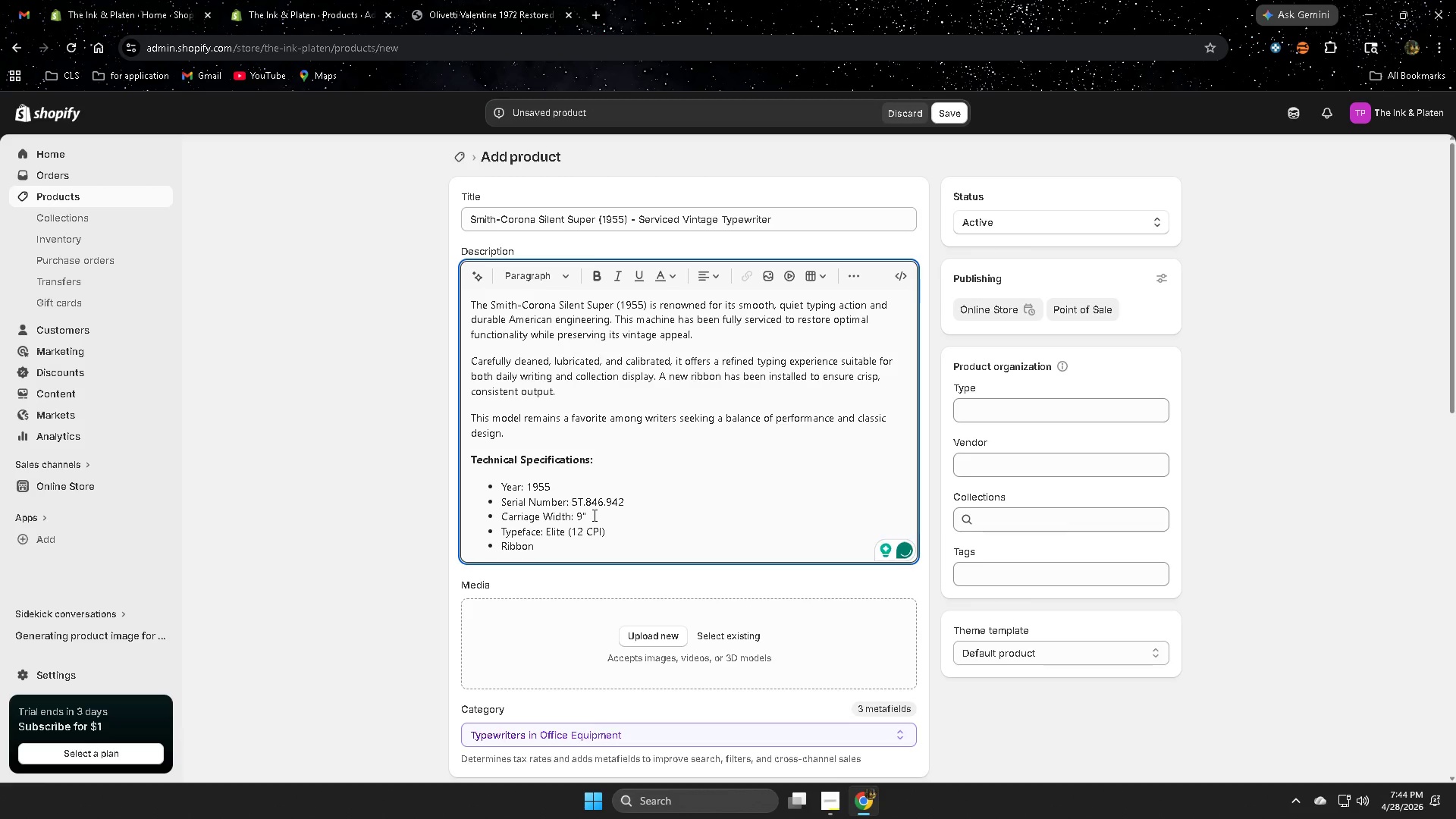 
key(Space)
 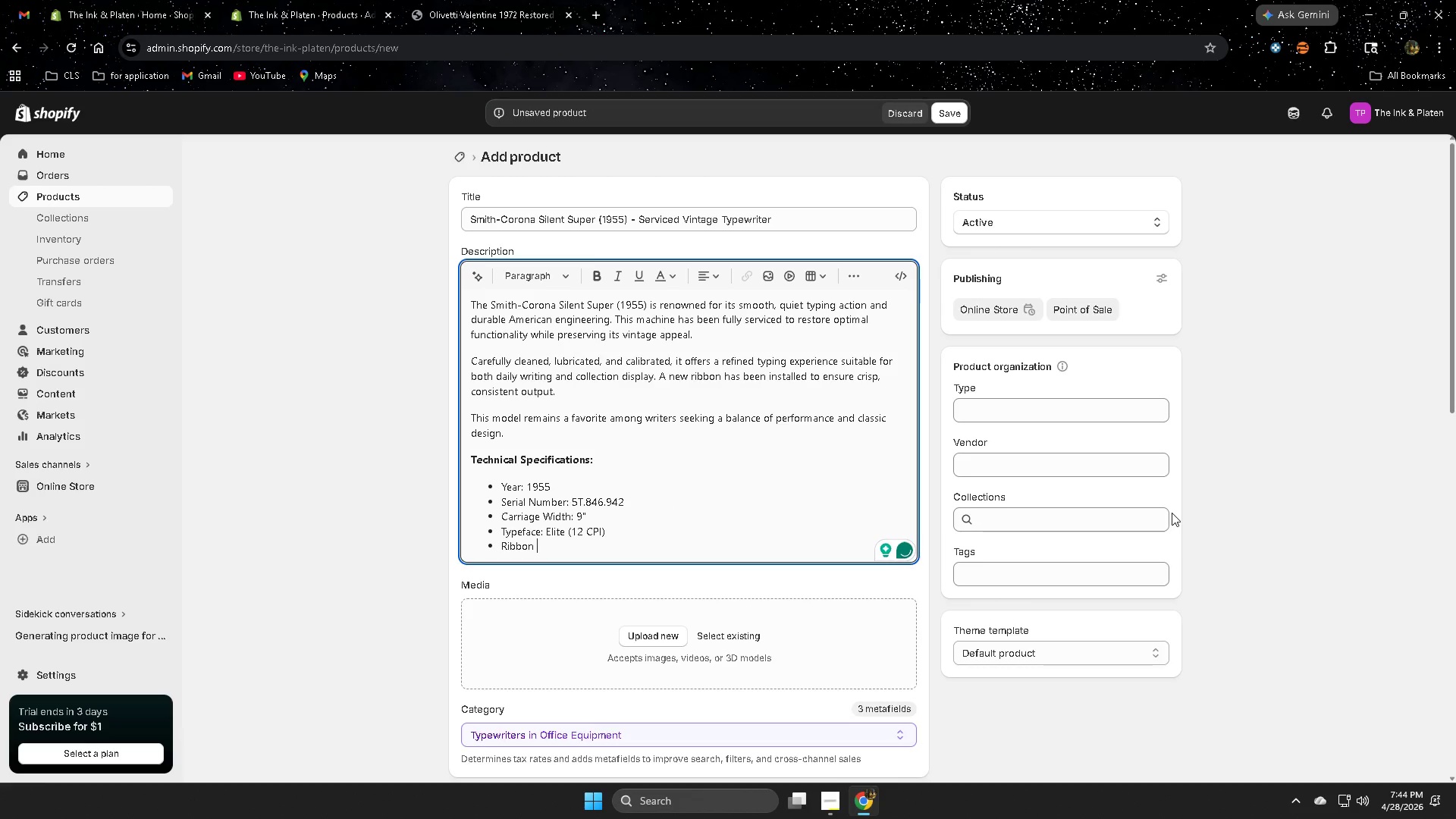 
key(Shift+C)
 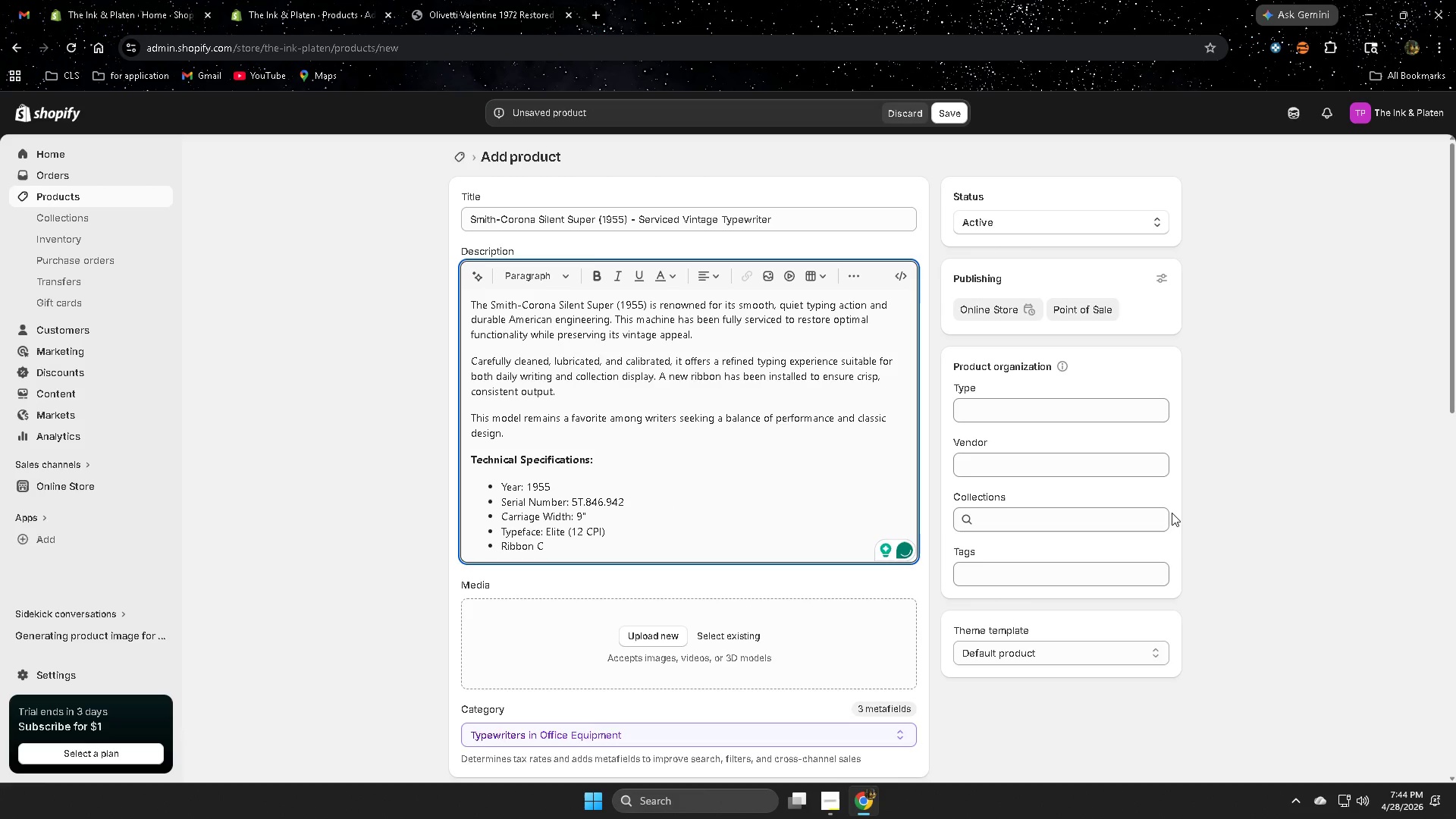 
wait(9.67)
 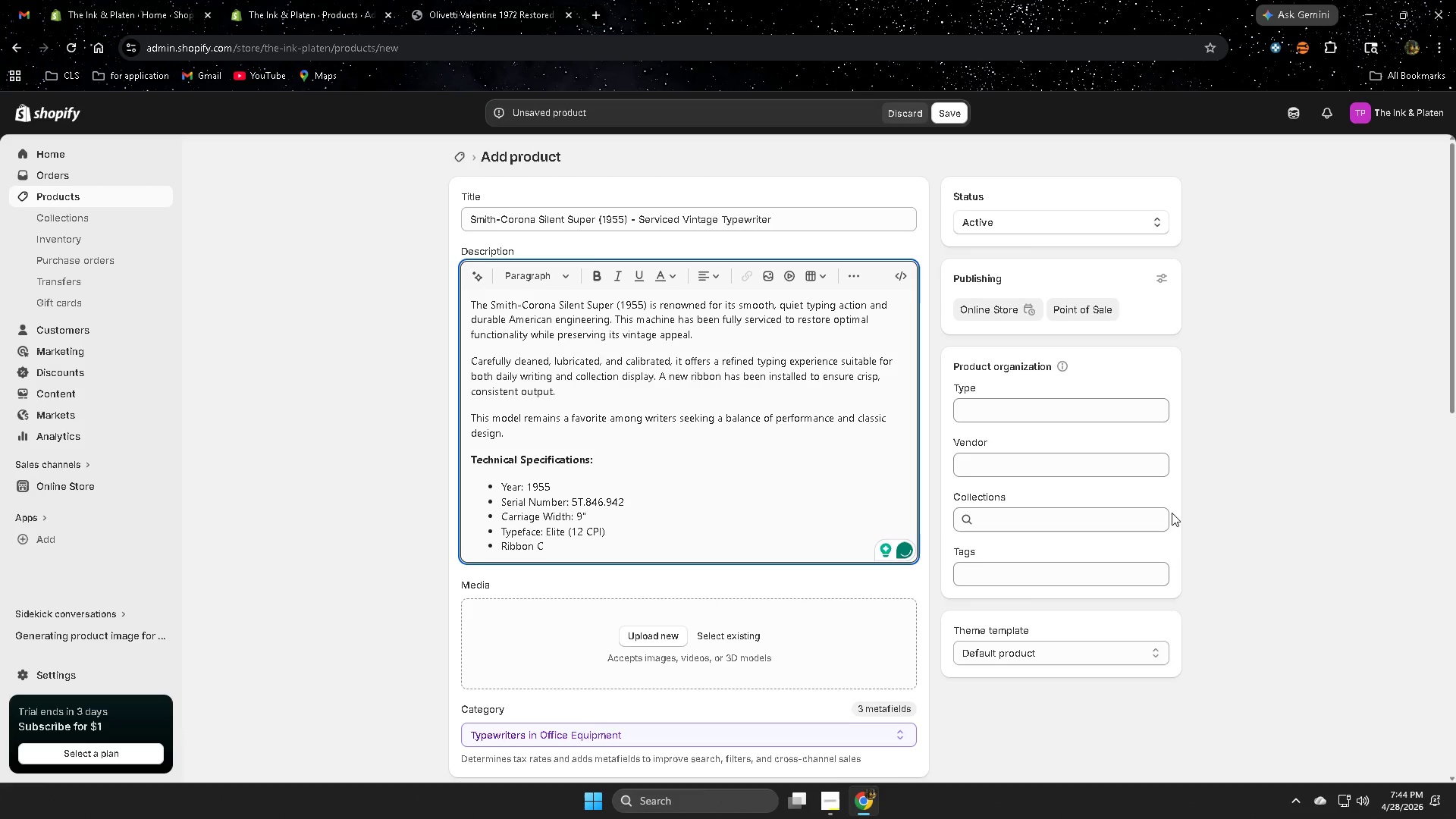 
type(op)
key(Backspace)
type(m)
 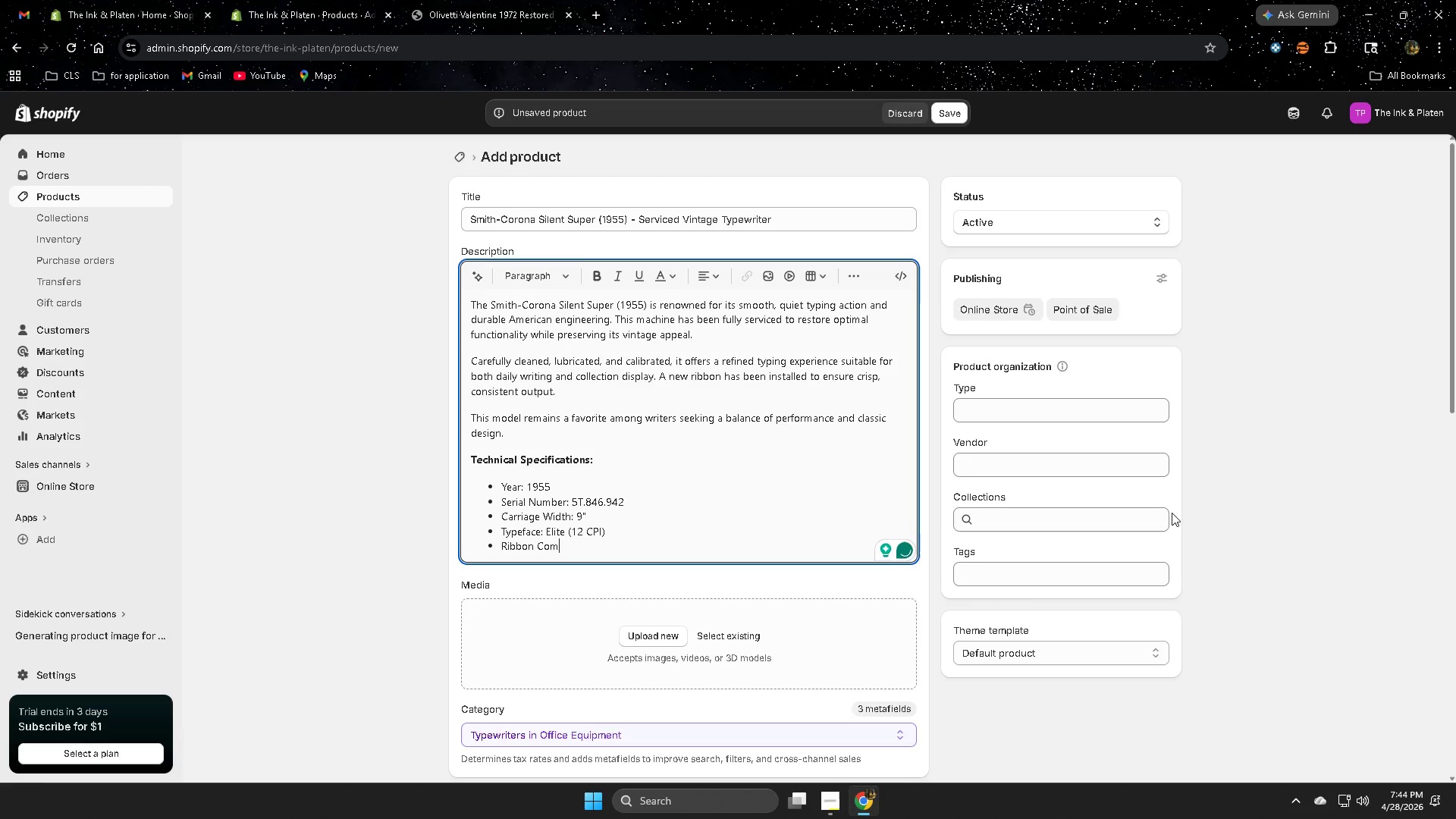 
type(patibility: Universal)
 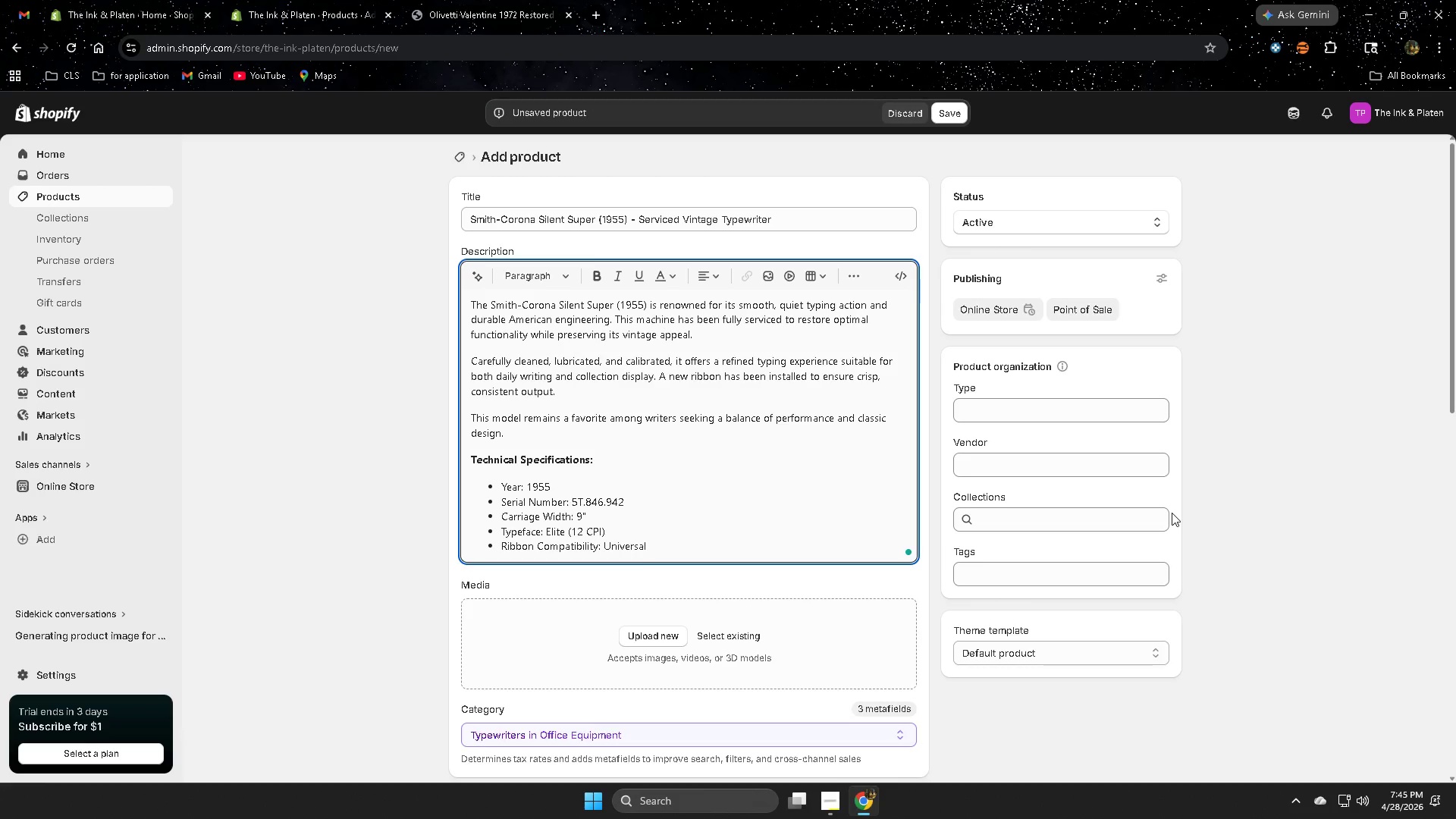 
type( Twin-sppl)
key(Backspace)
key(Backspace)
type(oo)
key(Backspace)
type(ol)
 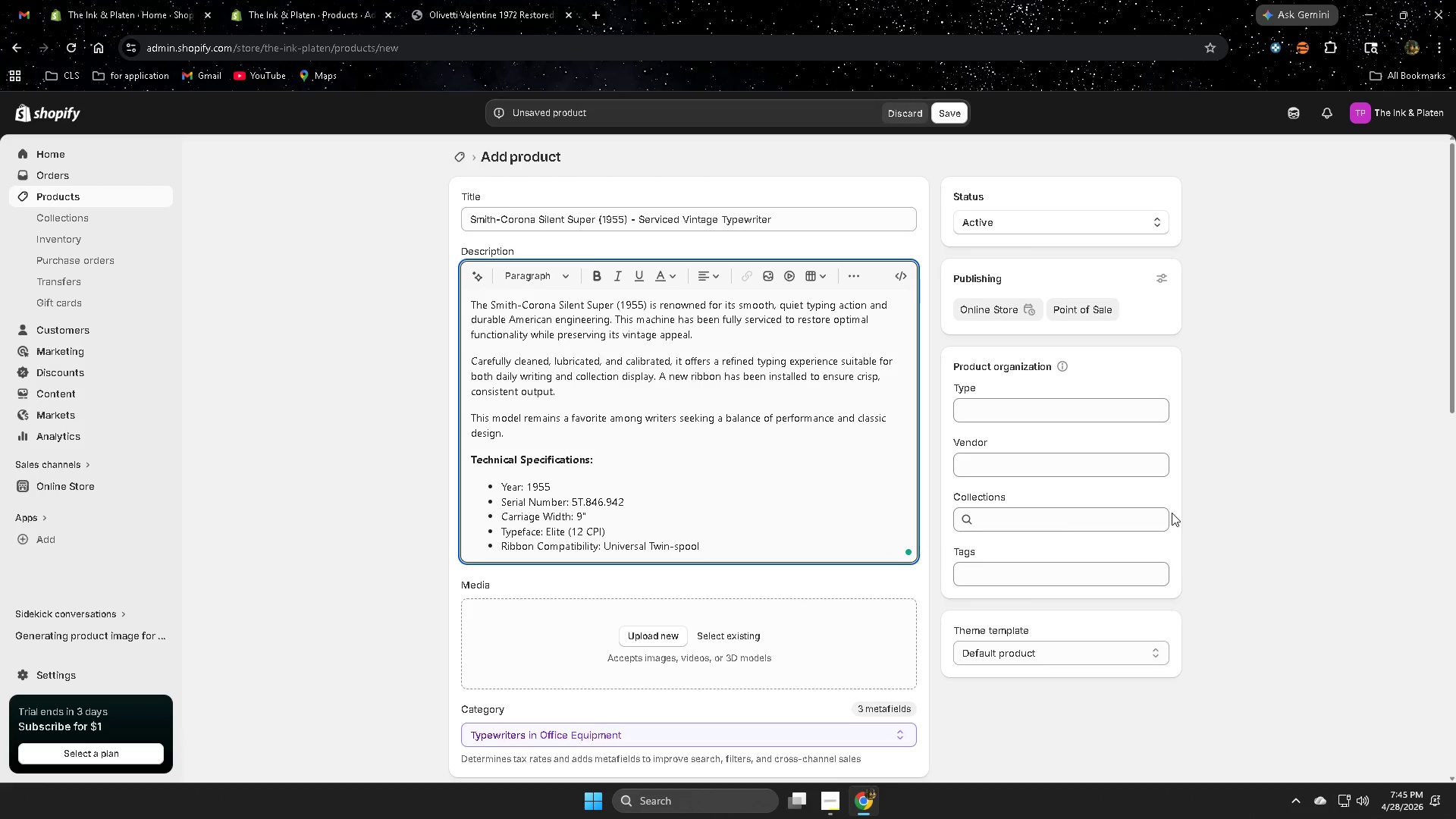 
key(Enter)
 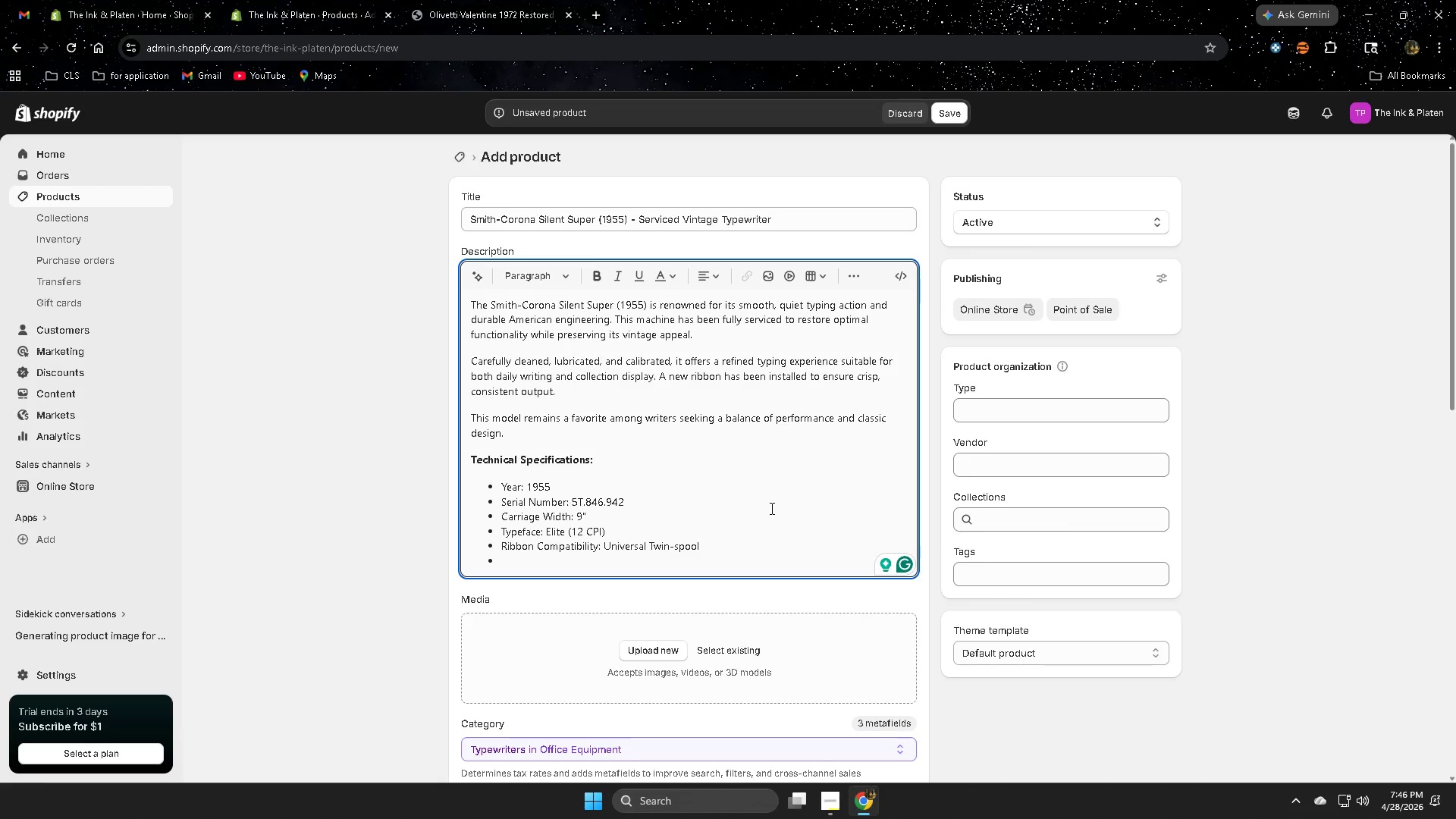 
wait(48.11)
 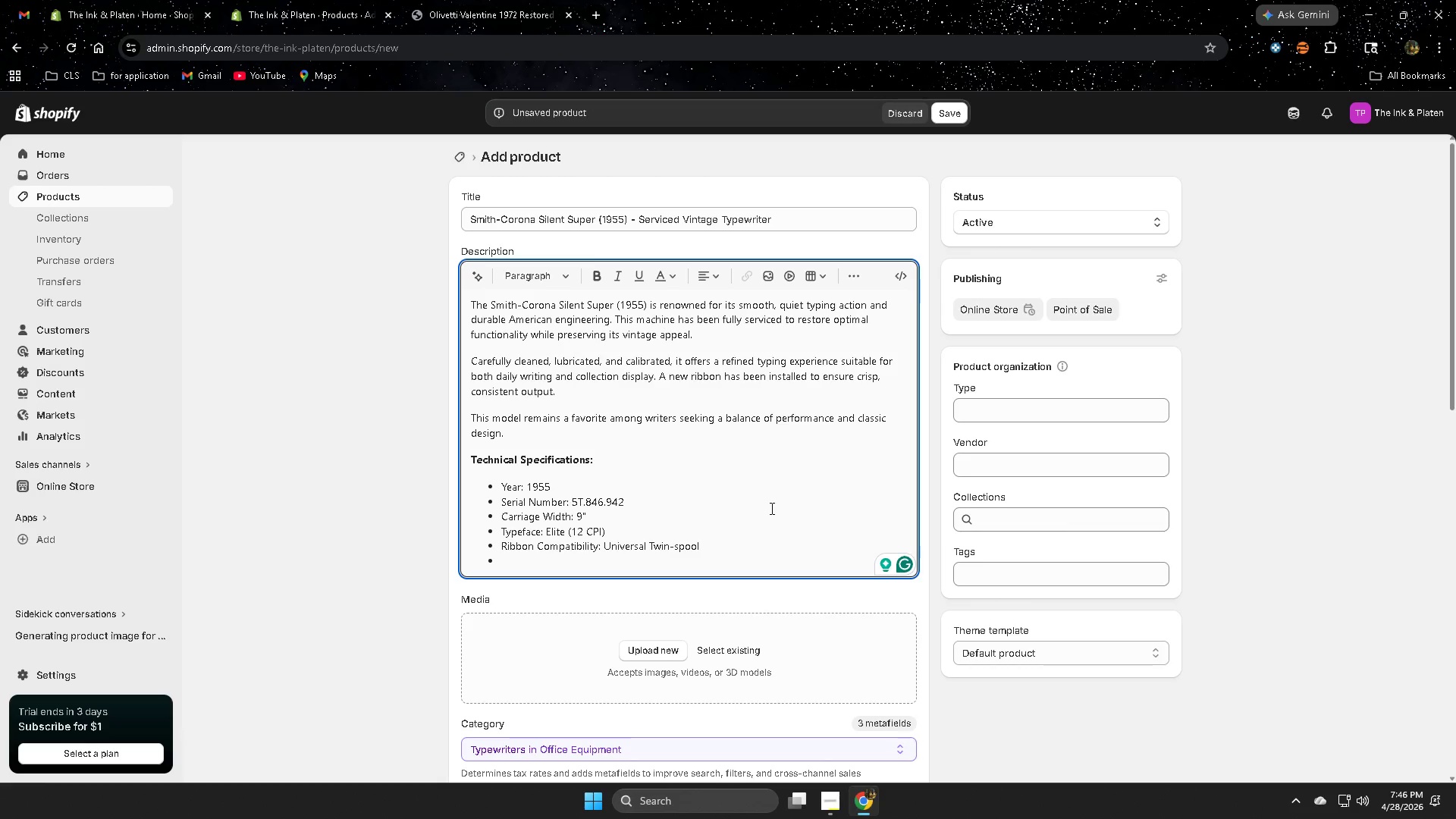 
type(Condi)
 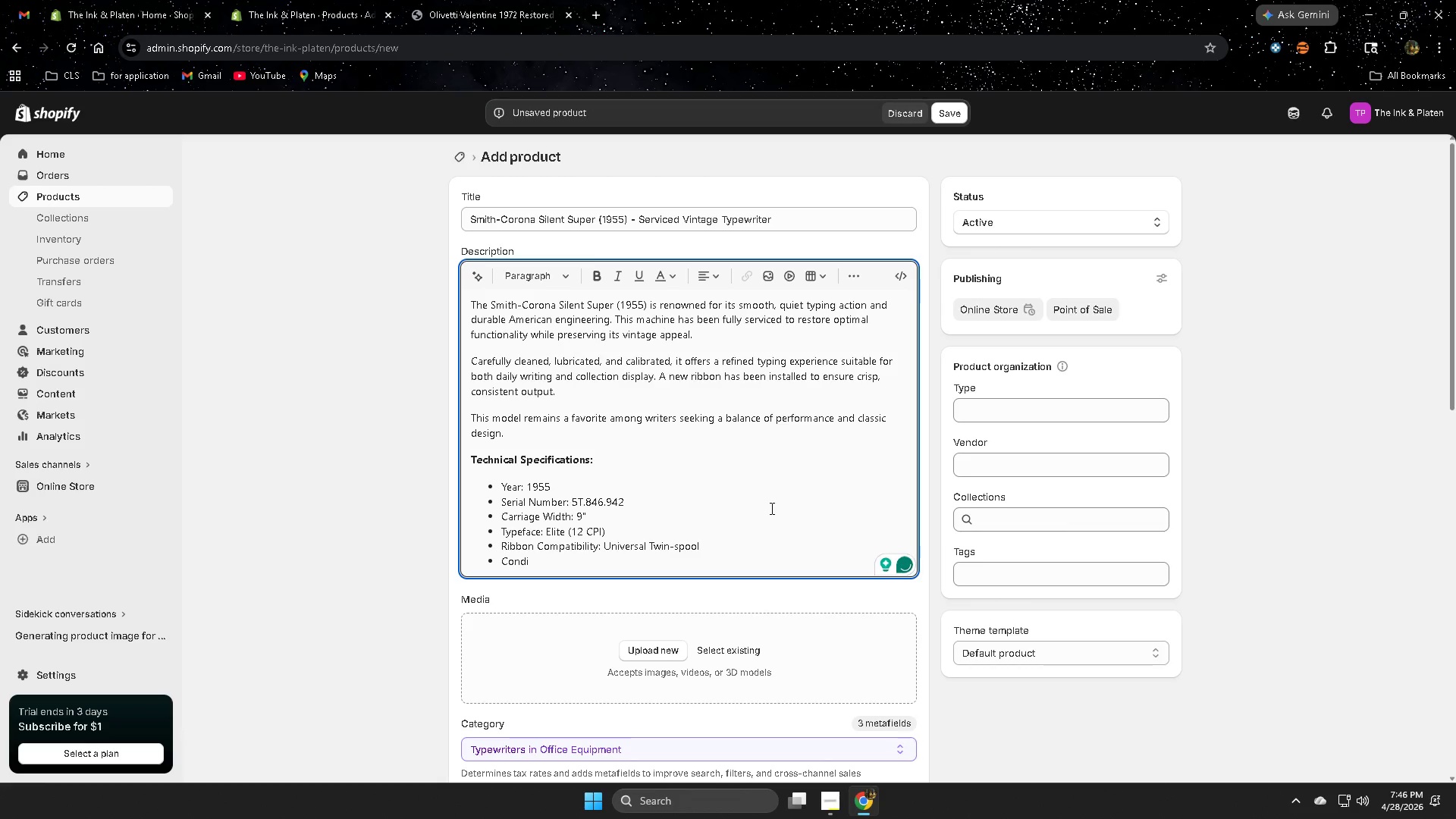 
wait(5.52)
 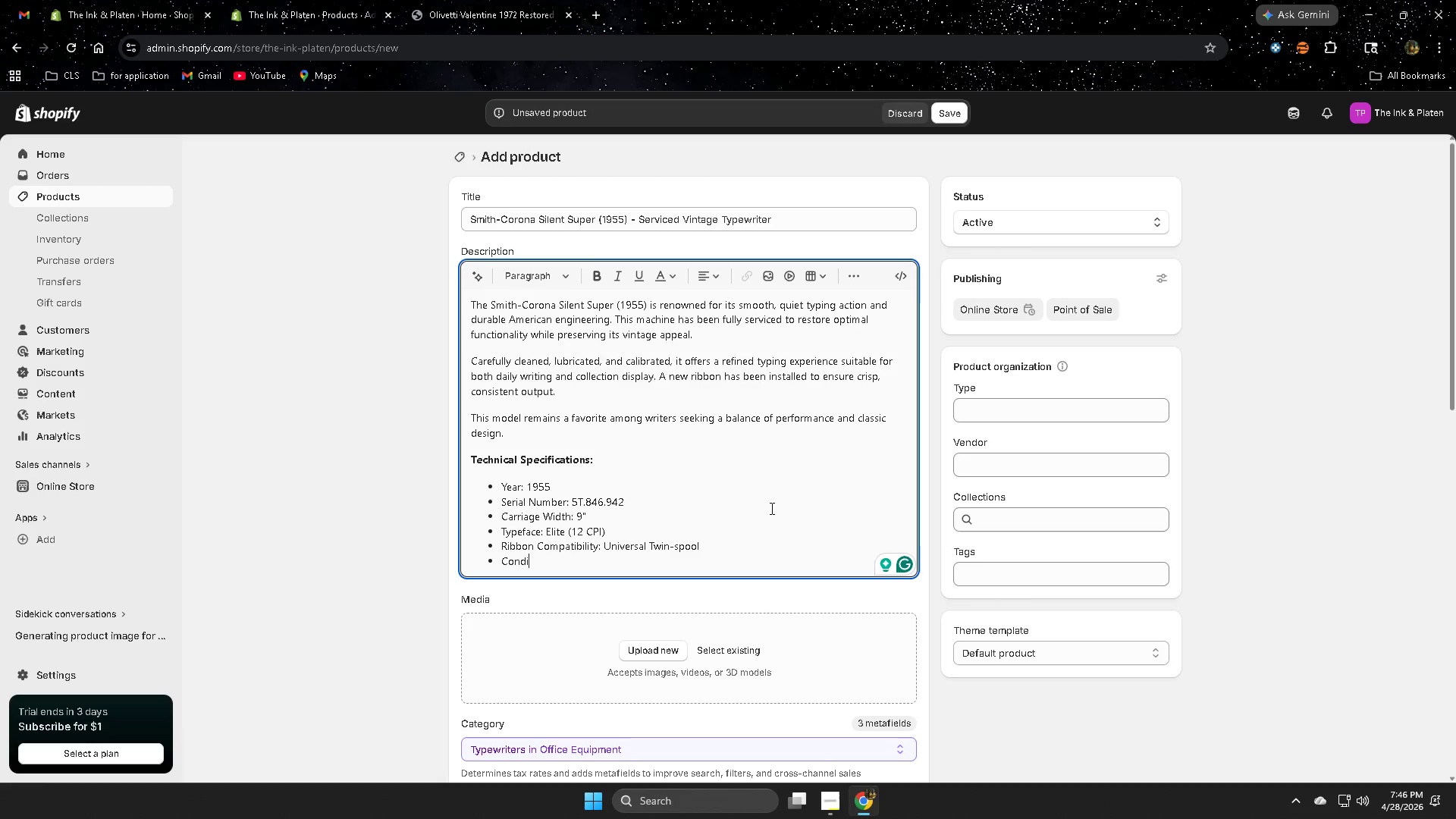 
type(tion: Fil)
key(Backspace)
key(Backspace)
type(ully S)
key(Backspace)
type(servied)
key(Backspace)
key(Backspace)
key(Backspace)
type(ed)
key(Backspace)
key(Backspace)
type(iced)
 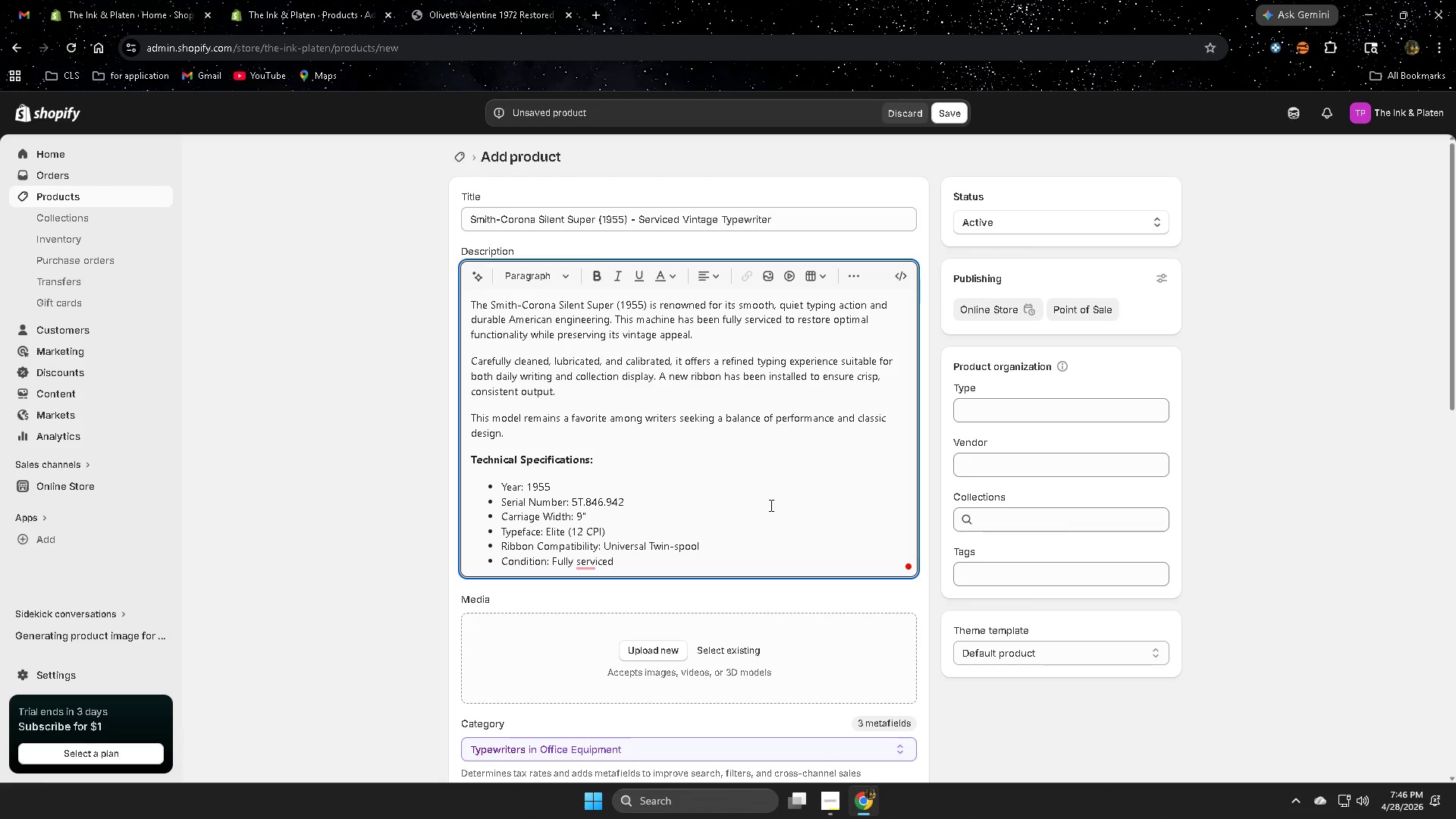 
left_click([1348, 591])
 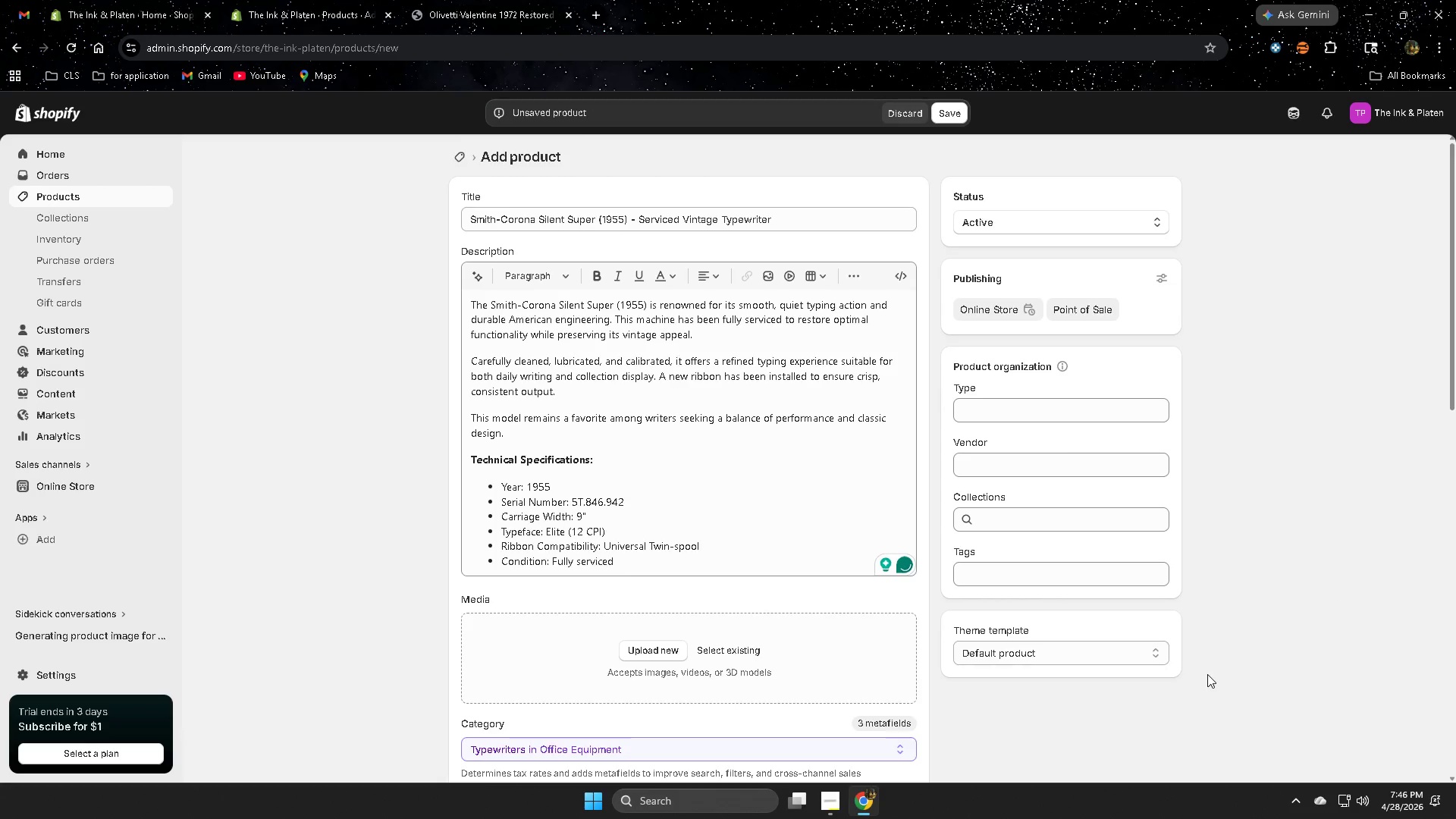 
scroll: coordinate [1215, 672], scroll_direction: down, amount: 1.0
 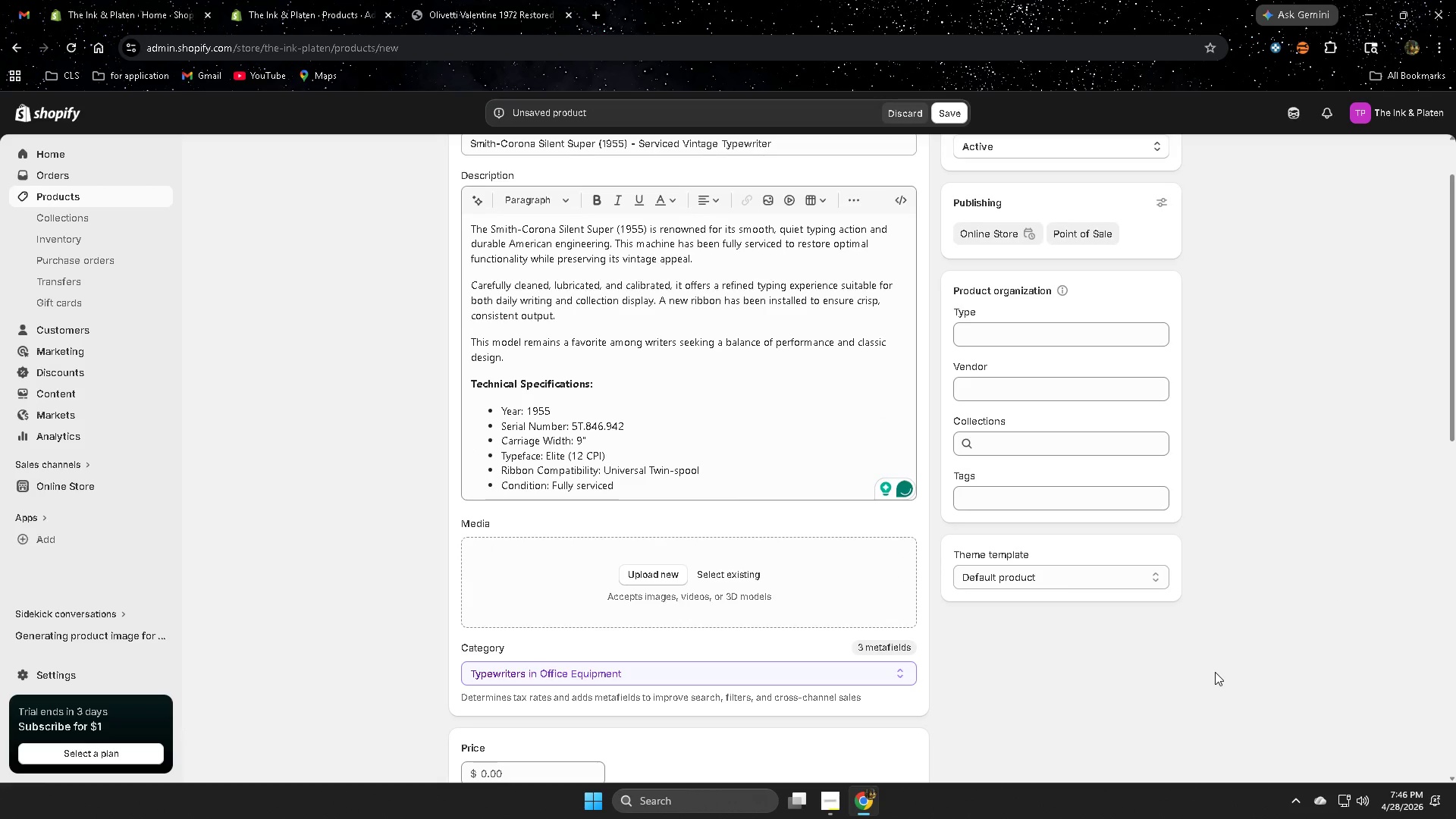 
scroll: coordinate [1215, 672], scroll_direction: up, amount: 2.0
 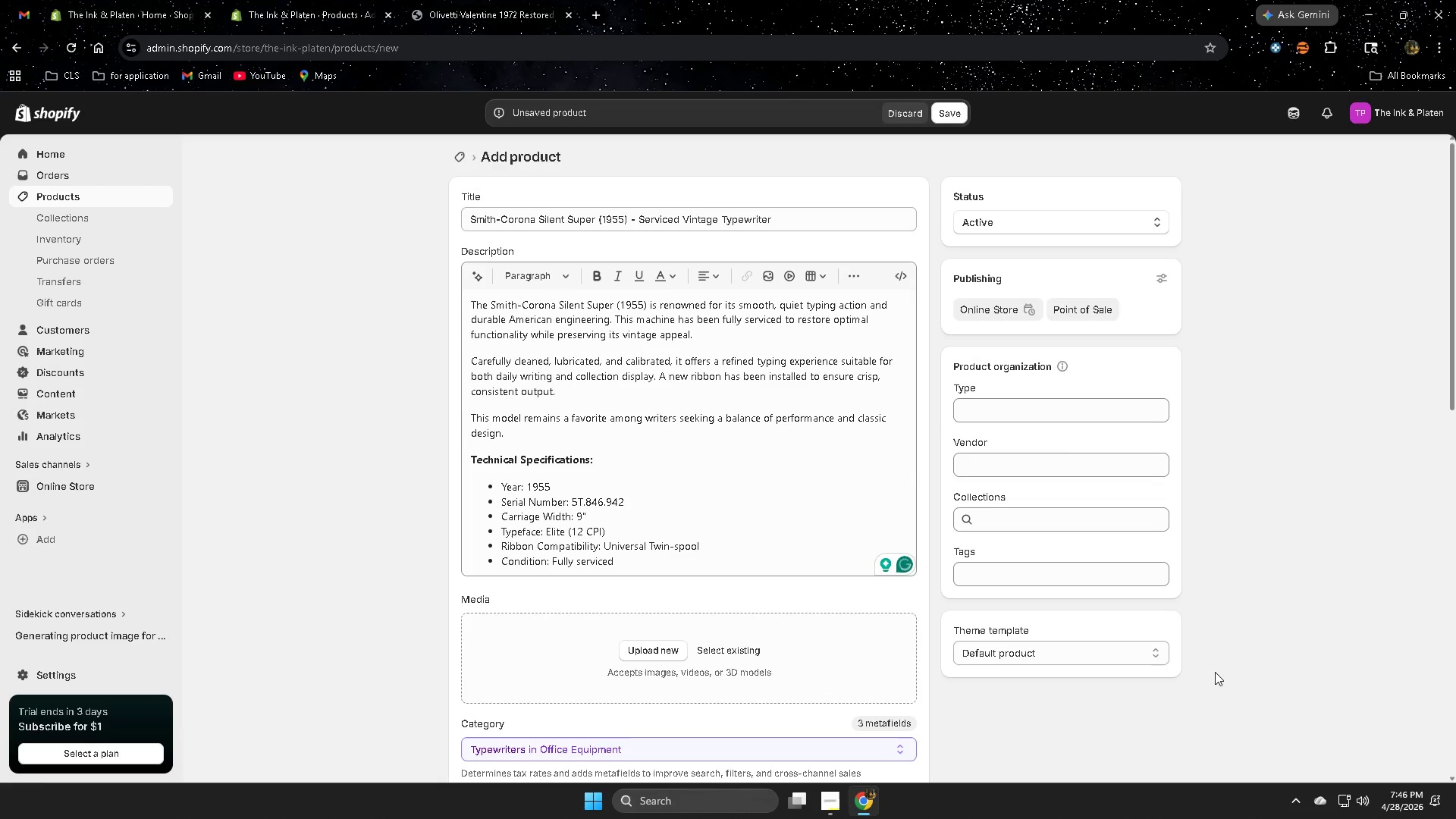 
scroll: coordinate [1215, 672], scroll_direction: down, amount: 13.0
 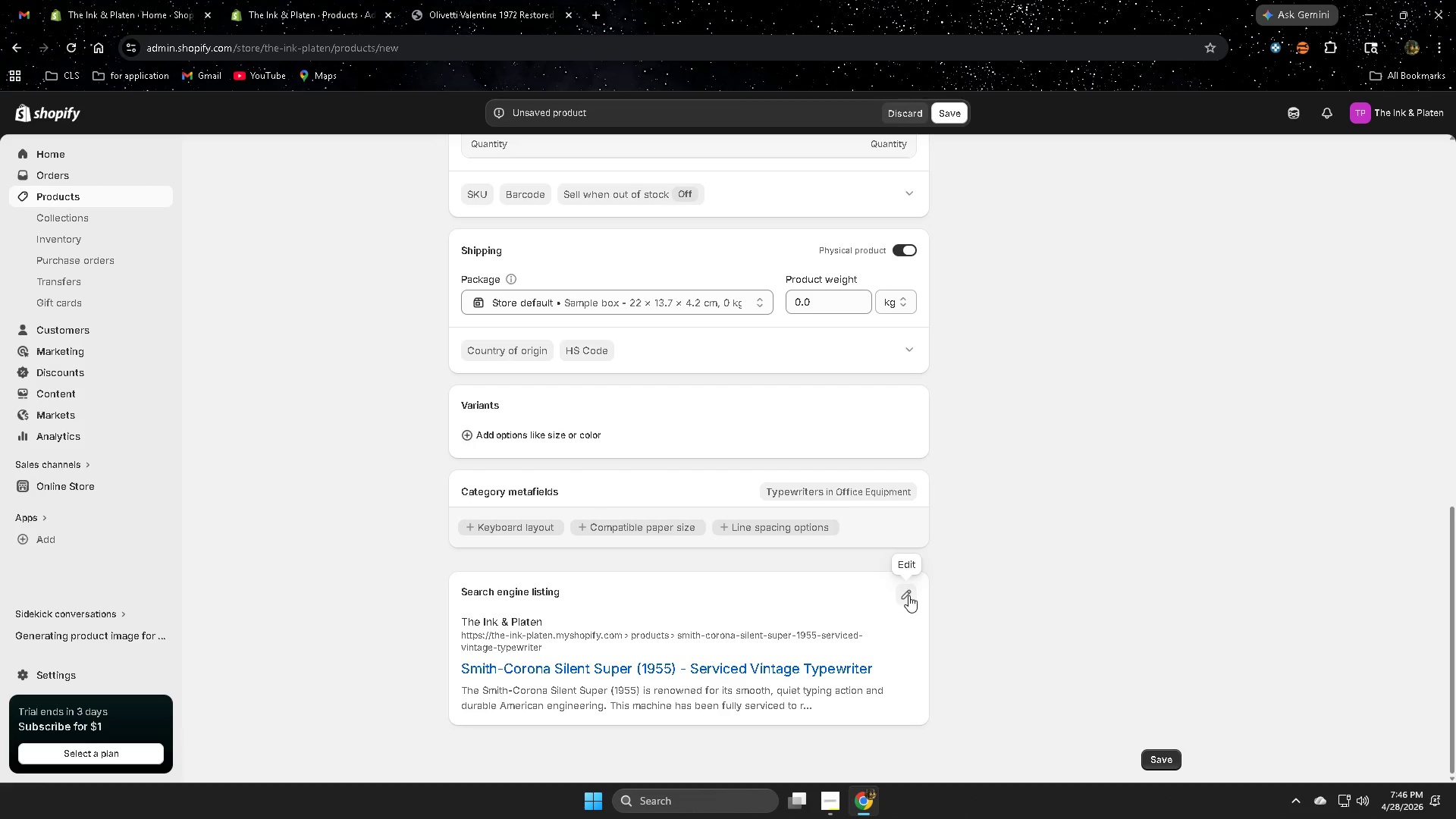 
left_click([908, 595])
 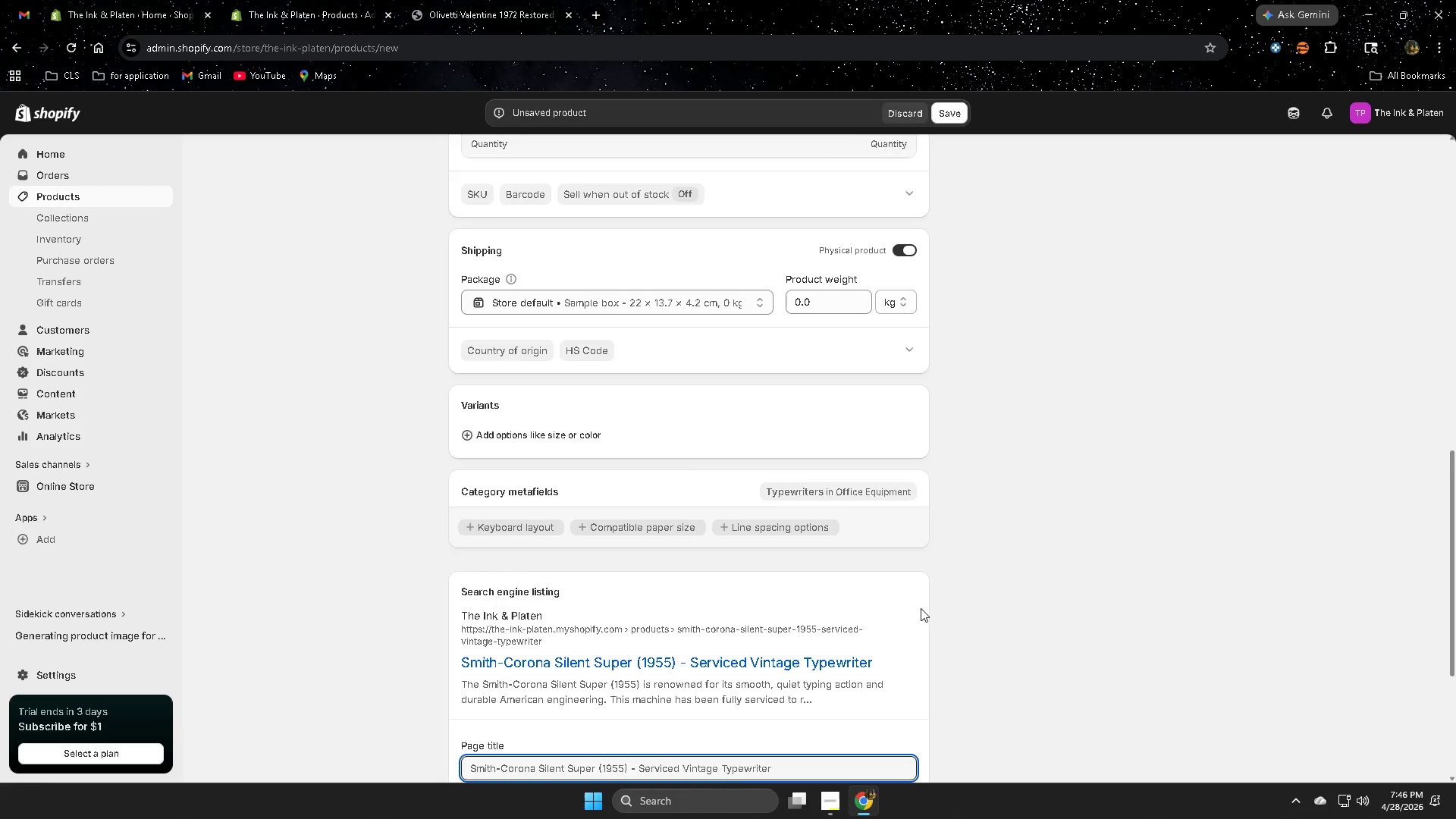 
scroll: coordinate [943, 614], scroll_direction: down, amount: 4.0
 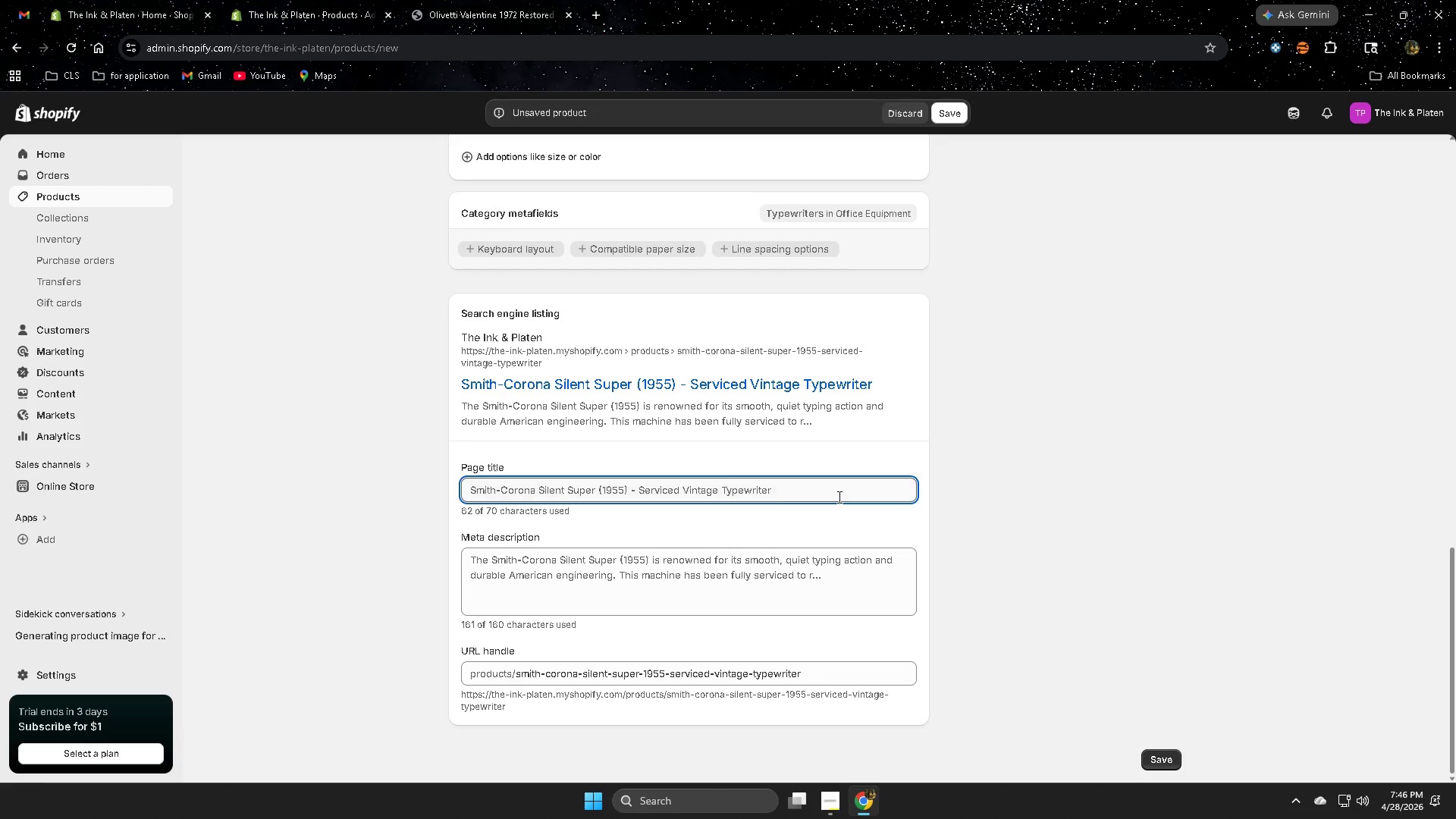 
double_click([838, 497])
 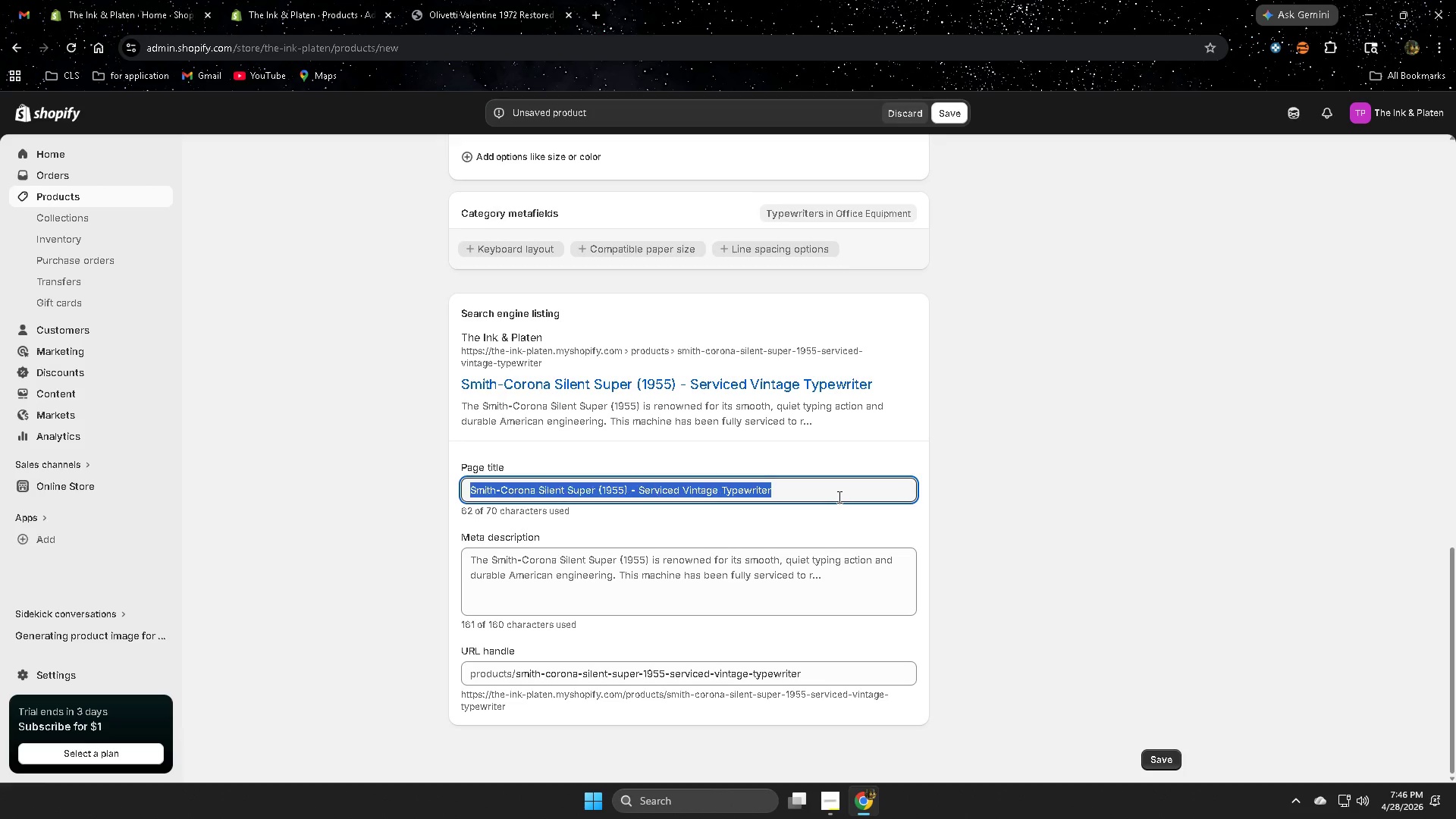 
triple_click([838, 497])
 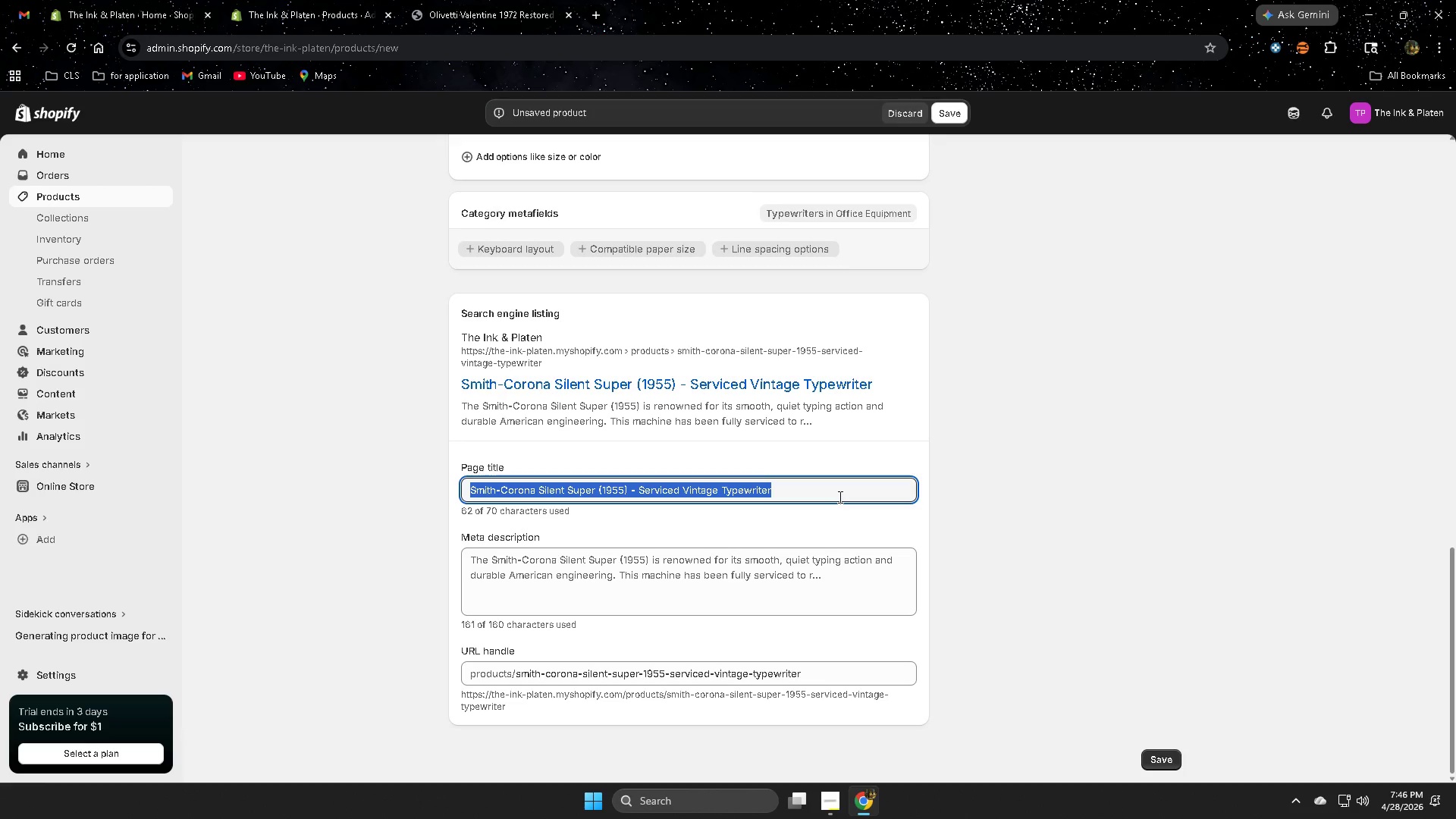 
key(Backspace)
 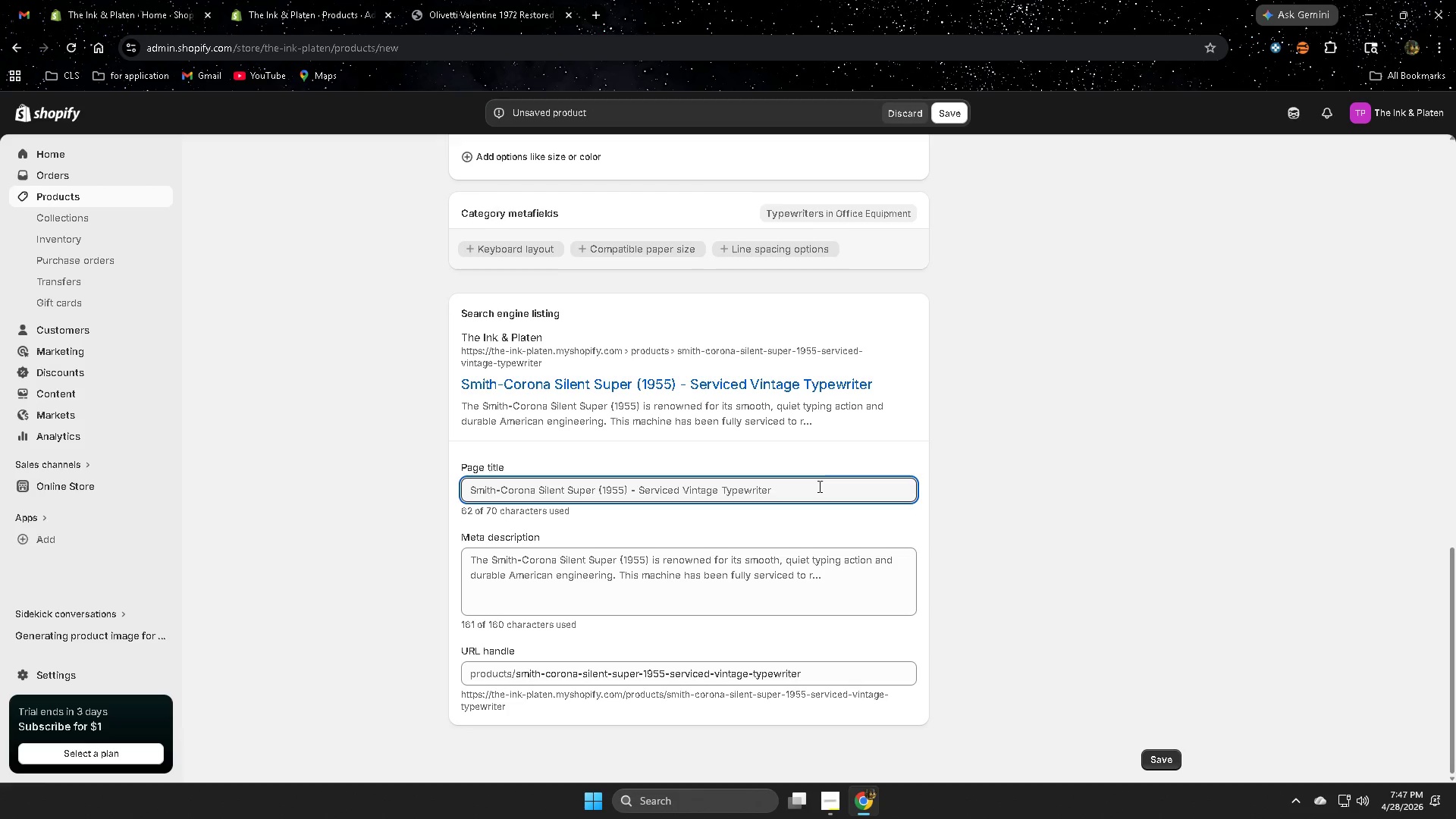 
wait(28.97)
 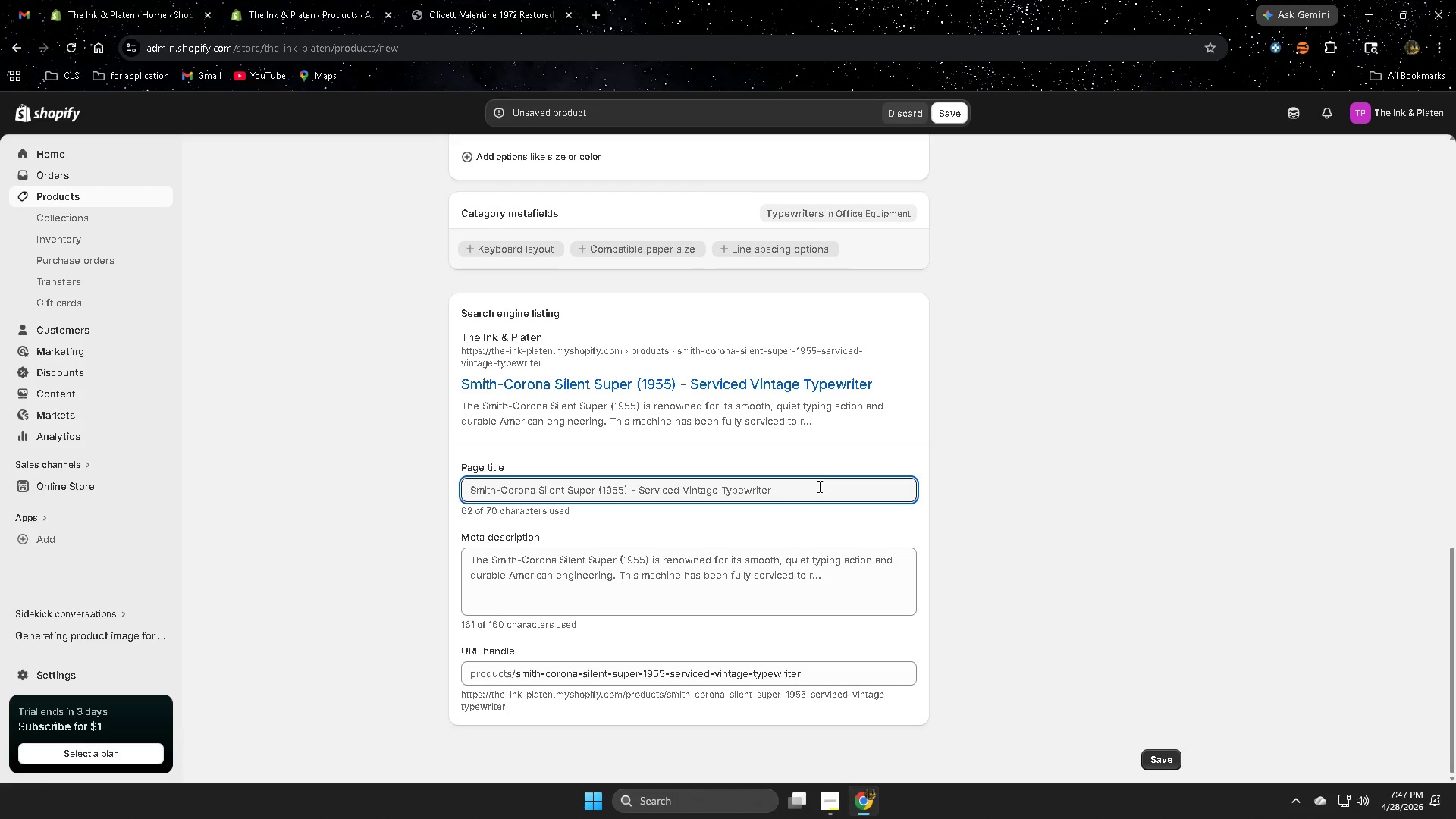 
double_click([821, 493])
 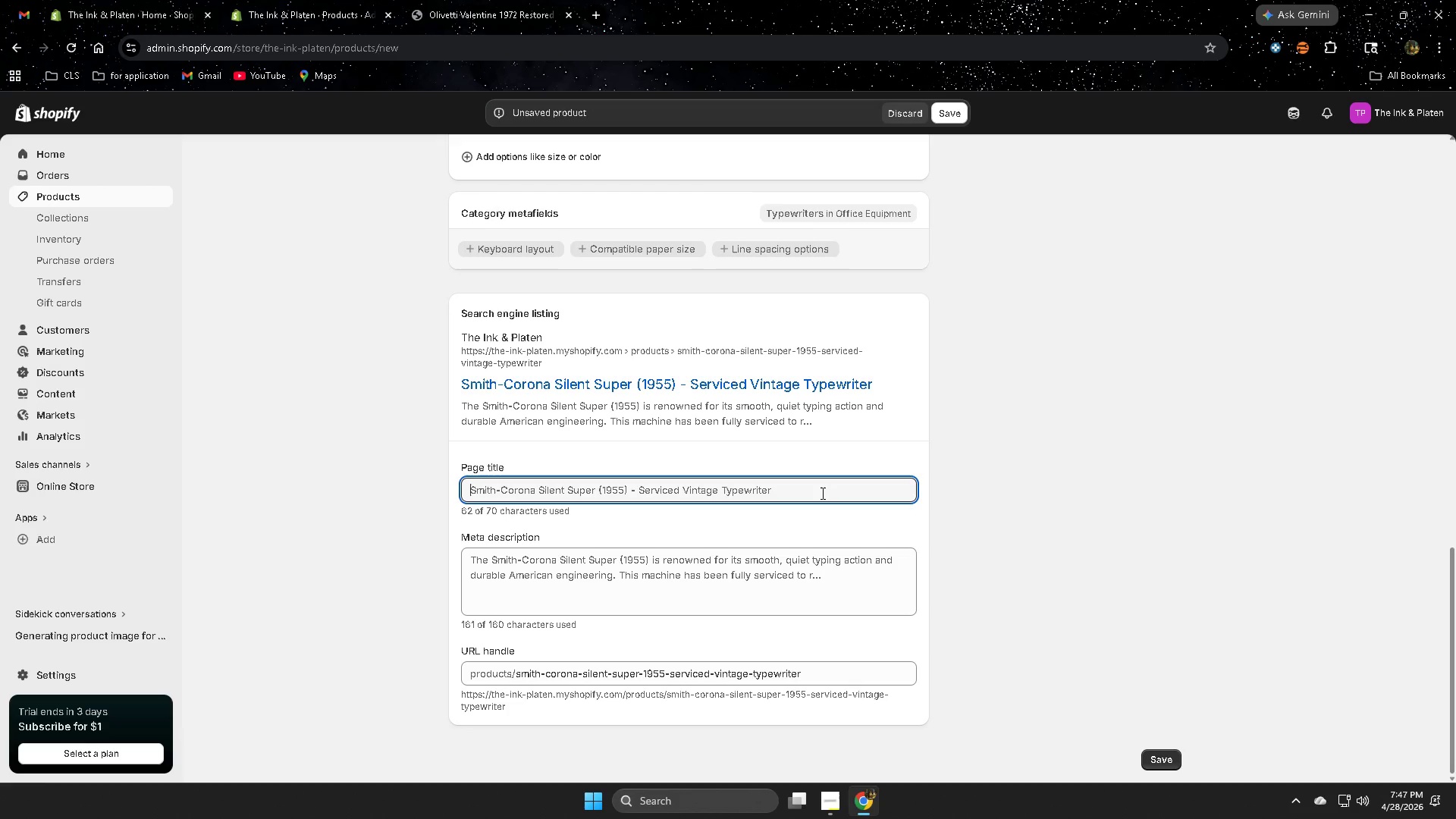 
triple_click([821, 493])
 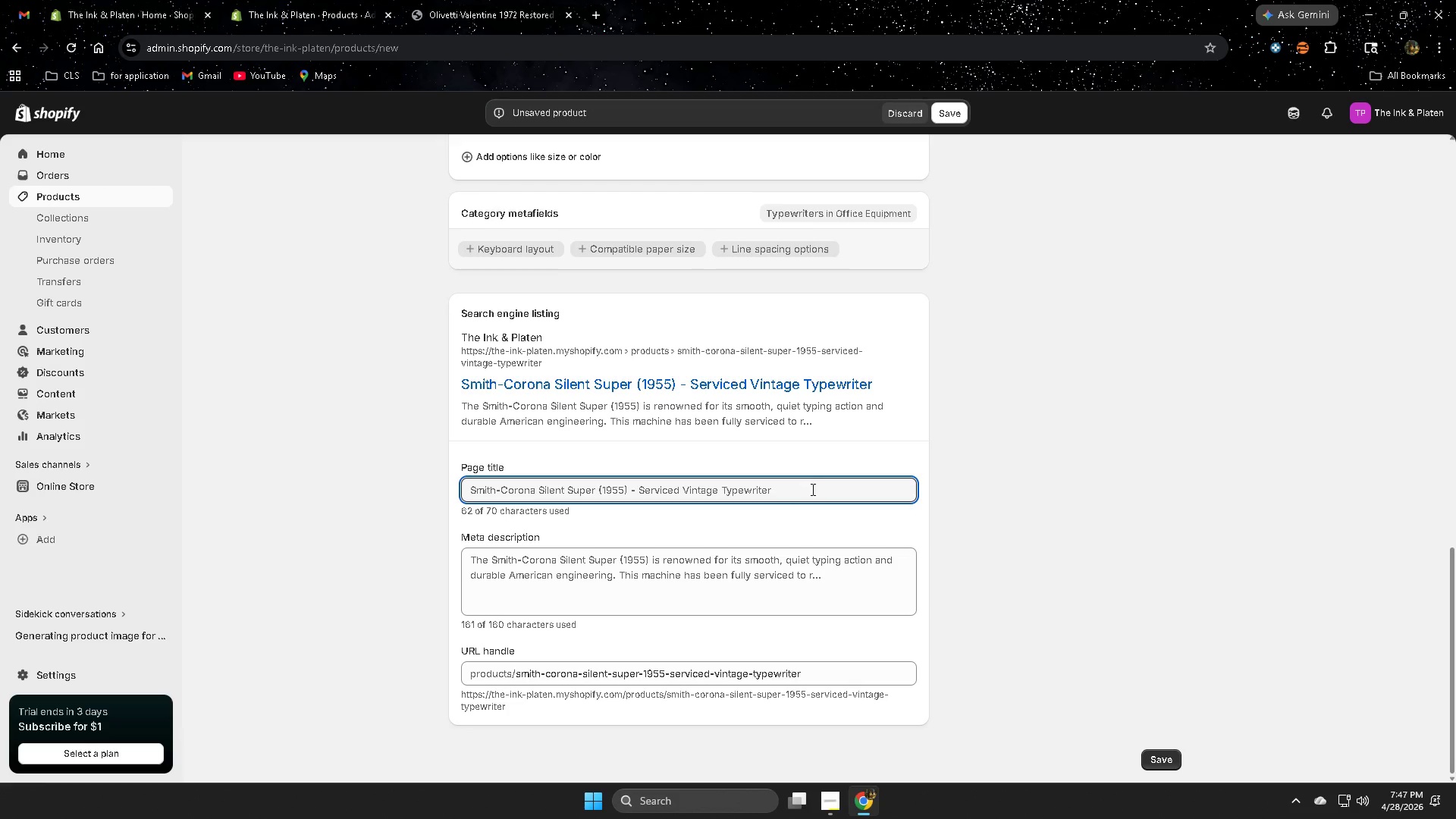 
type(Roayt)
key(Backspace)
key(Backspace)
key(Backspace)
type(yal)
 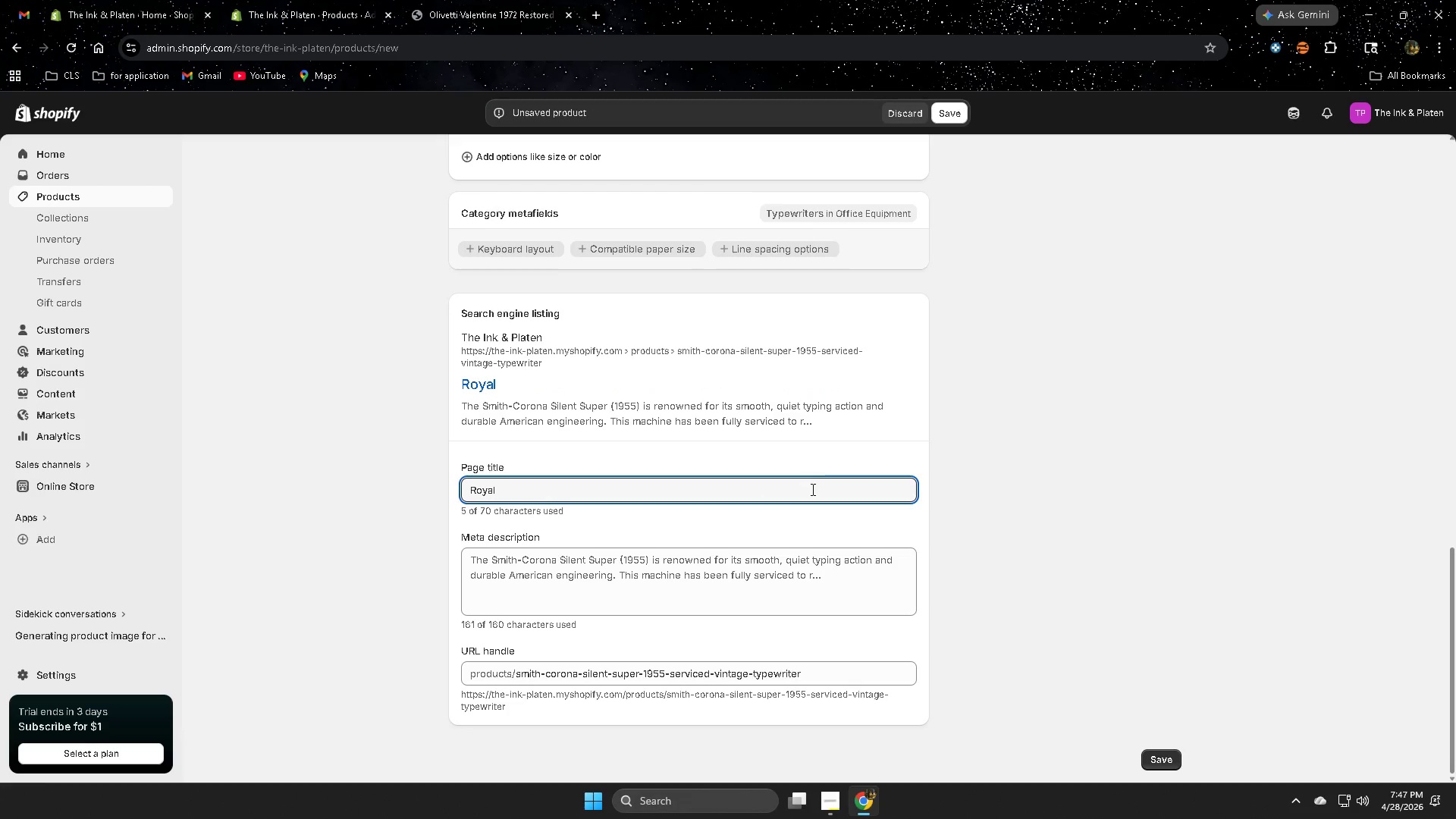 
key(Space)
 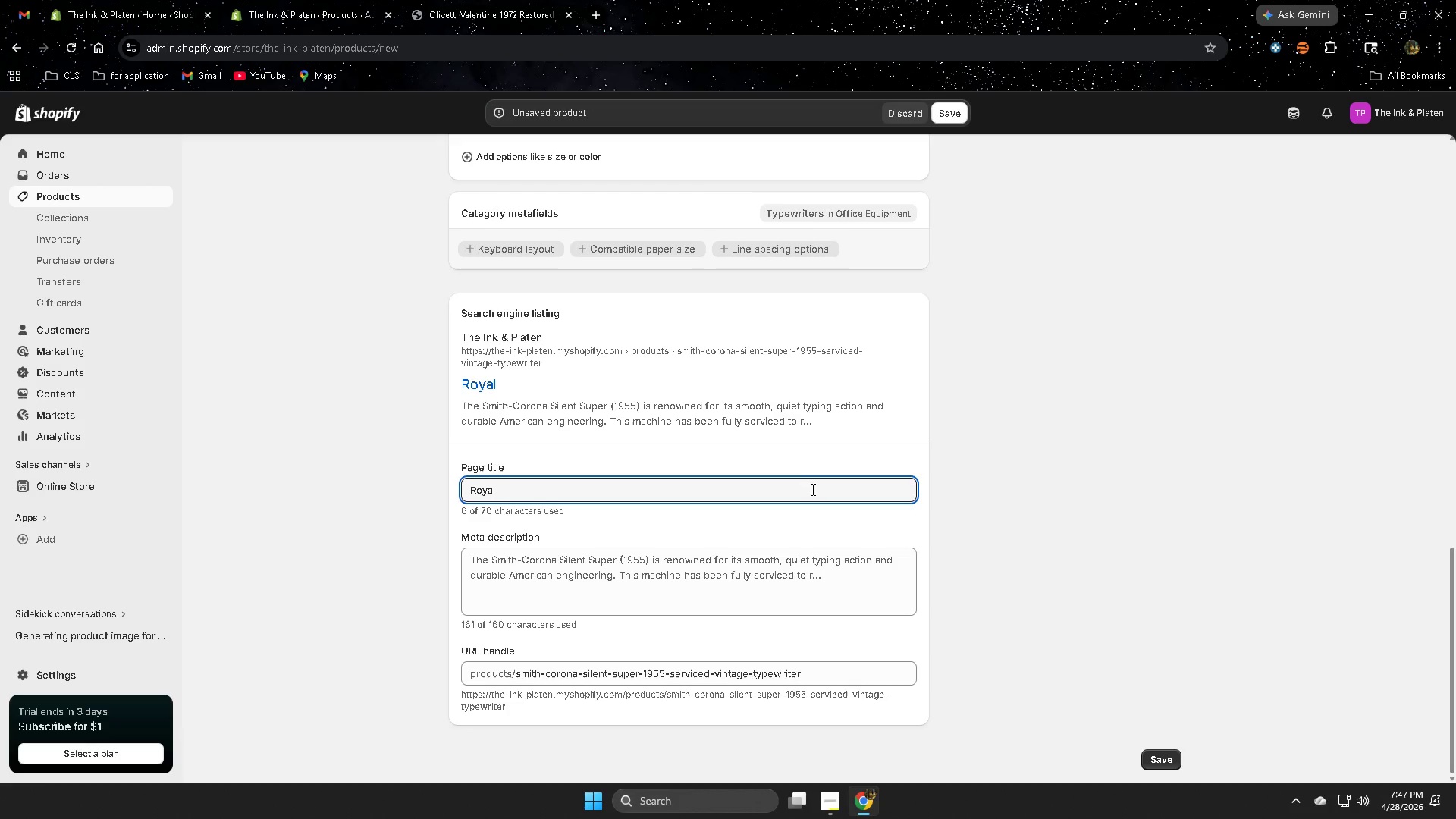 
key(Shift+Q)
 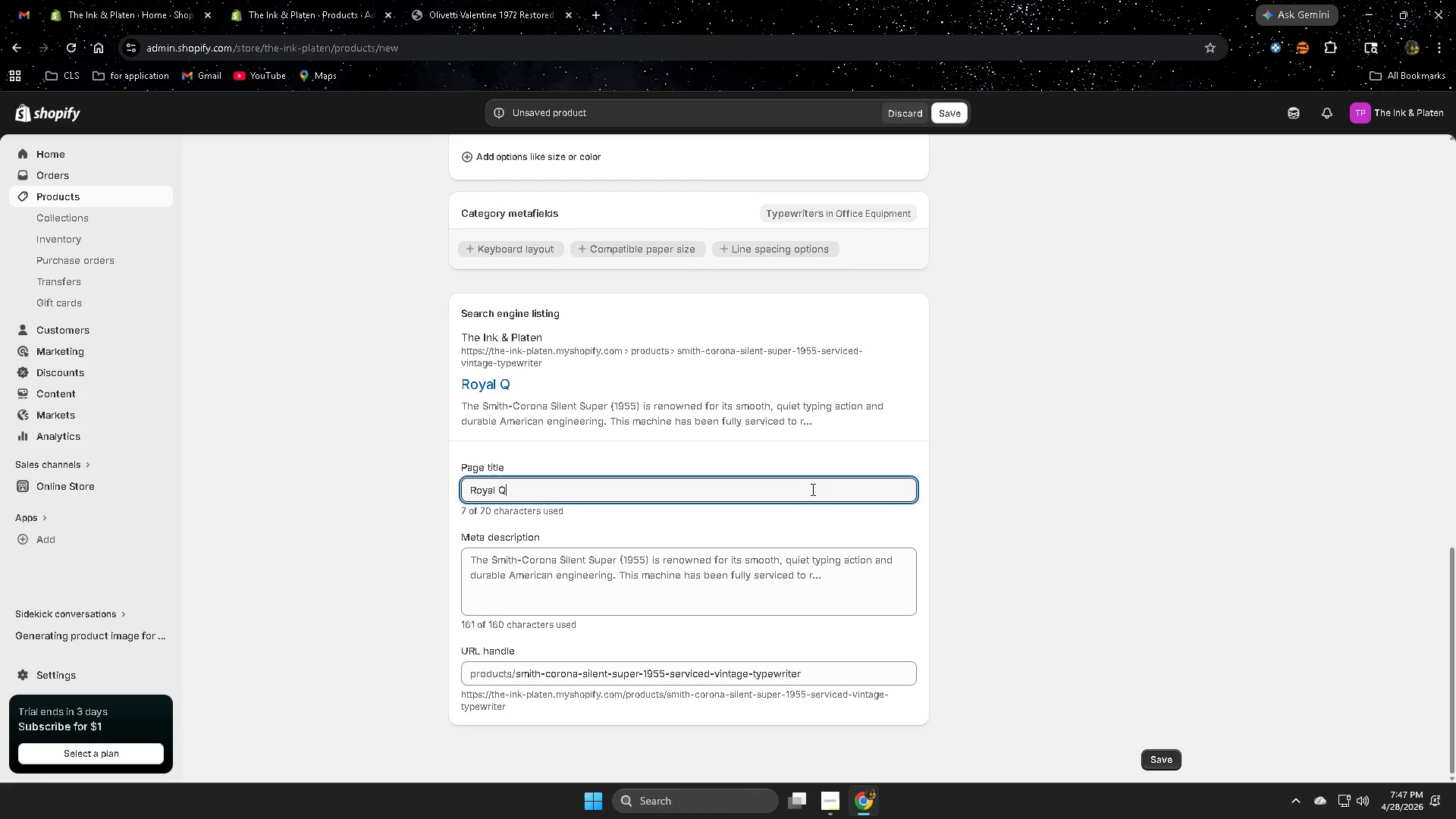 
type(uite De luxe)
key(Backspace)
key(Backspace)
key(Backspace)
key(Backspace)
type(luxe 1948)
 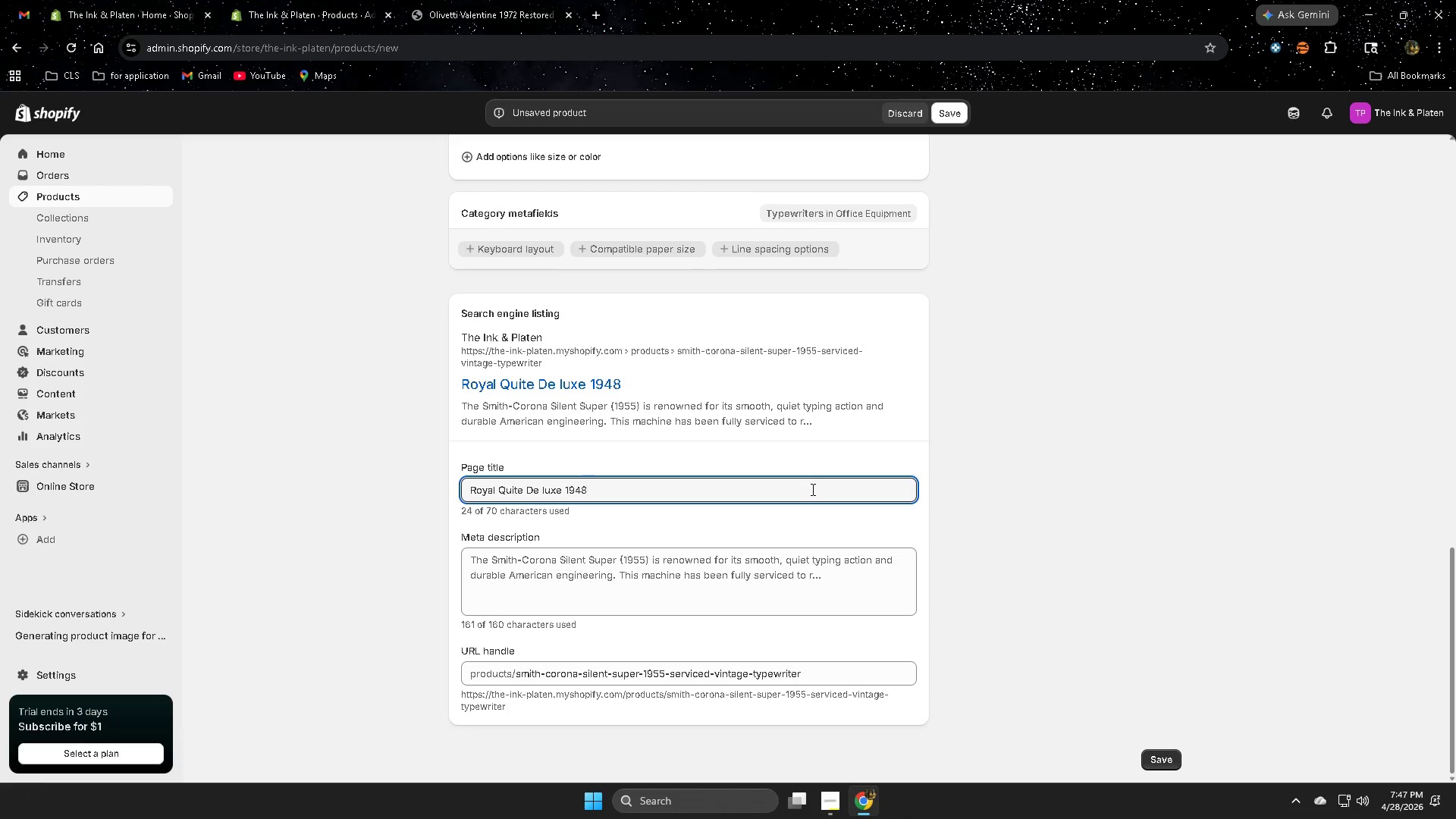 
type( RE)
key(Backspace)
type(estro)
key(Backspace)
type(o)
key(Backspace)
key(Backspace)
type(ored)
 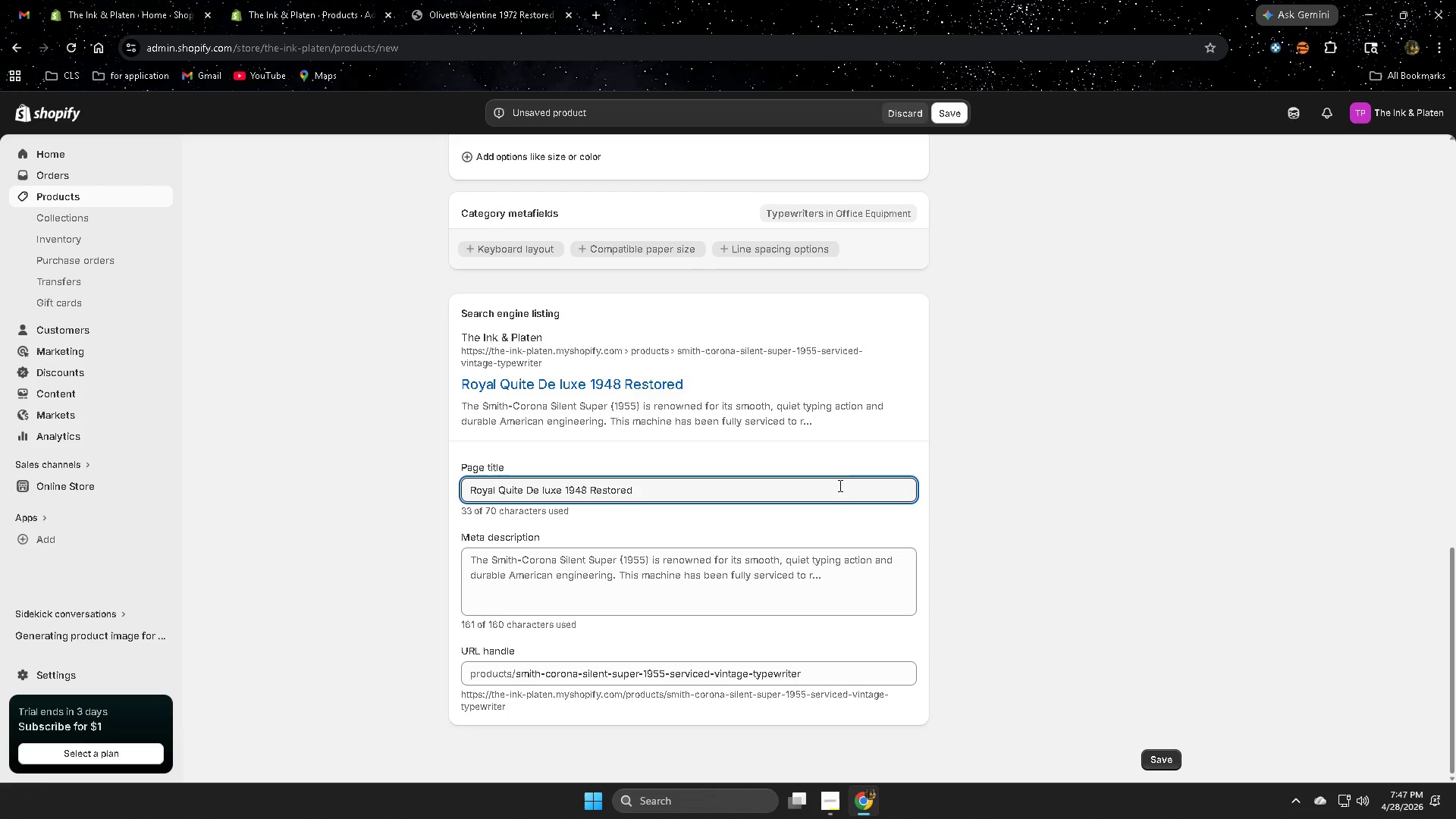 
wait(14.89)
 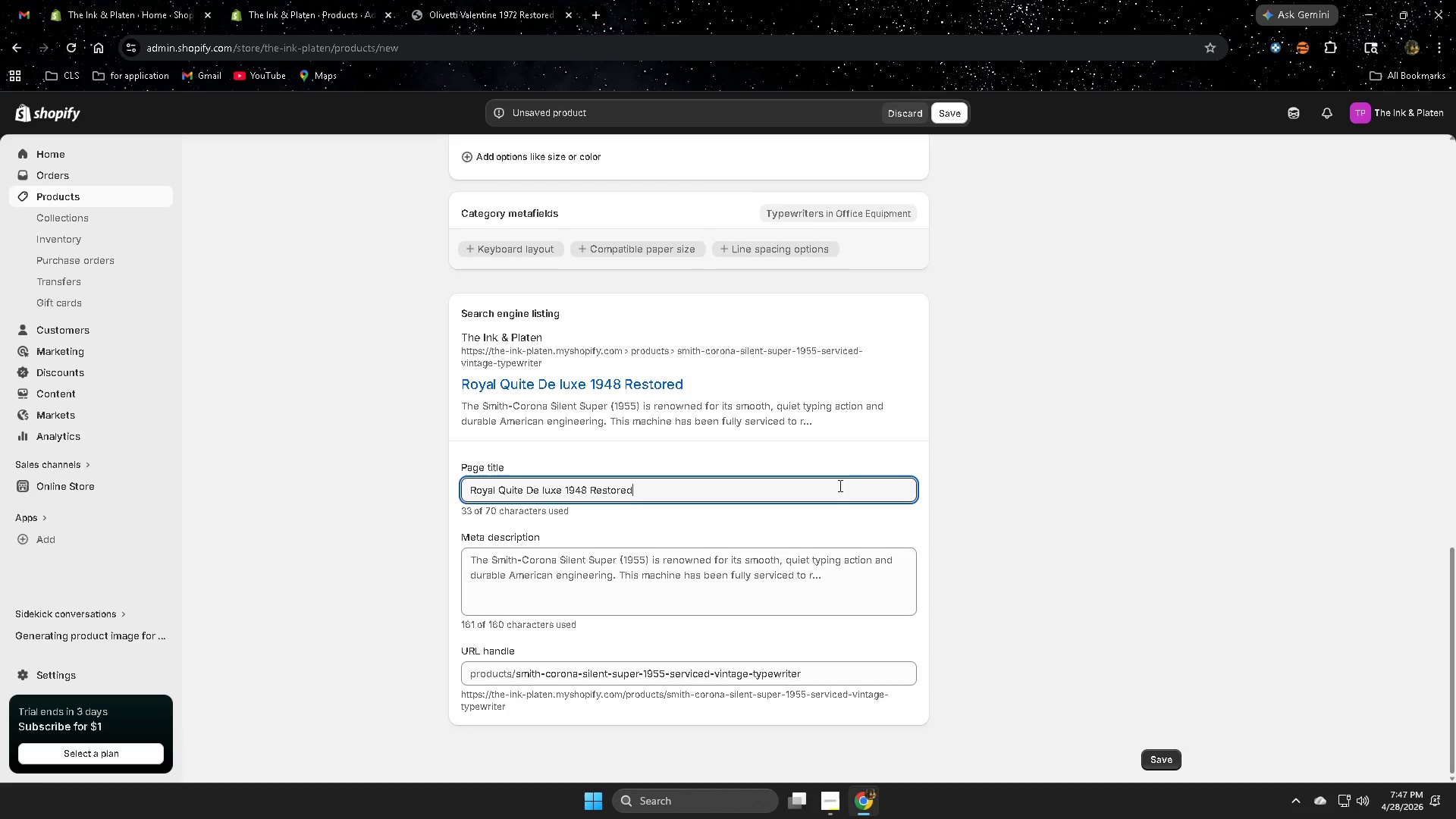 
type( Typ)
 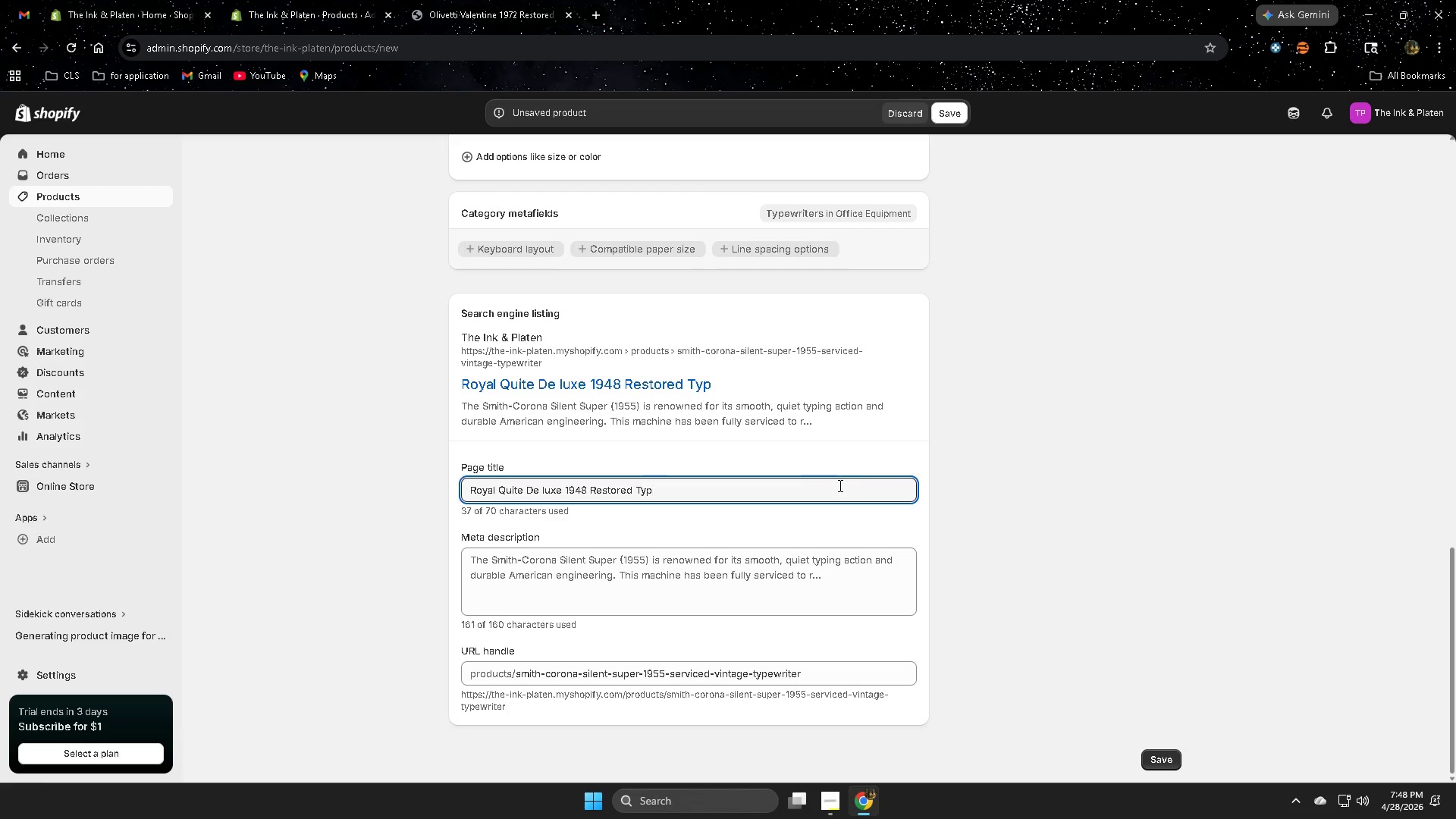 
wait(8.45)
 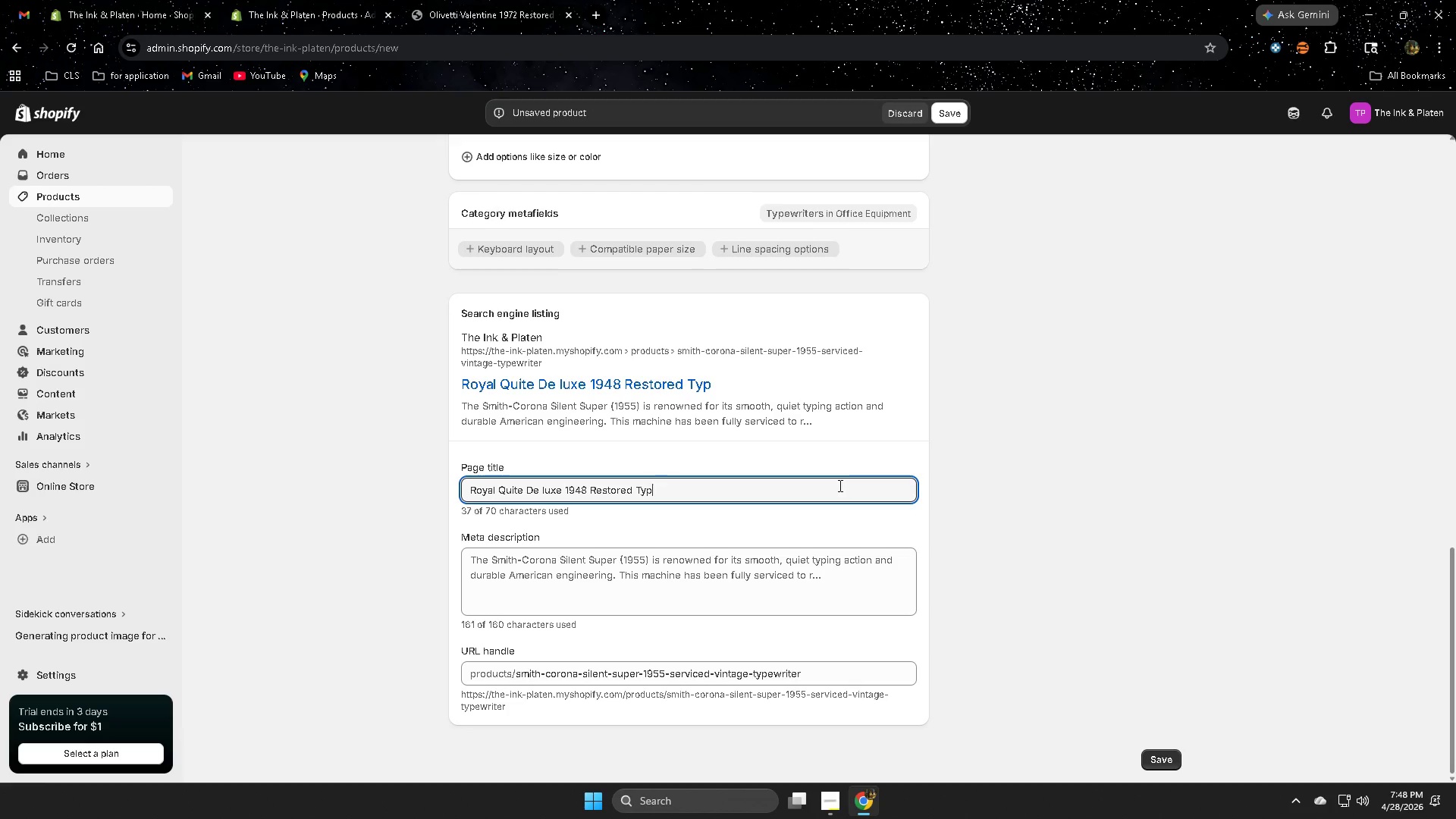 
type(erwriter)
 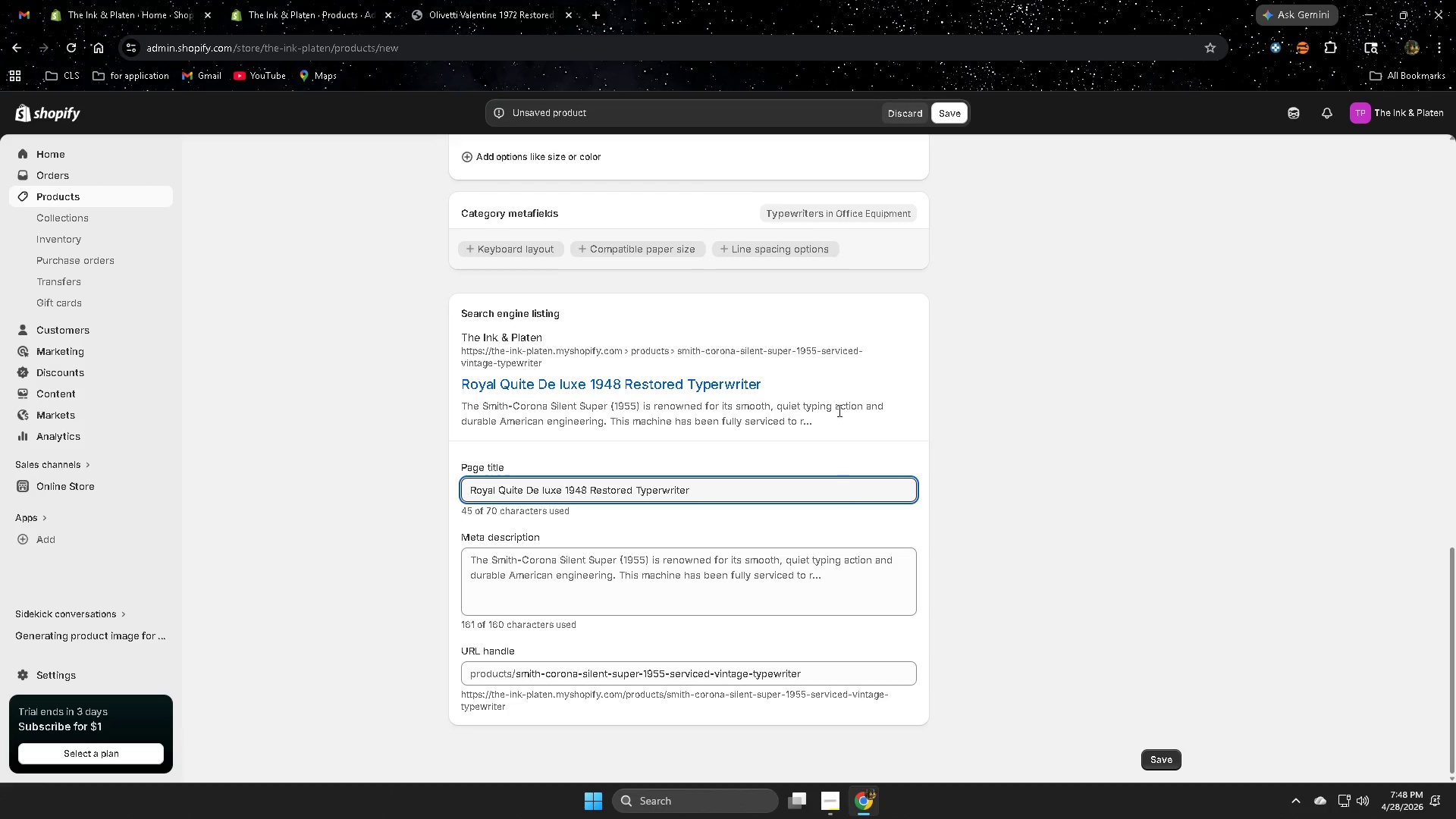 
wait(5.11)
 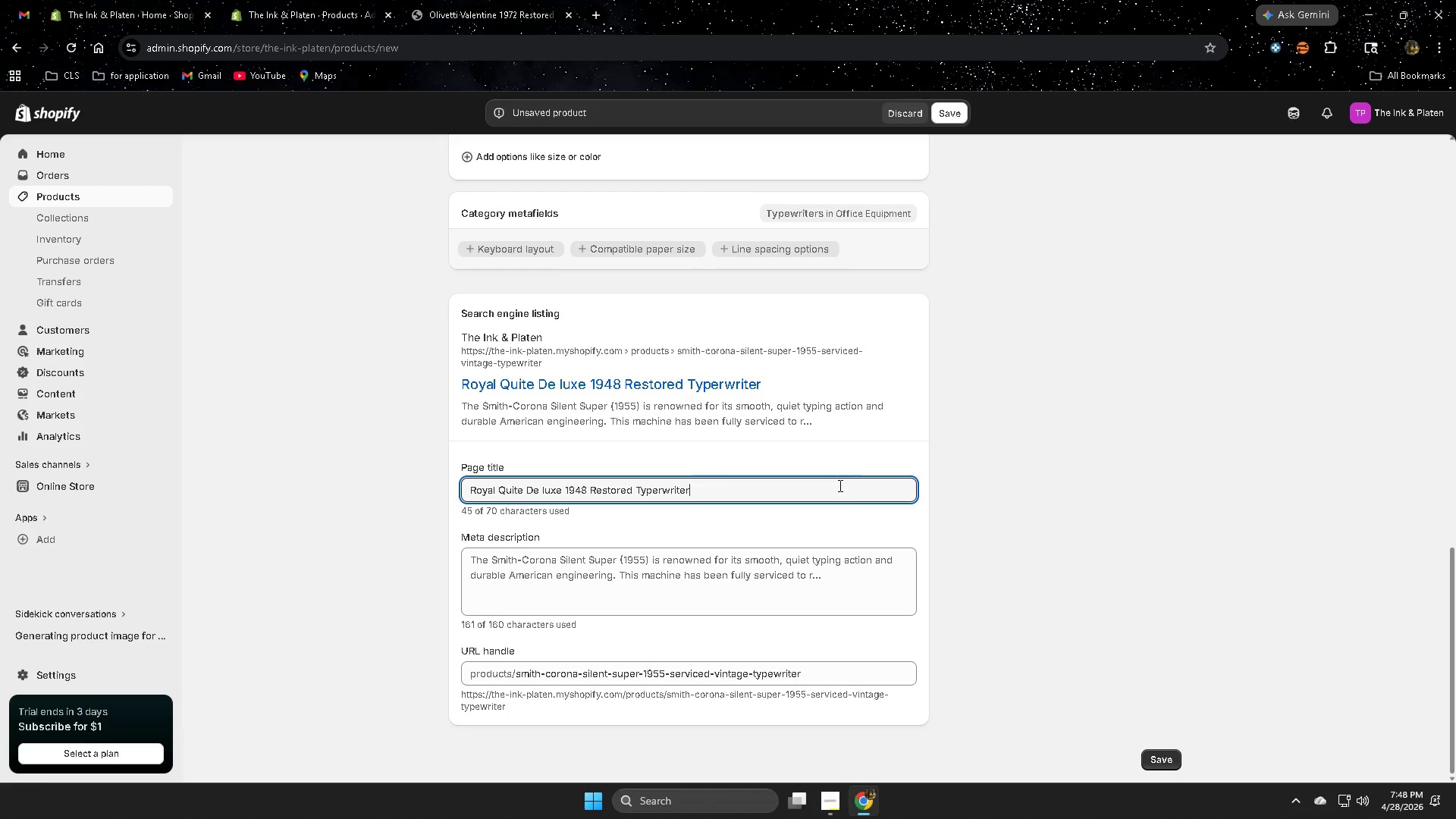 
left_click([714, 578])
 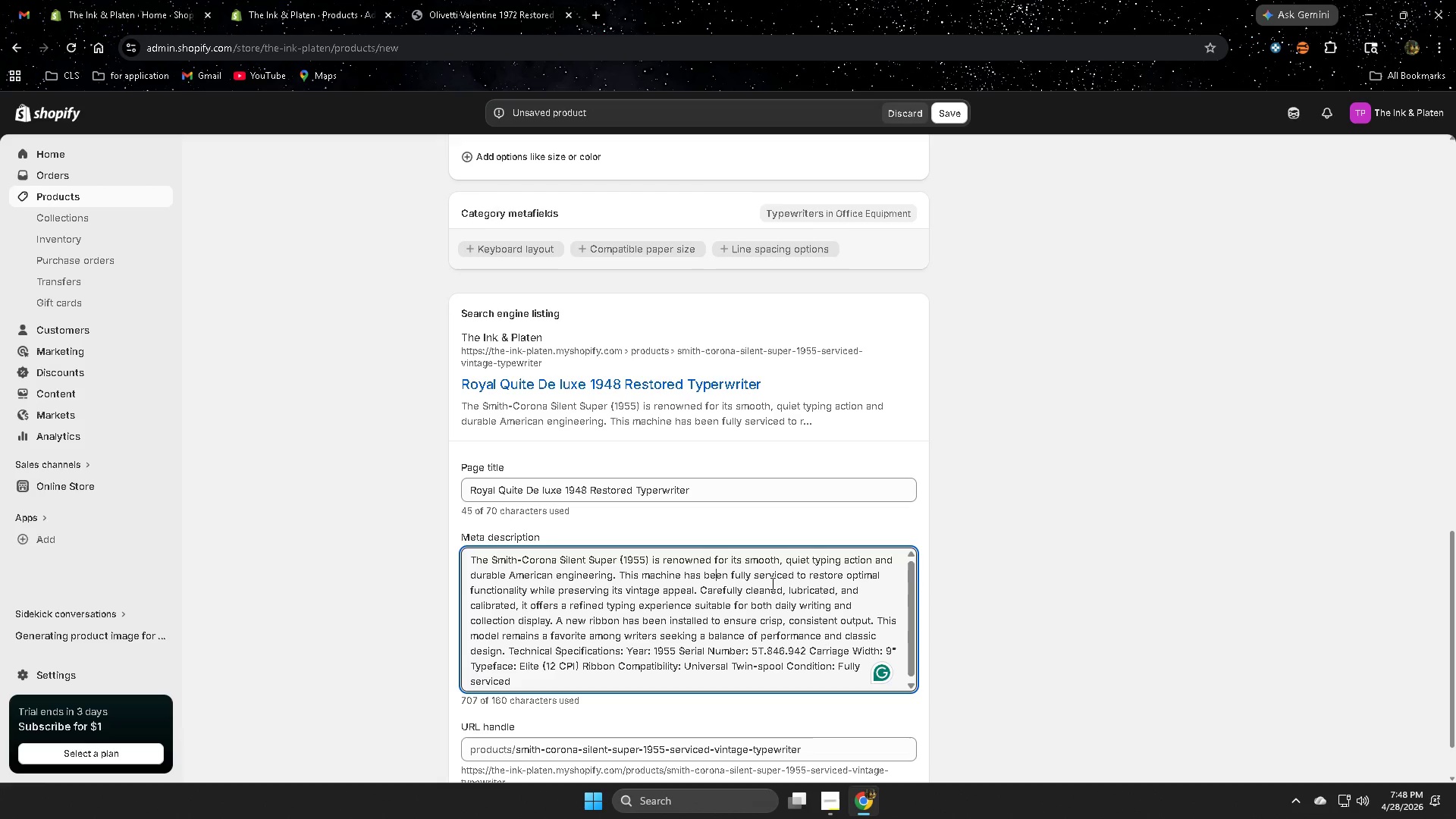 
key(Control+A)
 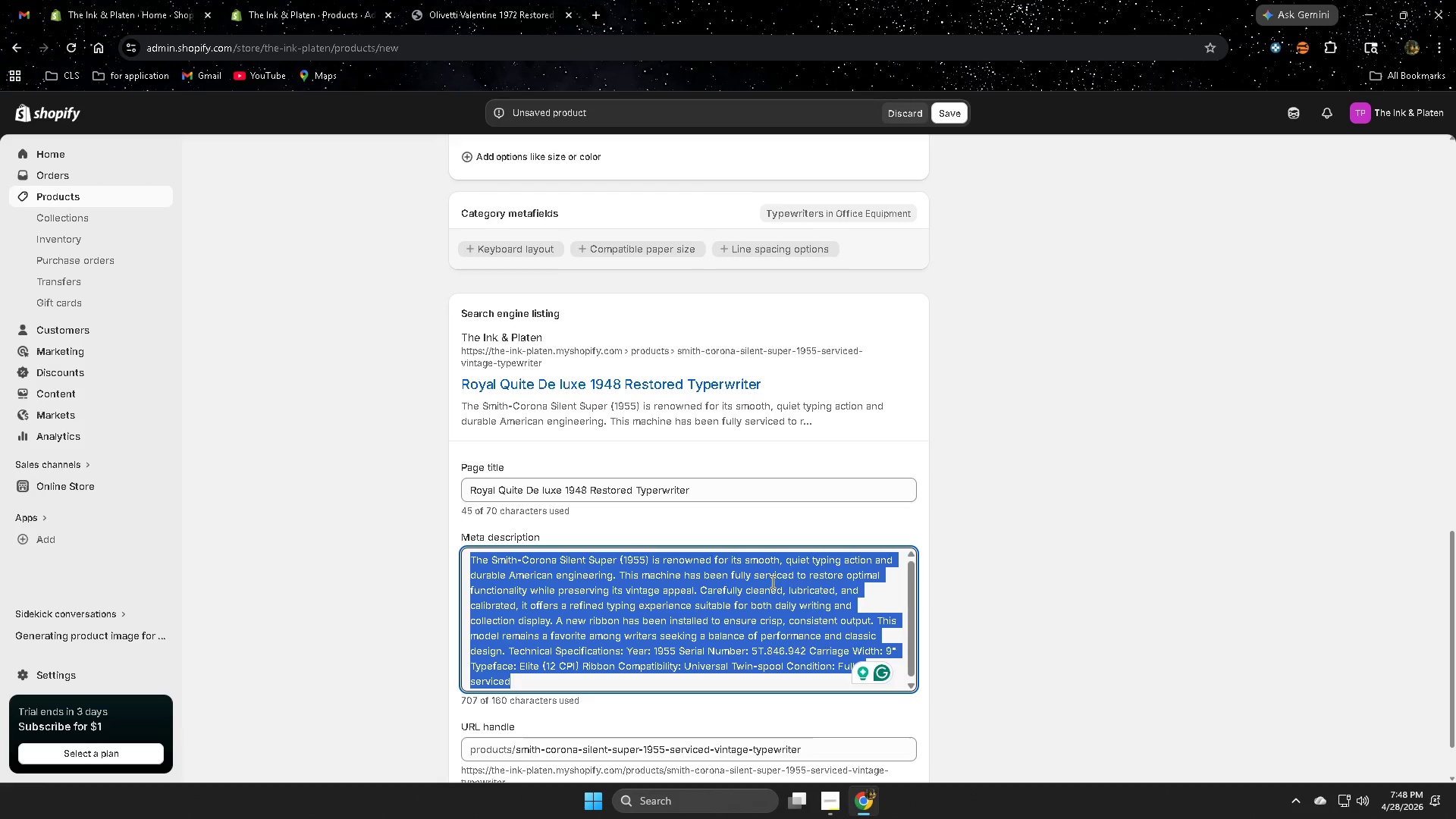 
key(Delete)
 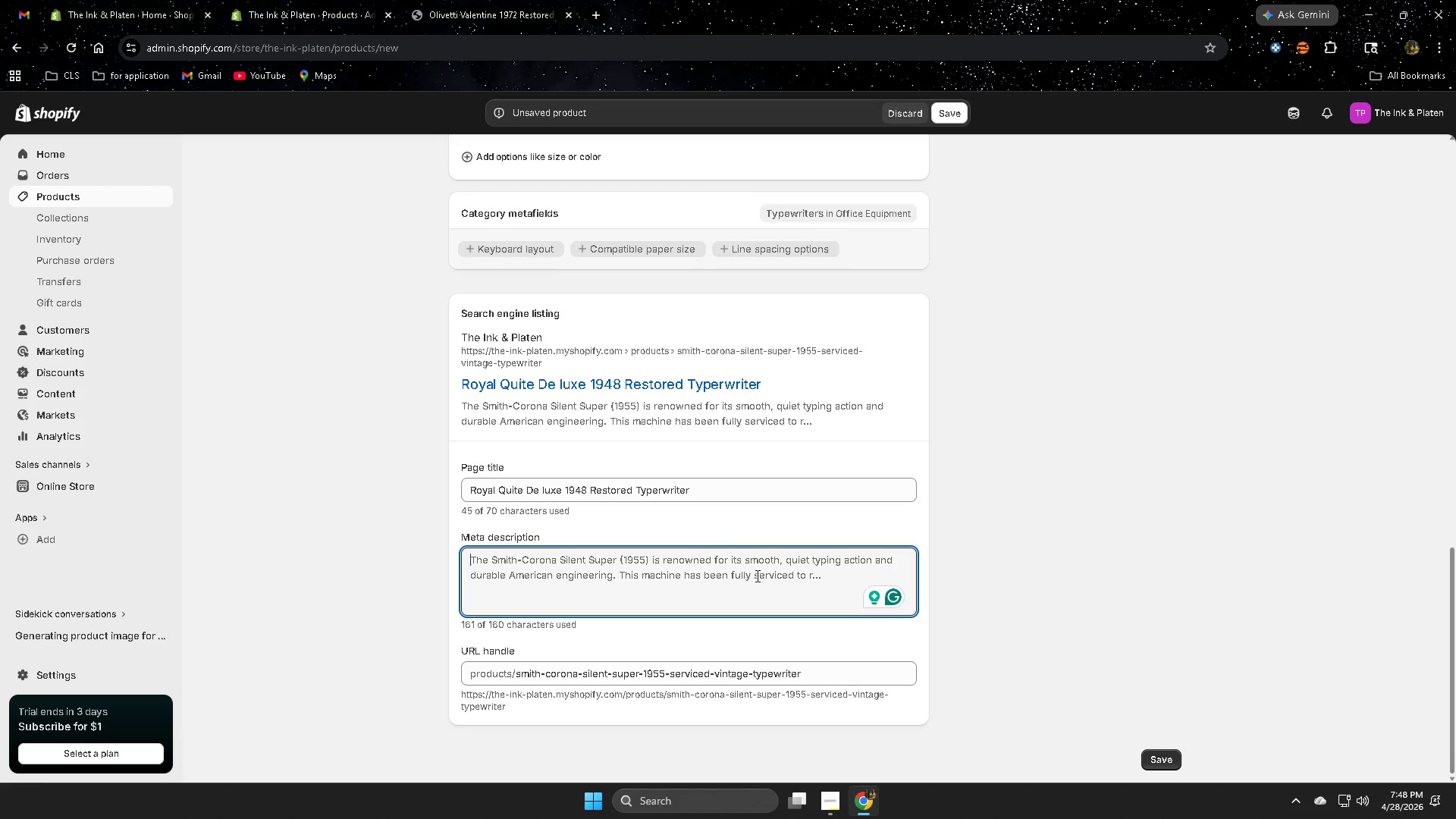 
wait(31.52)
 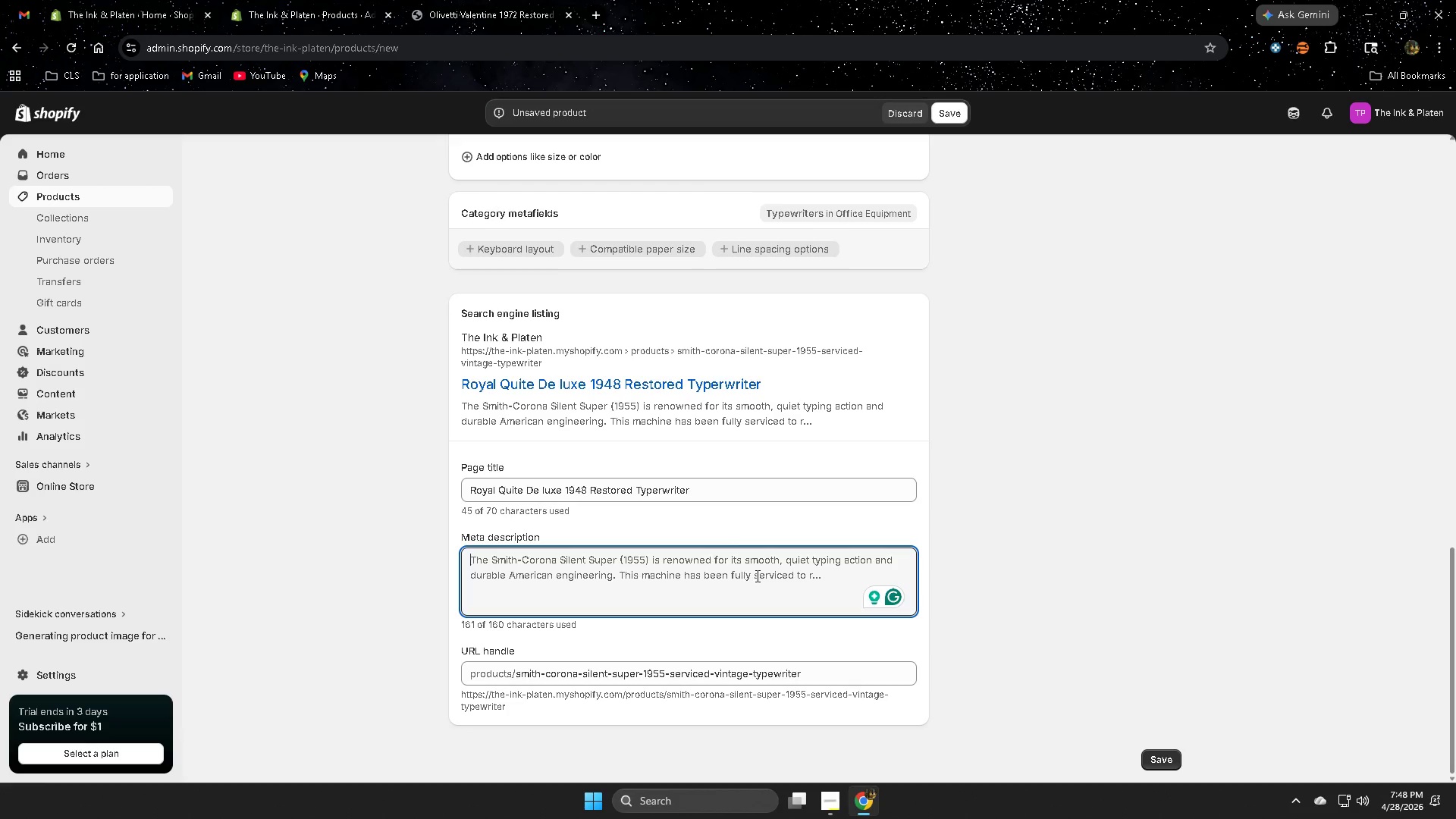 
type(Fully serviced 1948)
 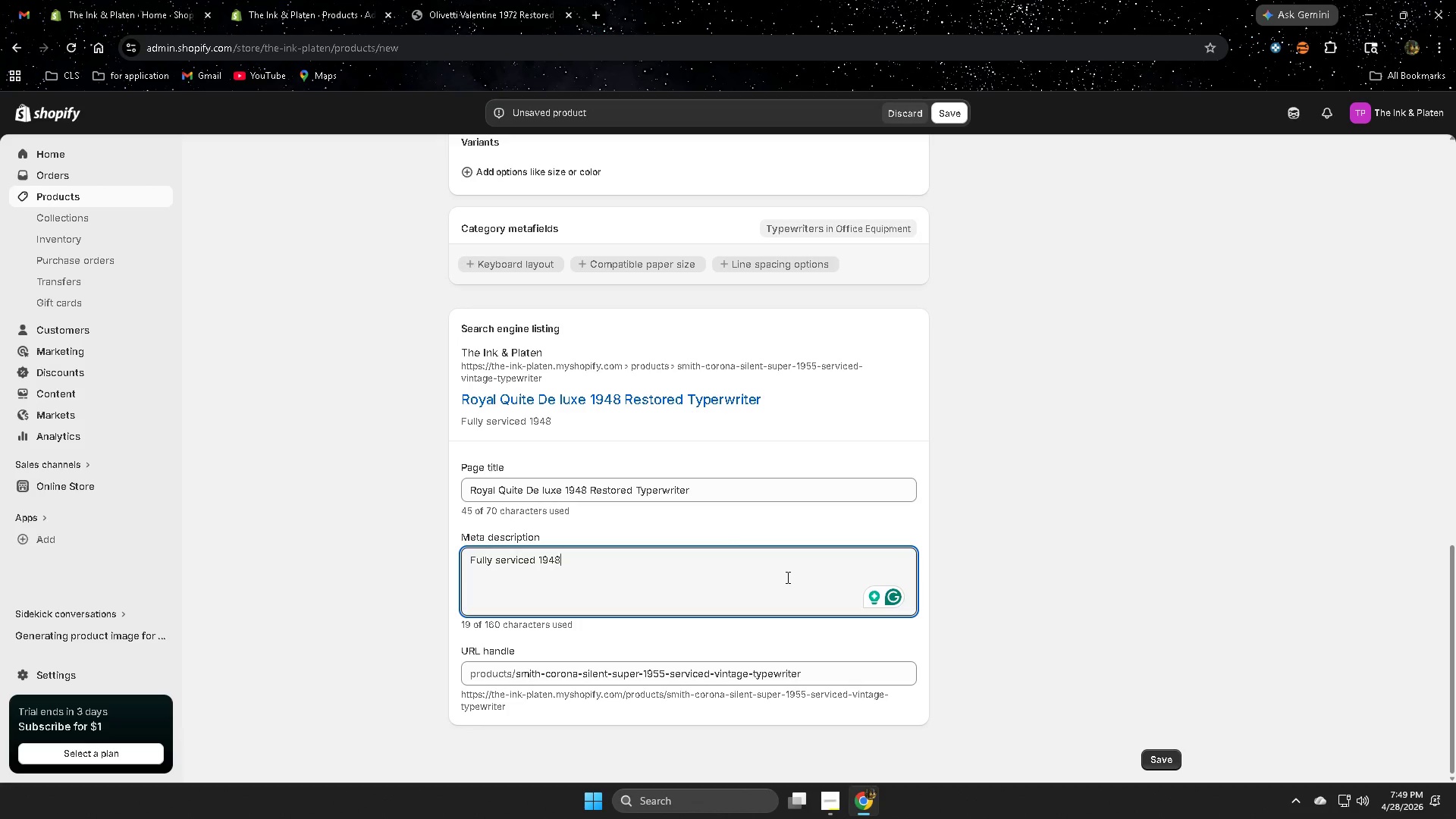 
wait(10.33)
 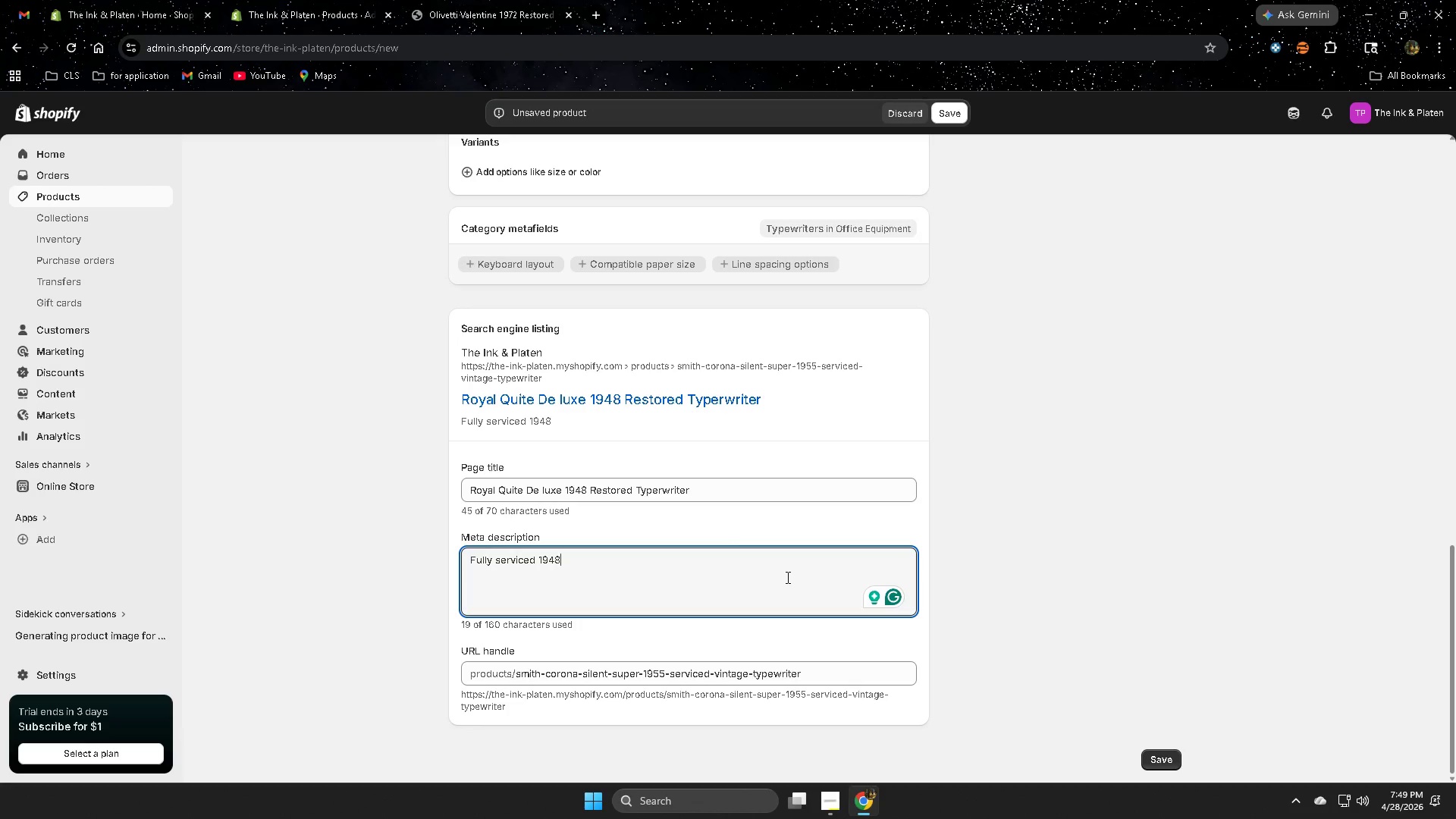 
type( Royal Quite D)
key(Backspace)
key(Backspace)
key(Backspace)
key(Backspace)
type(et De Luxe typewriter wi )
 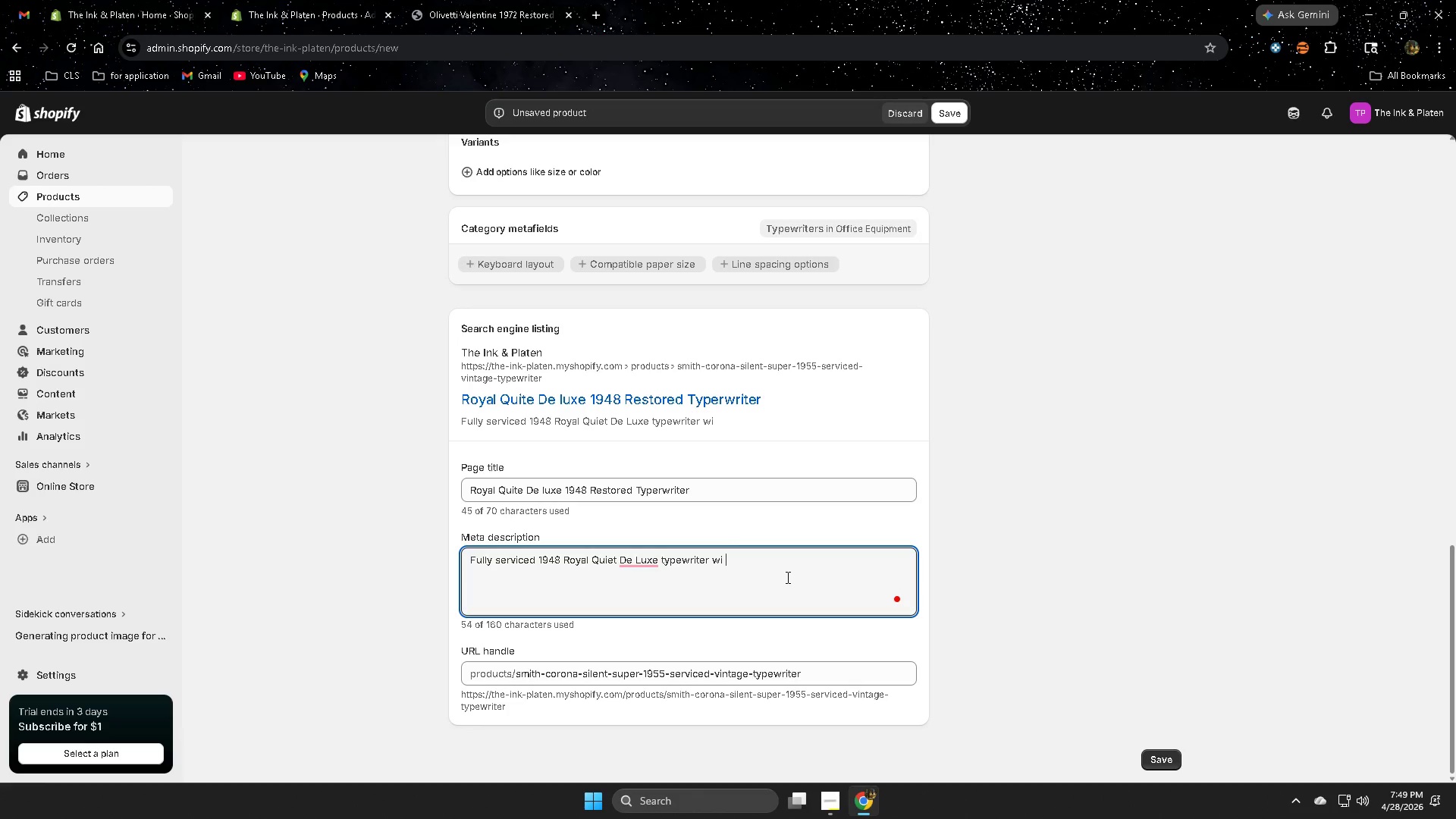 
wait(5.98)
 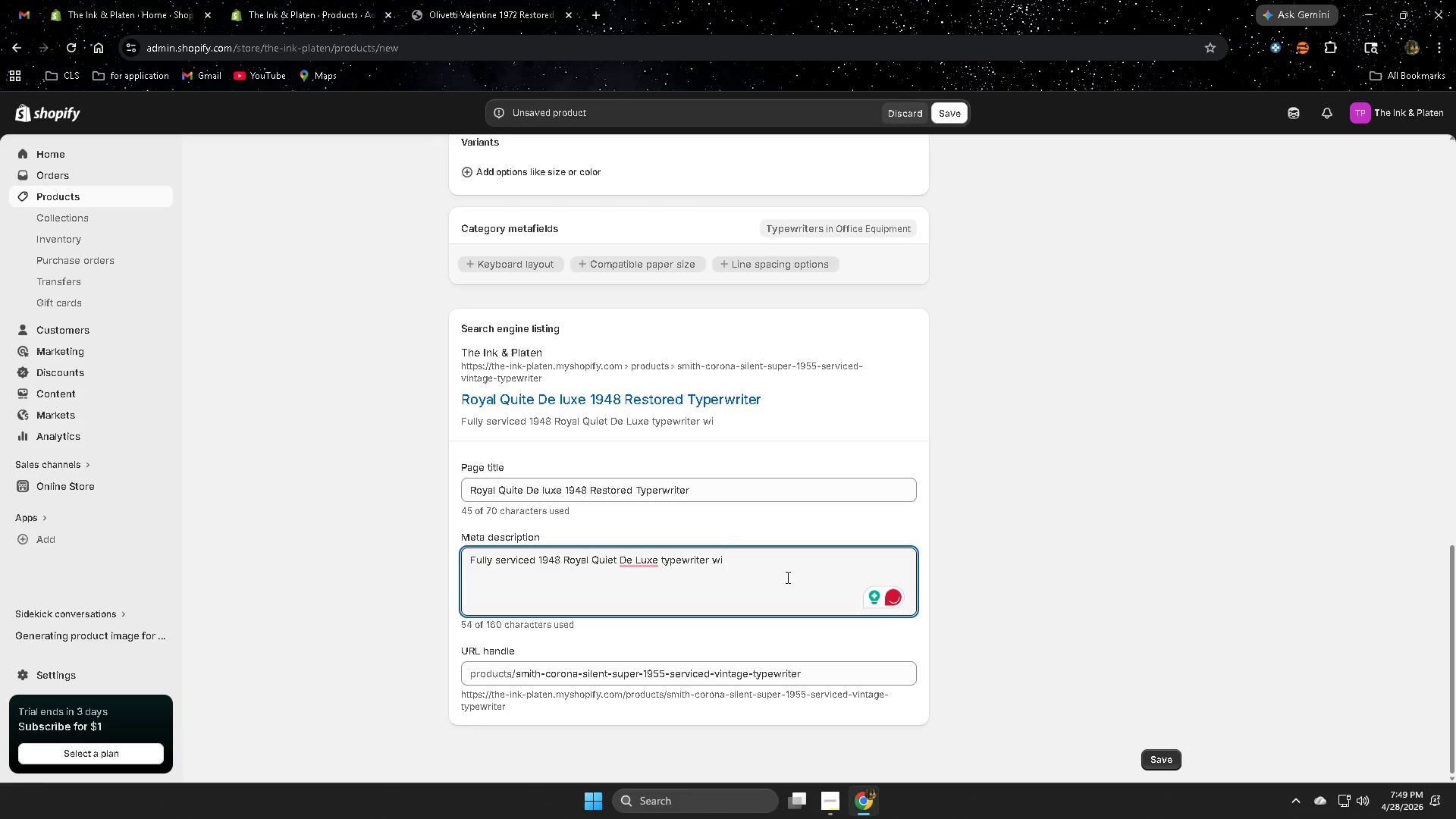 
left_click([733, 599])
 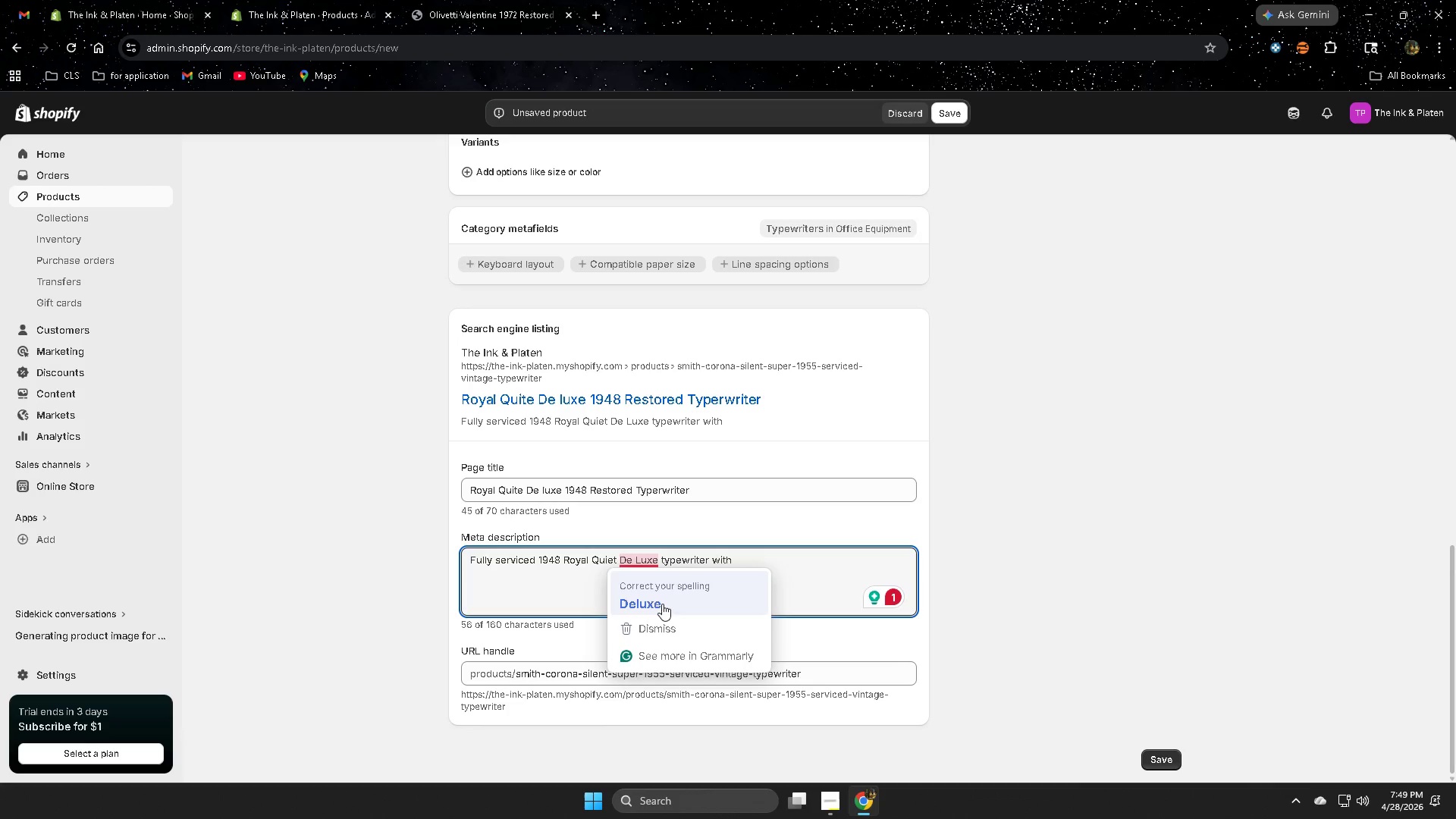 
left_click([666, 626])
 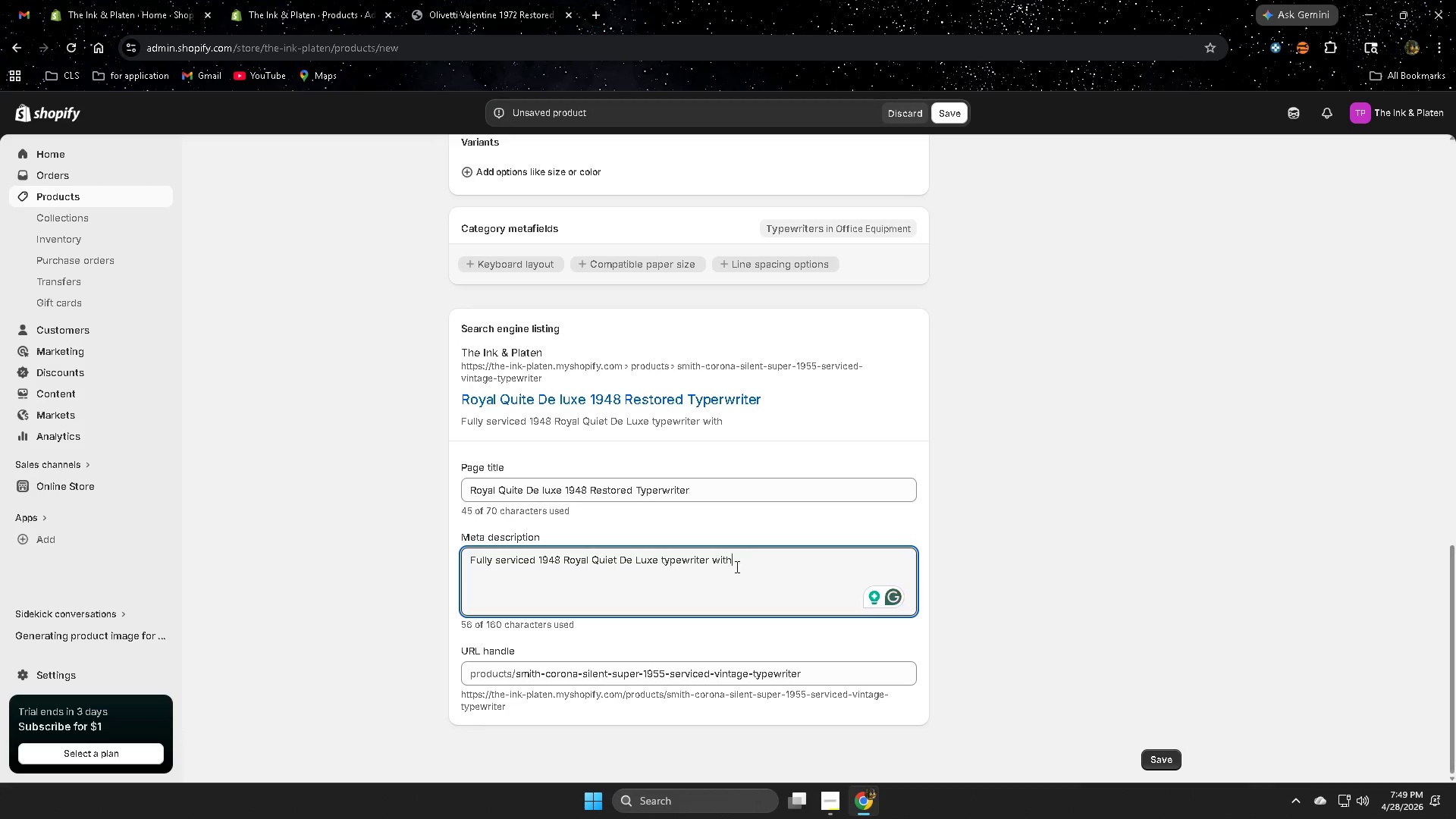 
left_click([748, 560])
 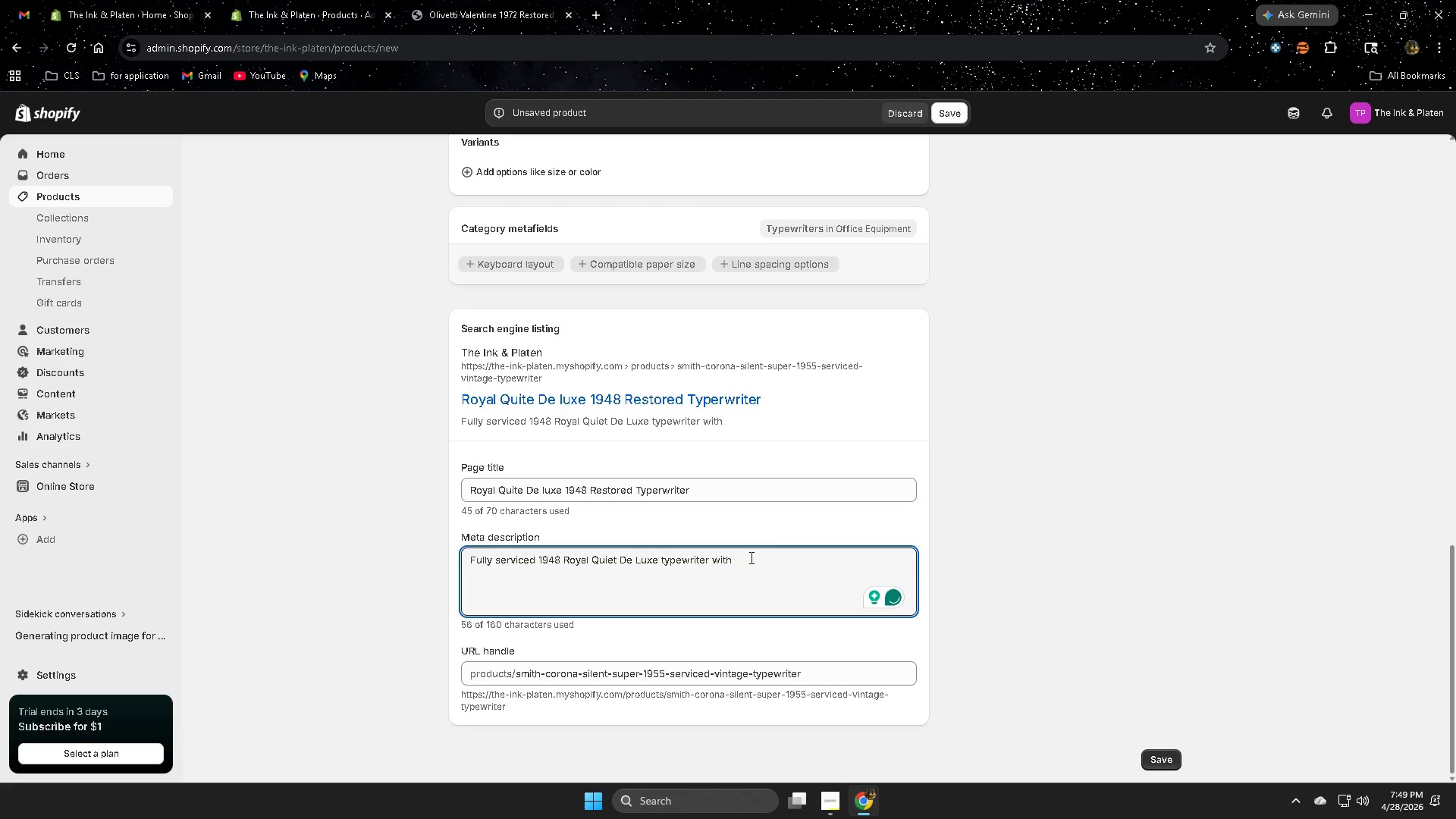 
wait(6.84)
 